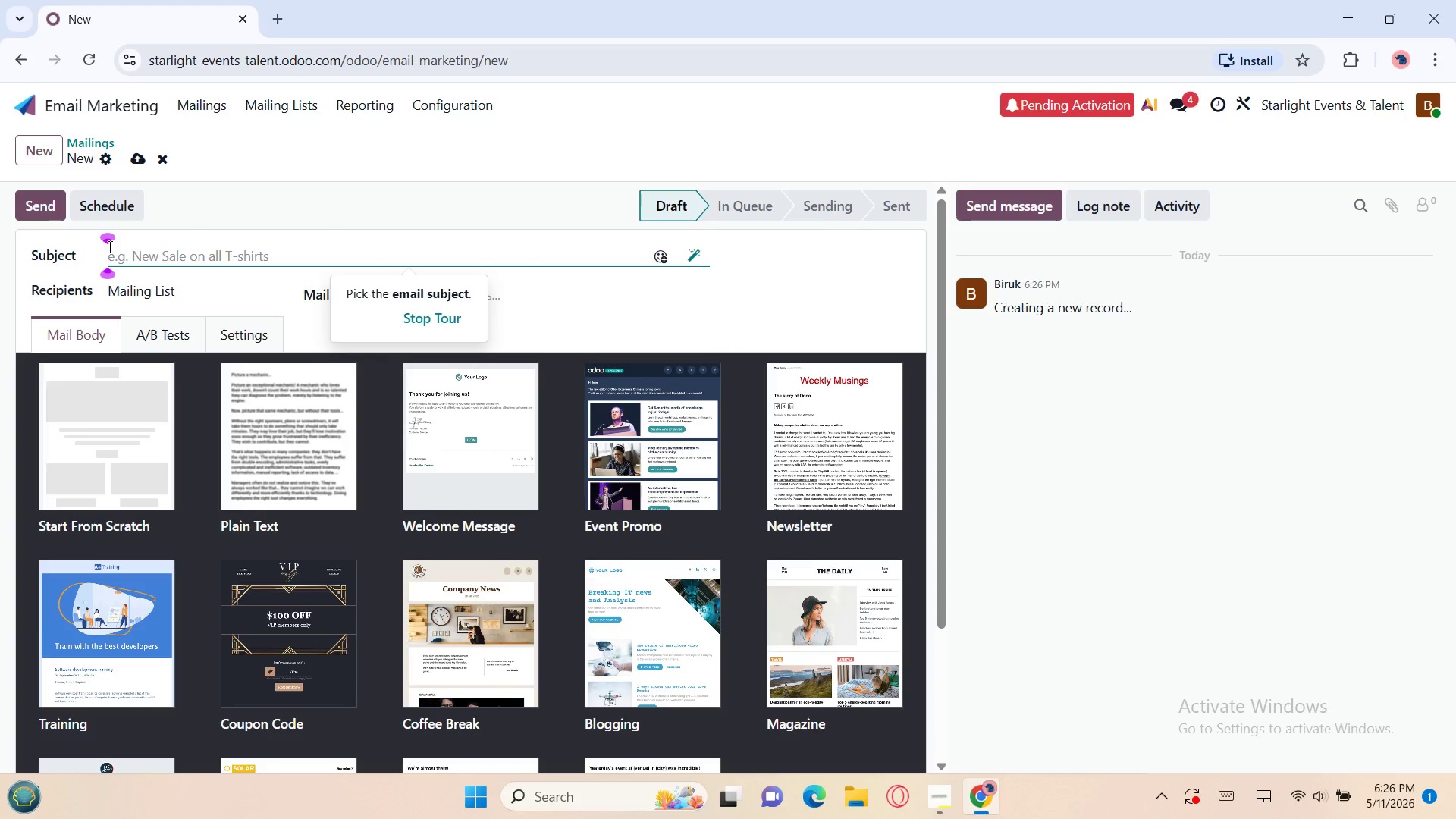 
wait(31.66)
 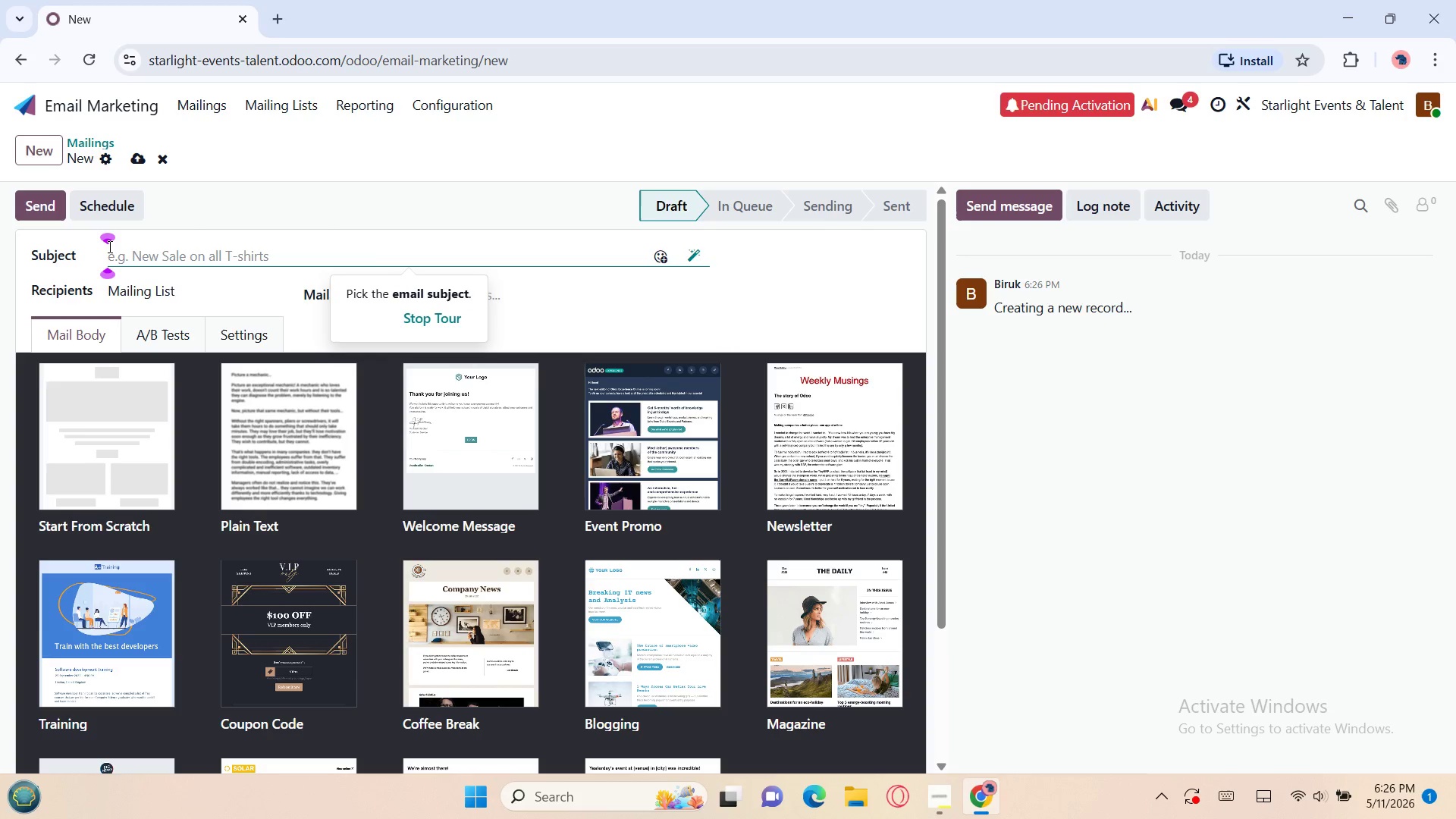 
type(We've )
 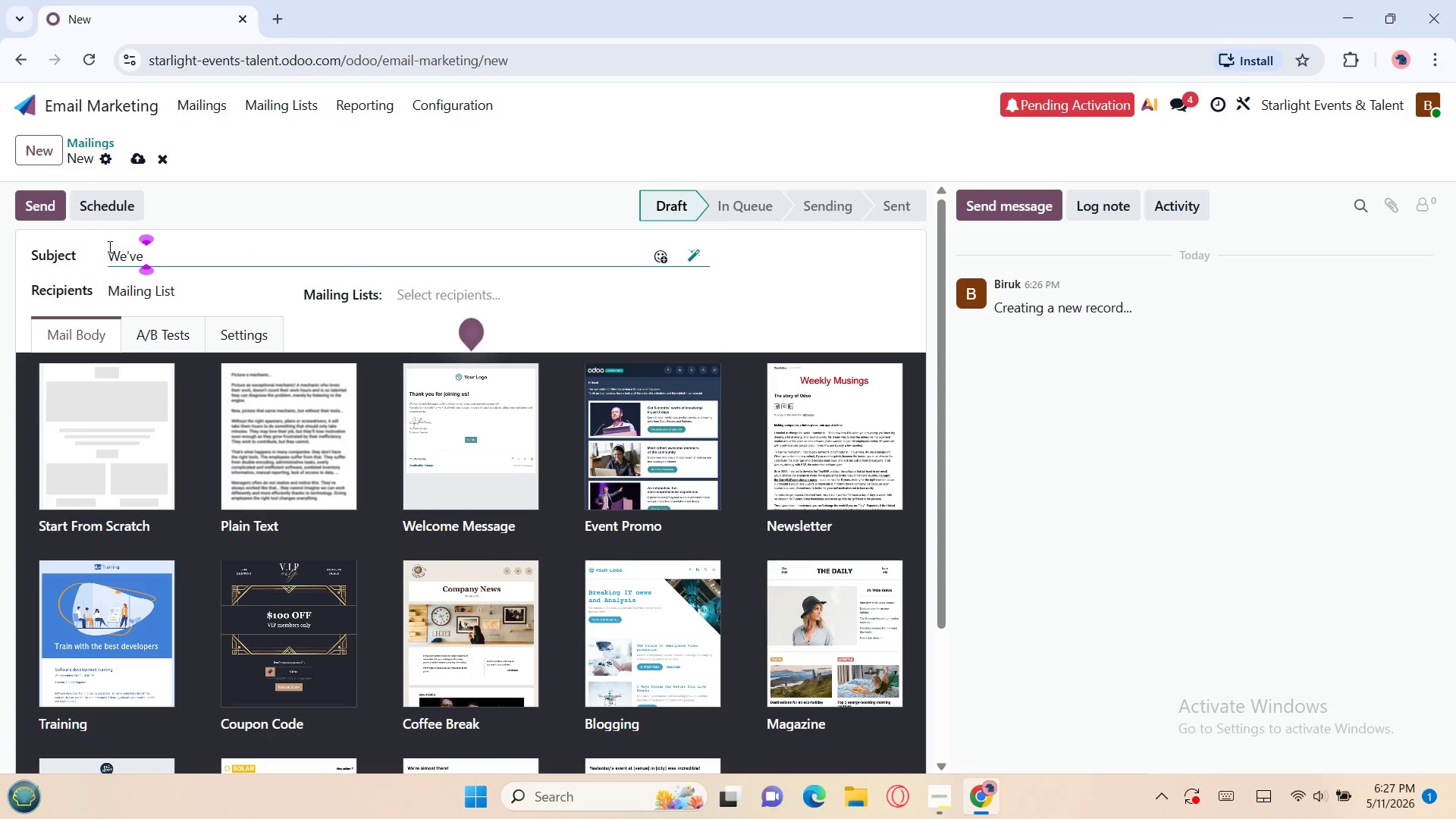 
wait(10.64)
 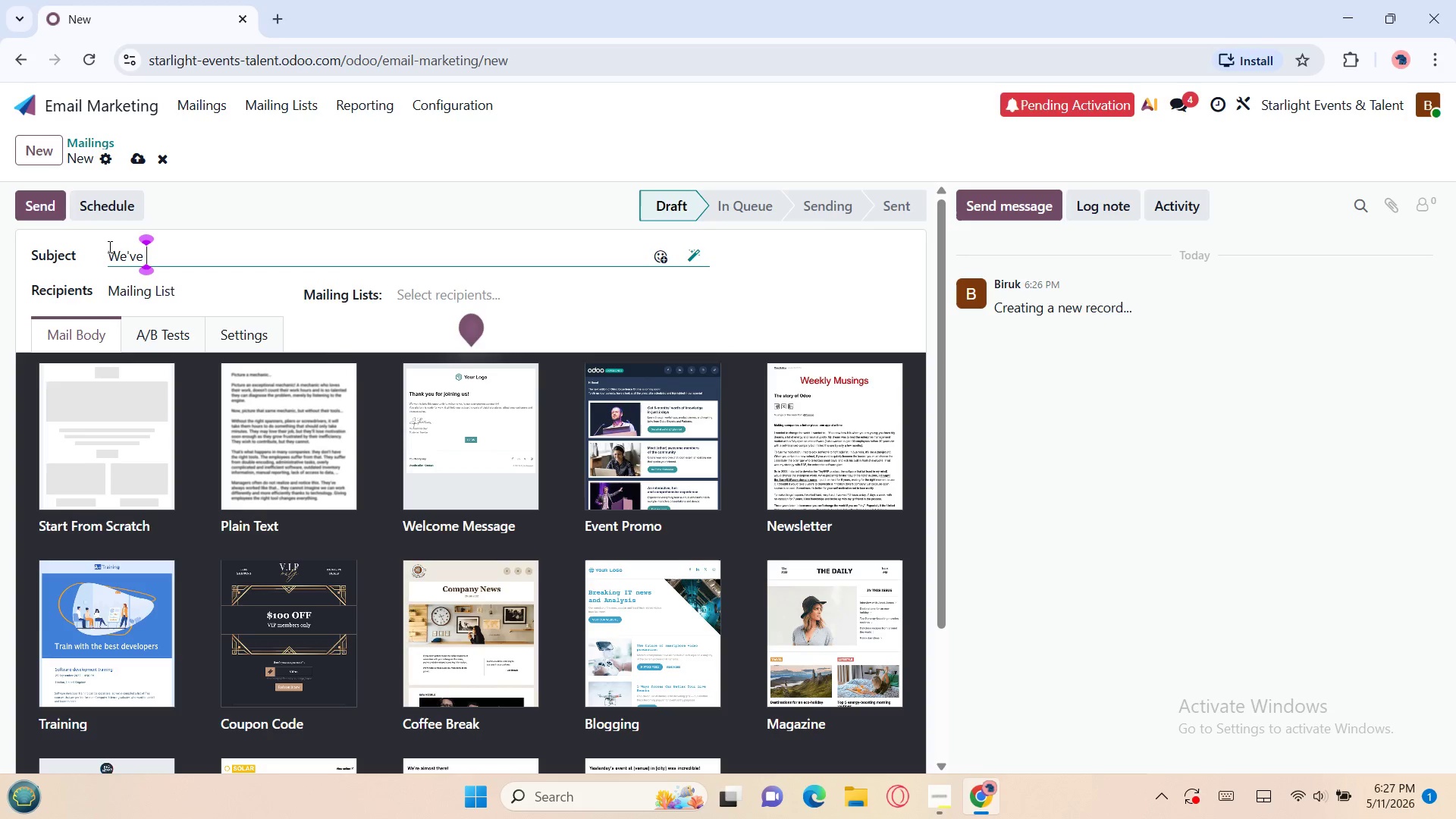 
type(re)
key(Backspace)
key(Backspace)
type(RE)
key(Backspace)
type(e)
 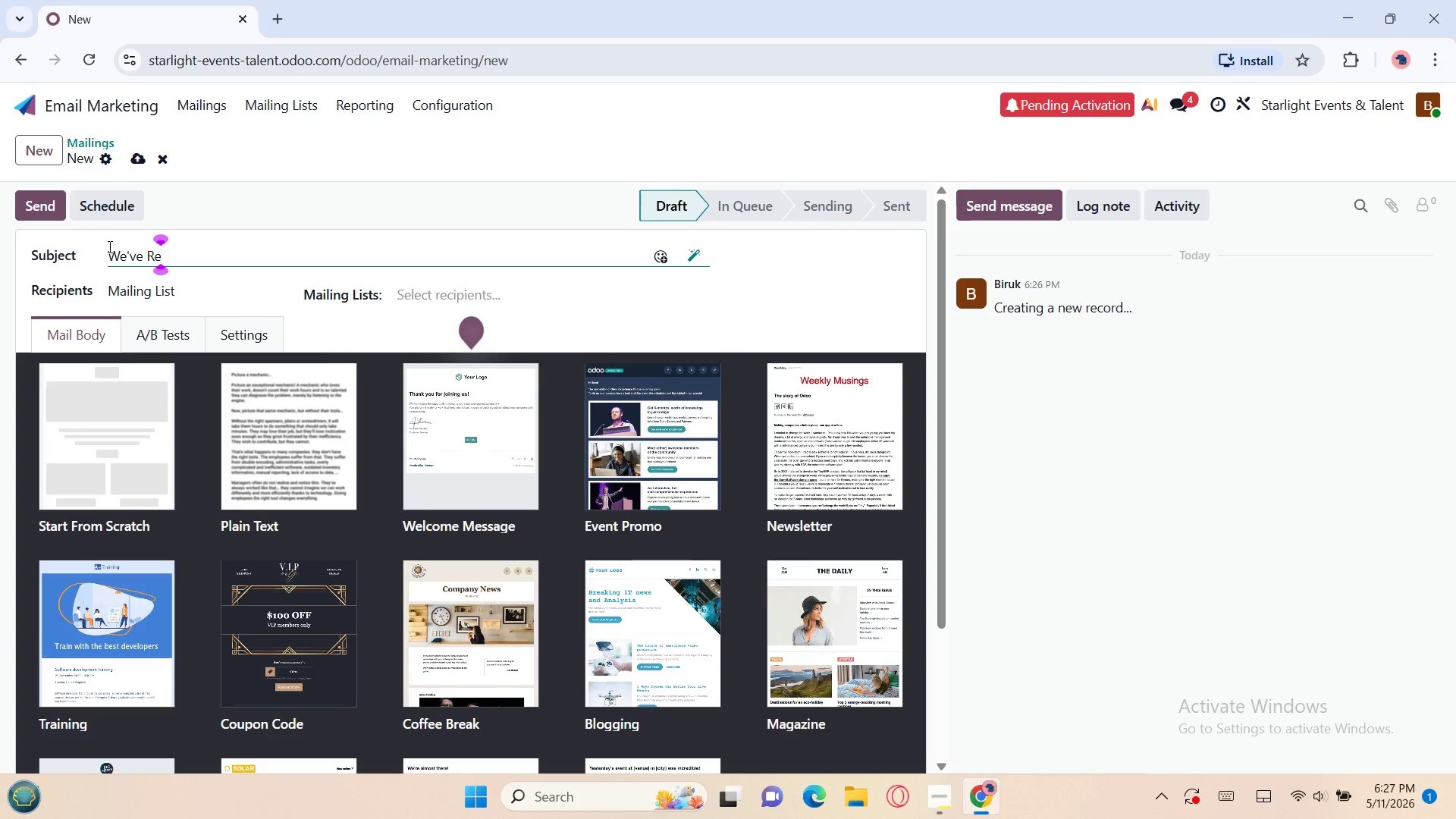 
wait(11.47)
 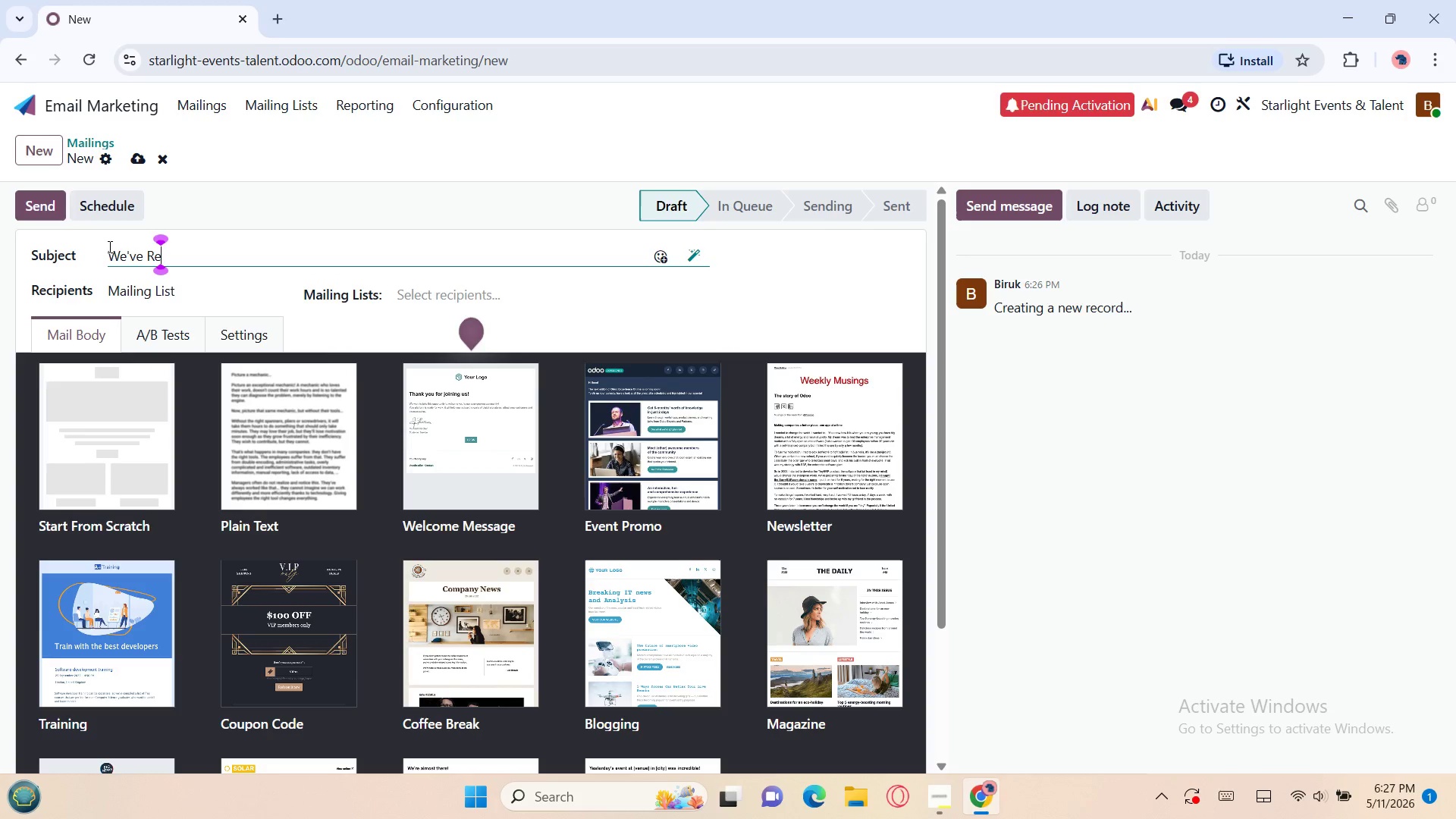 
left_click([404, 285])
 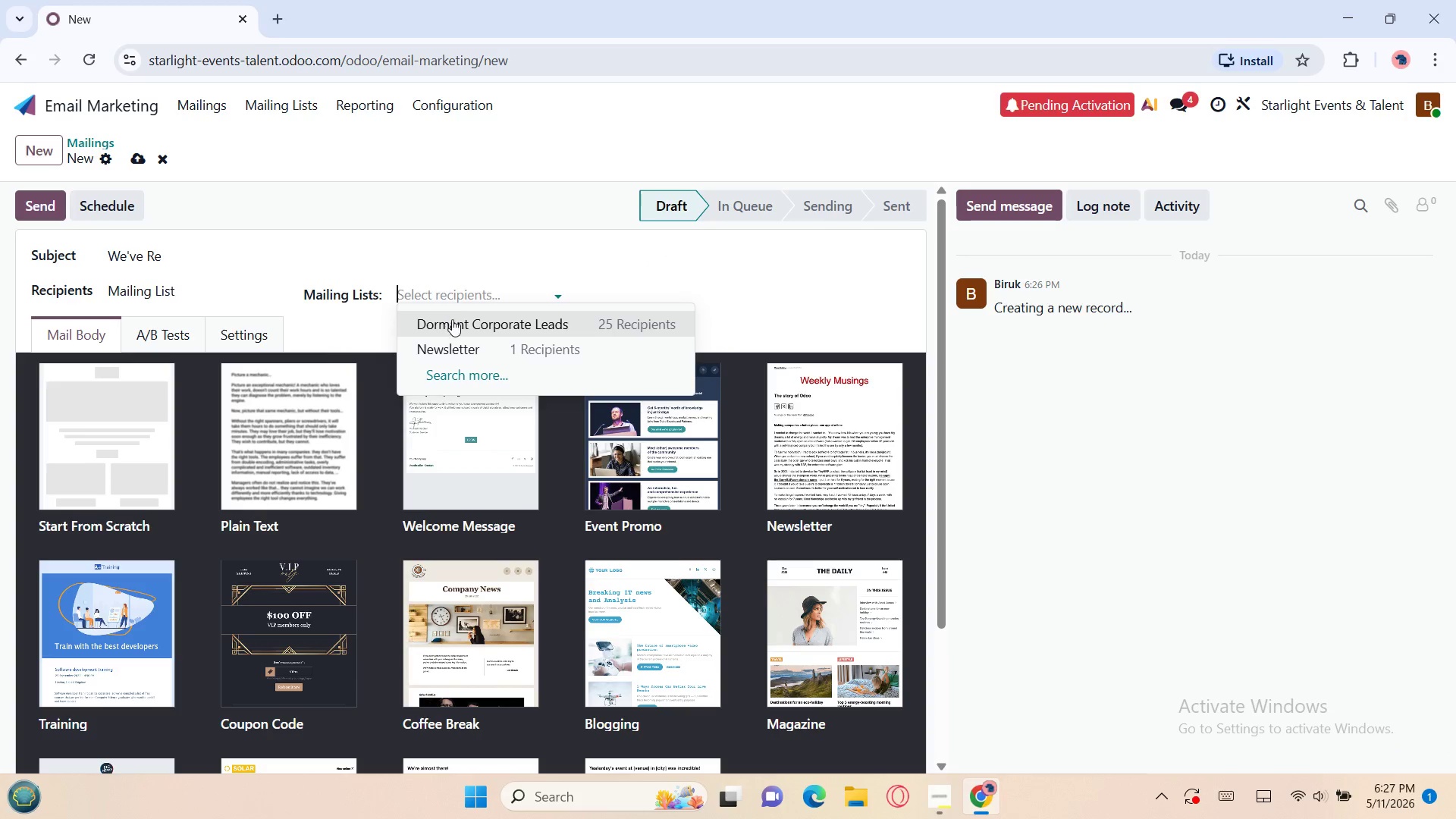 
left_click([453, 321])
 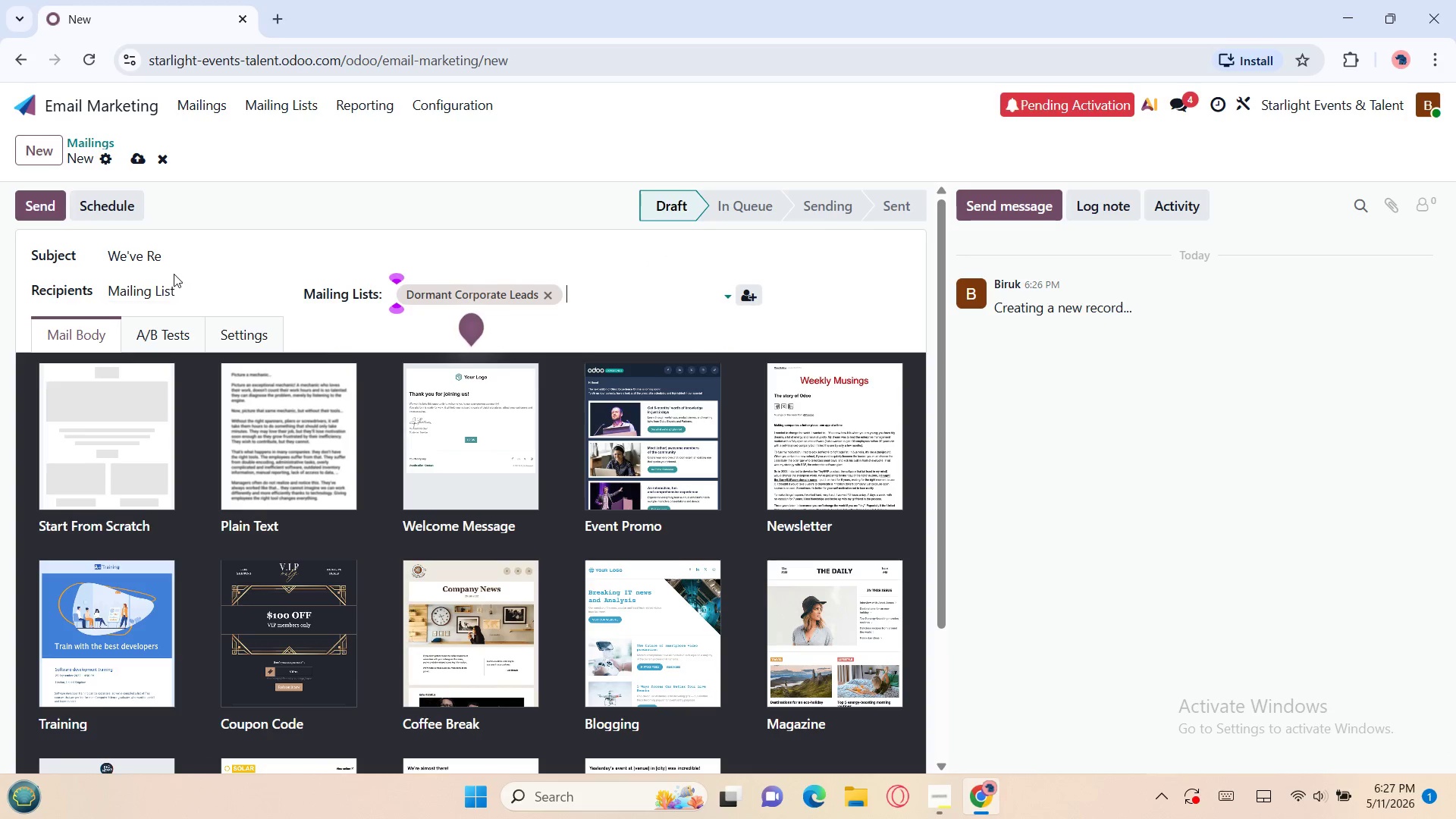 
left_click([176, 264])
 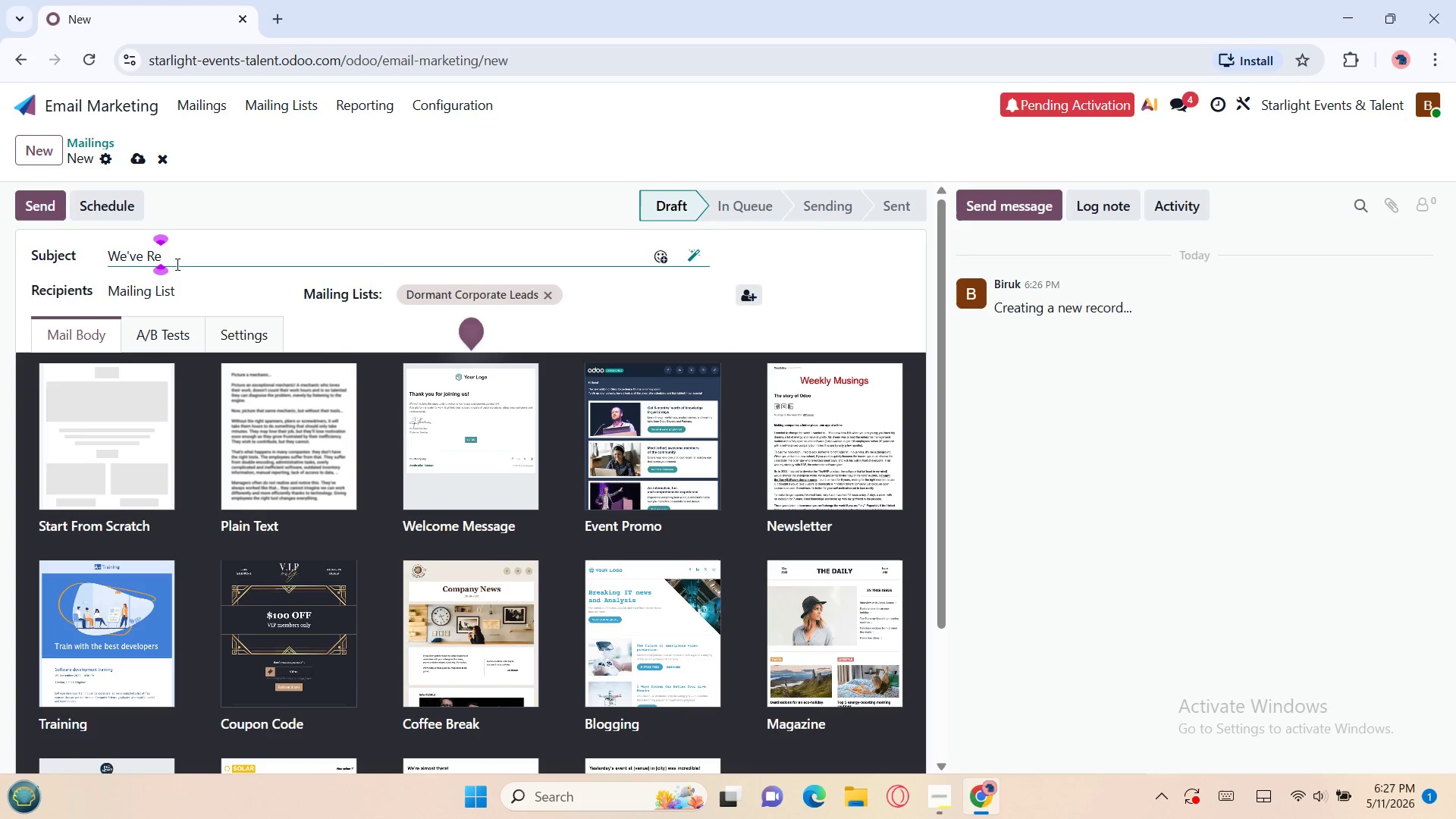 
type(ser)
 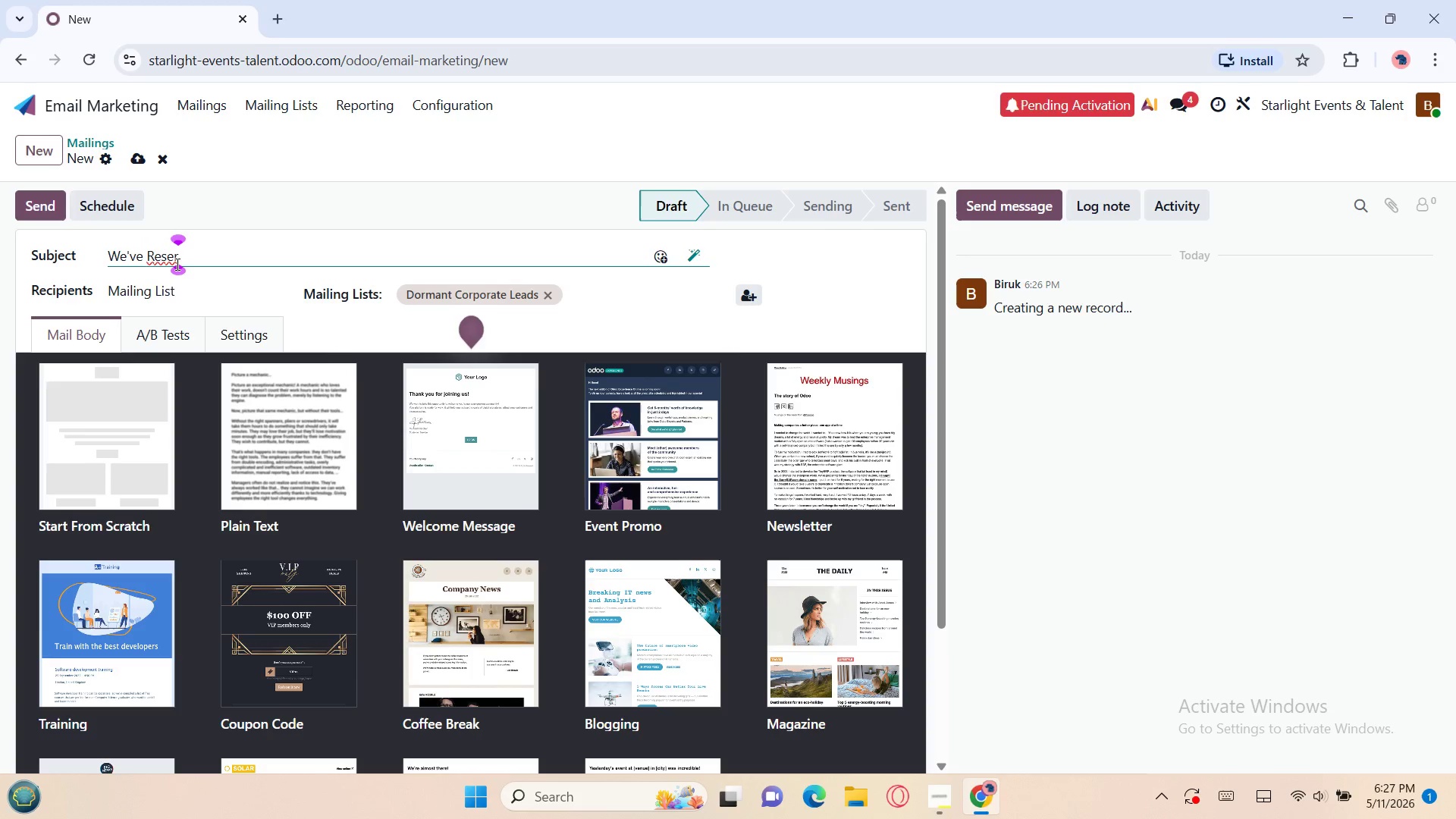 
type(ved Something s)
key(Backspace)
type(S)
 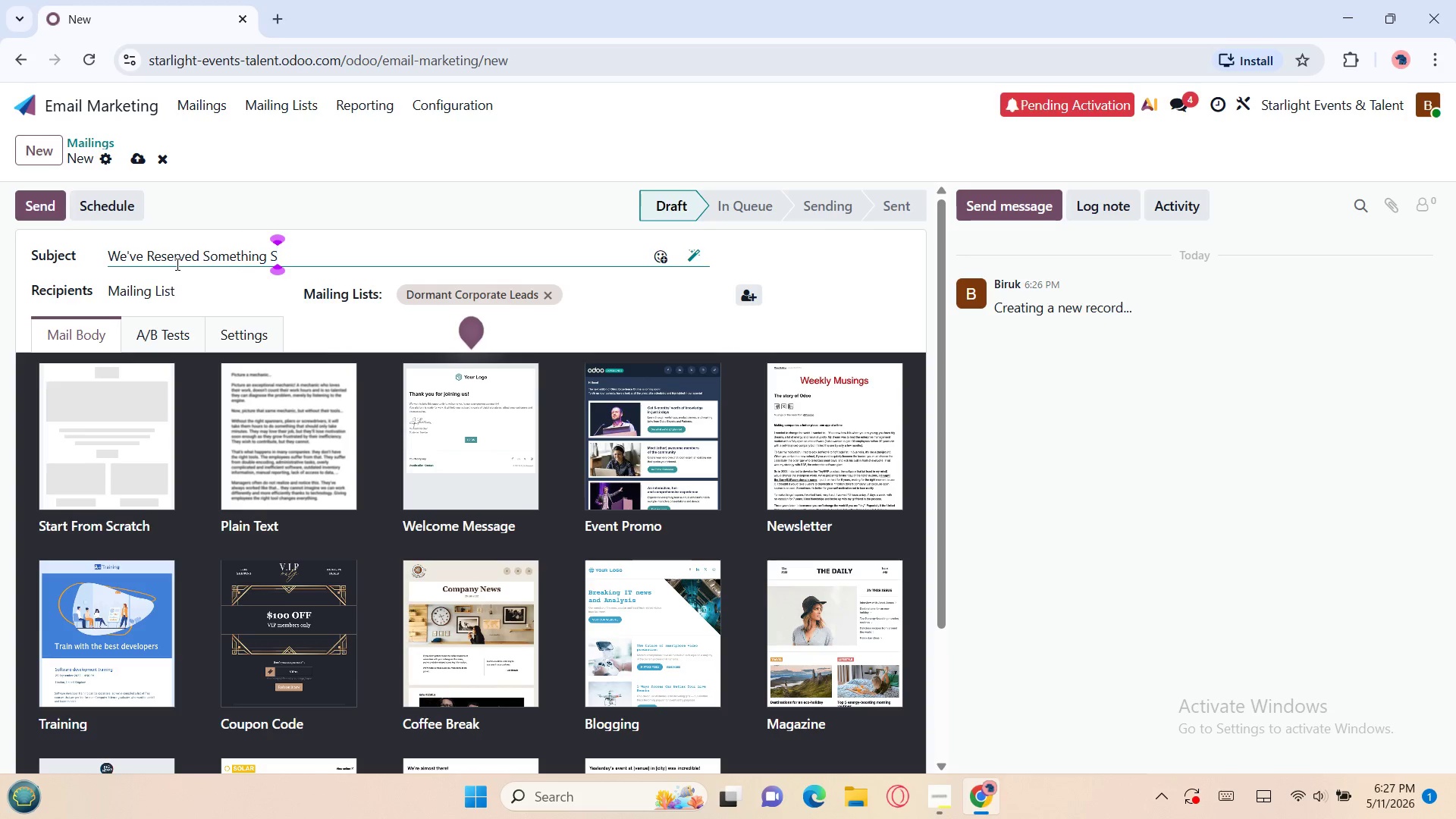 
type(pe)
 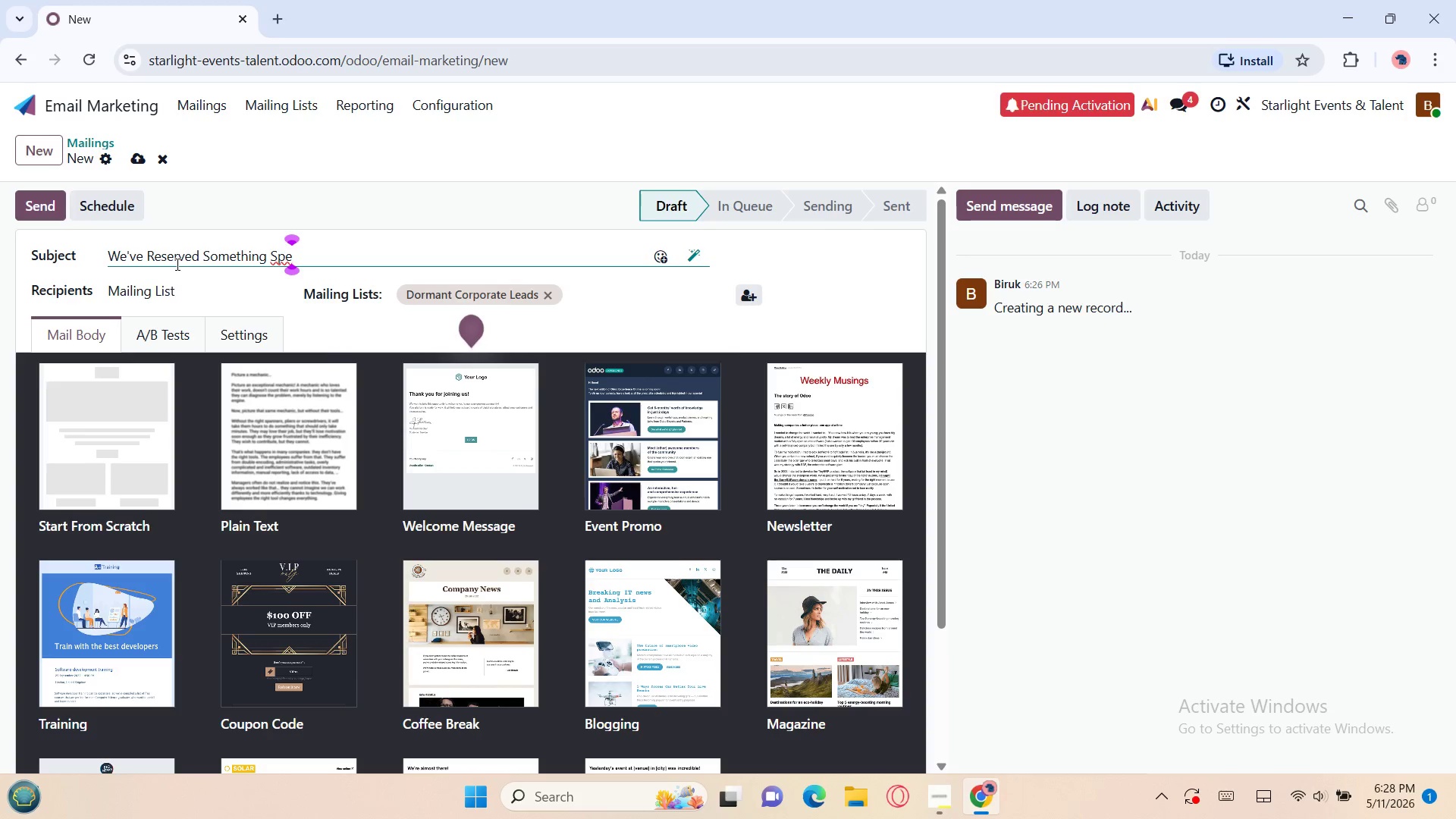 
wait(13.28)
 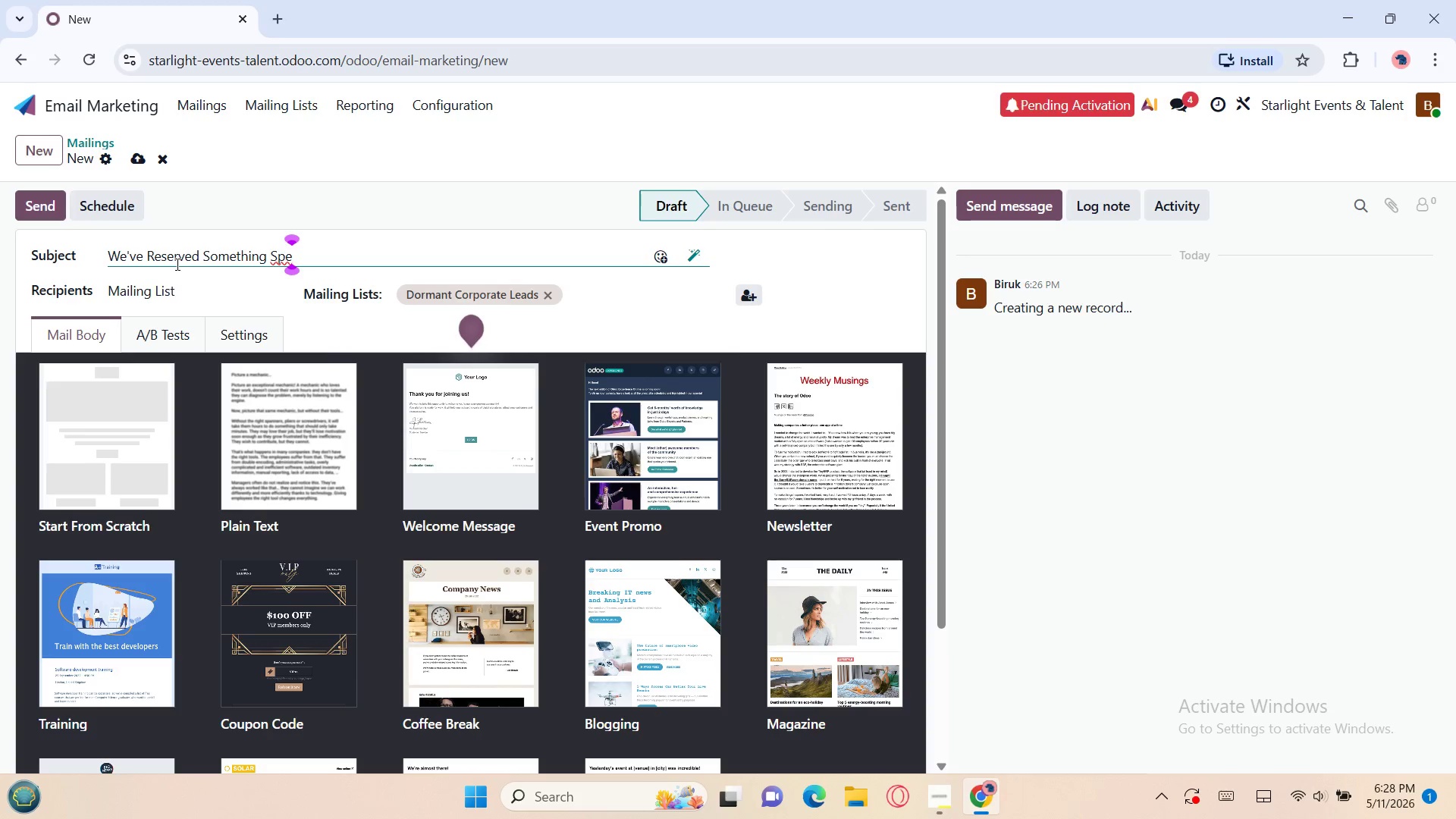 
type(cial)
 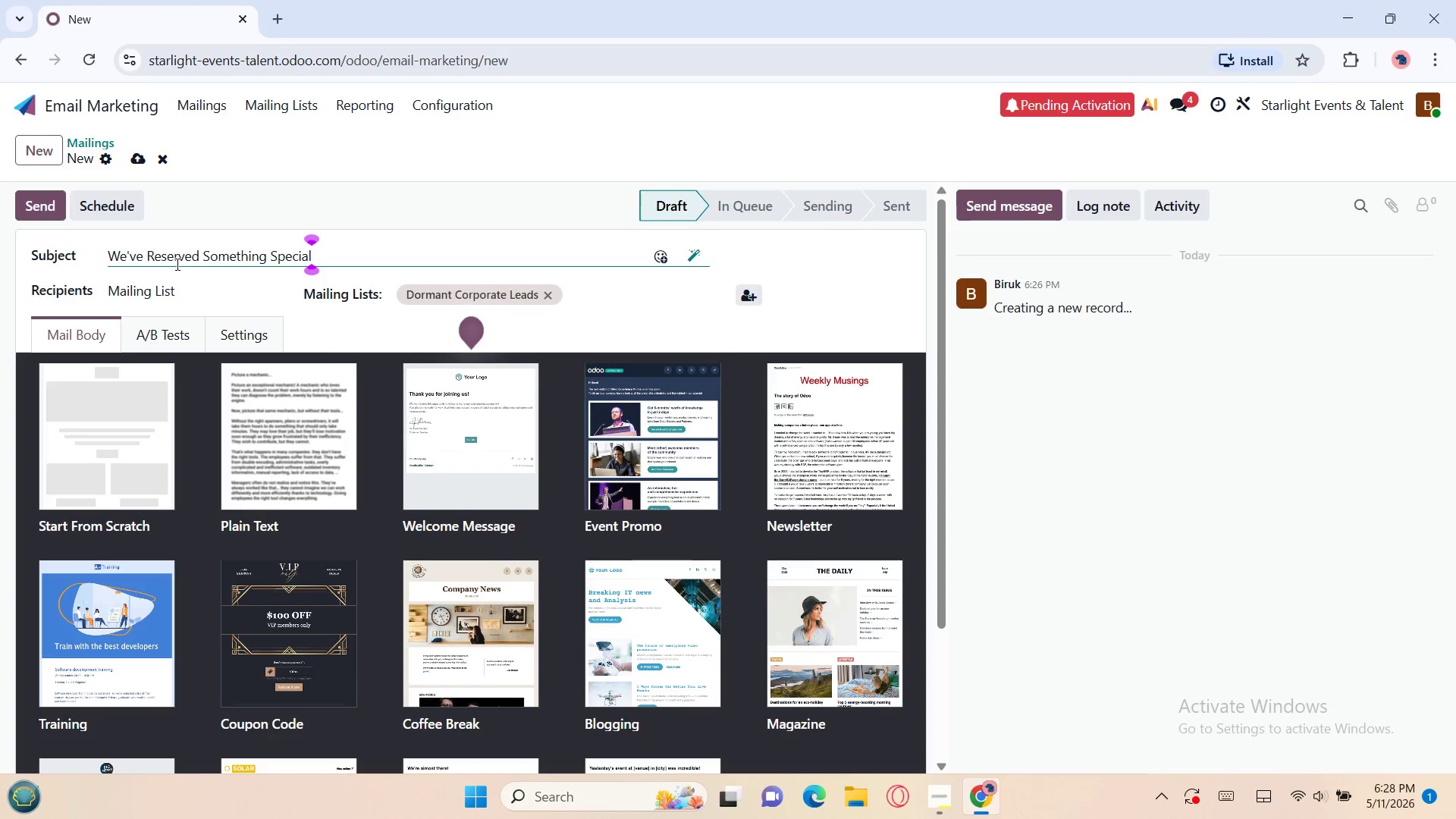 
type( for [[ object.name ]])
 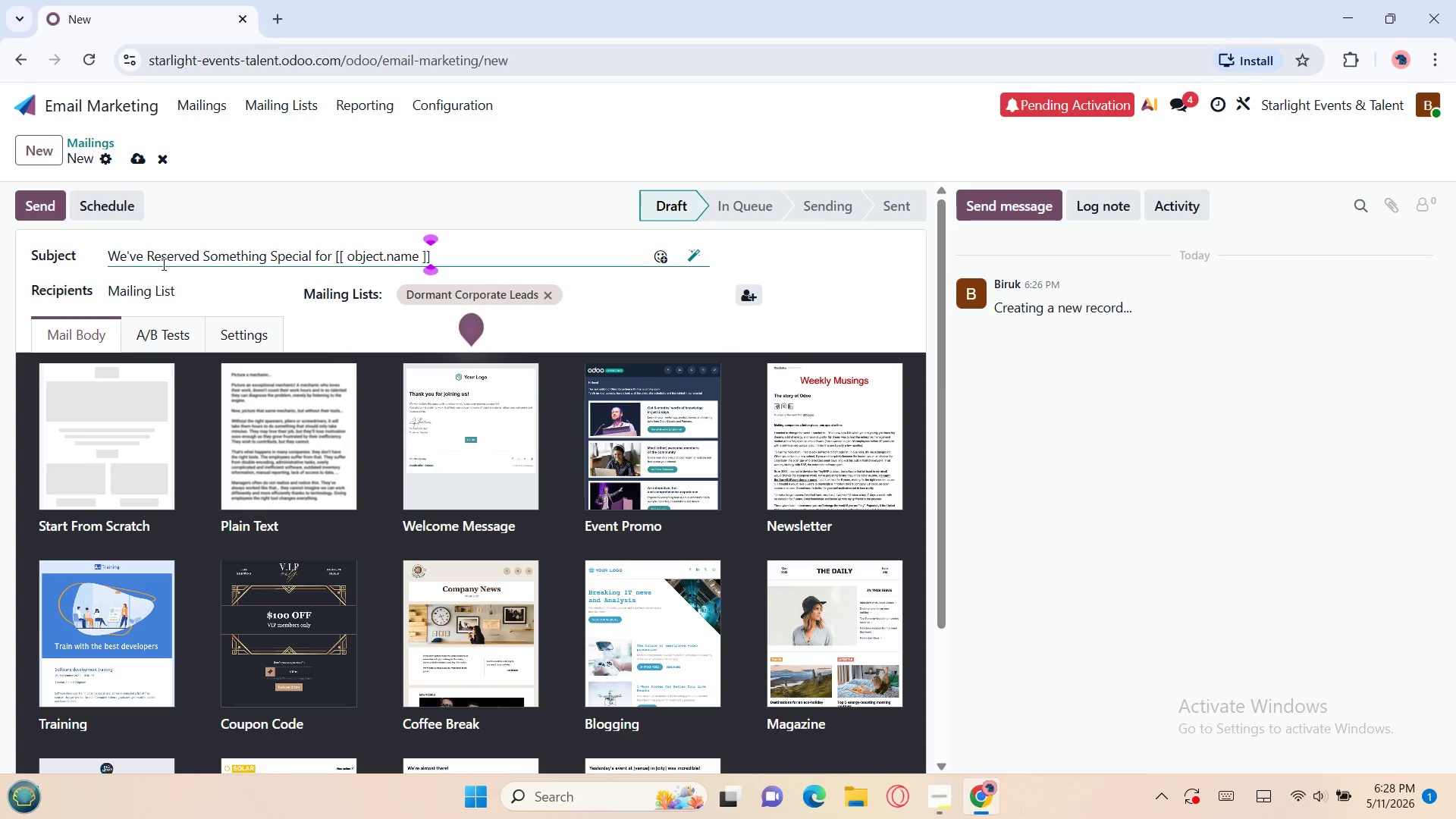 
left_click([223, 338])
 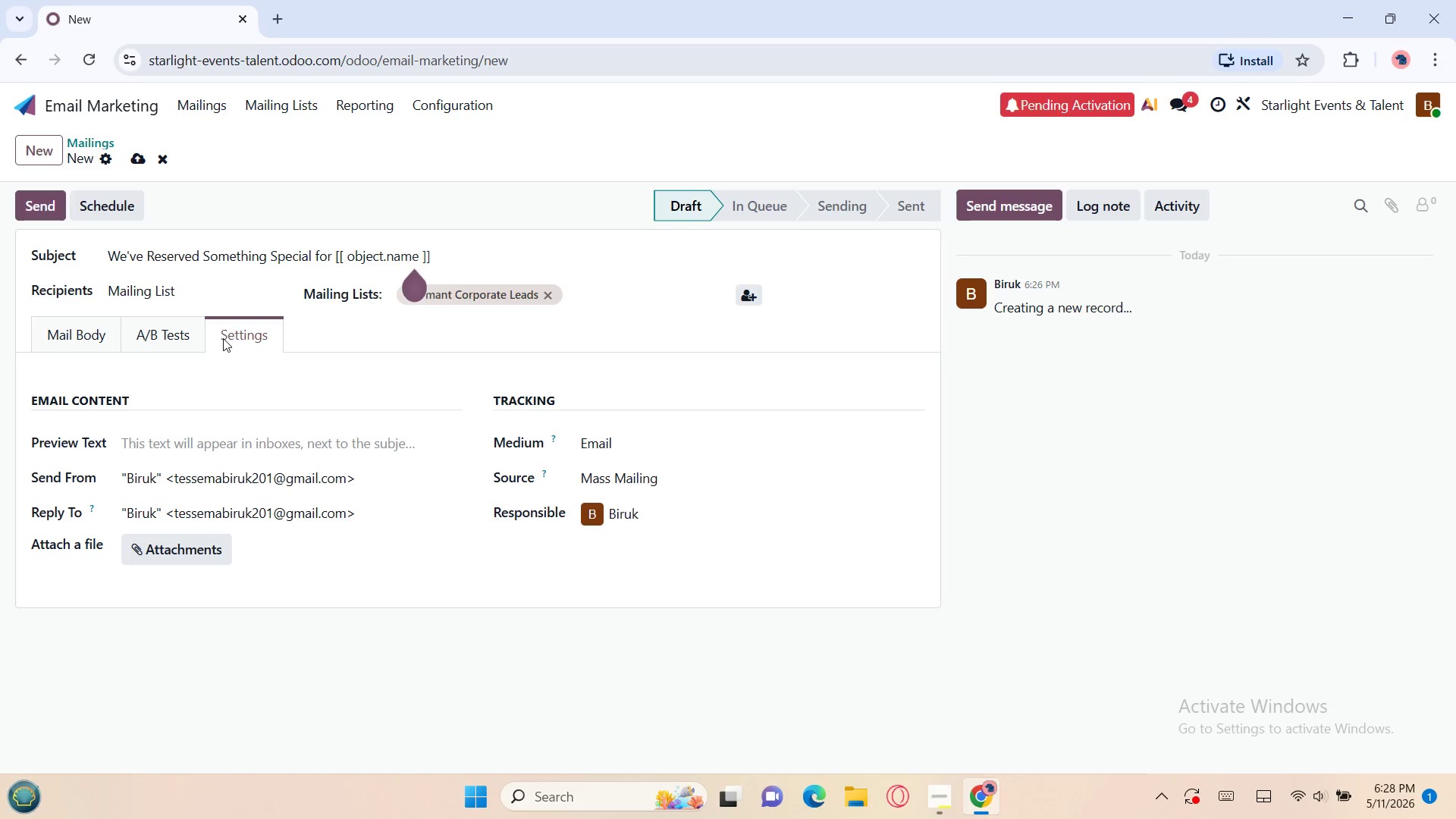 
wait(16.55)
 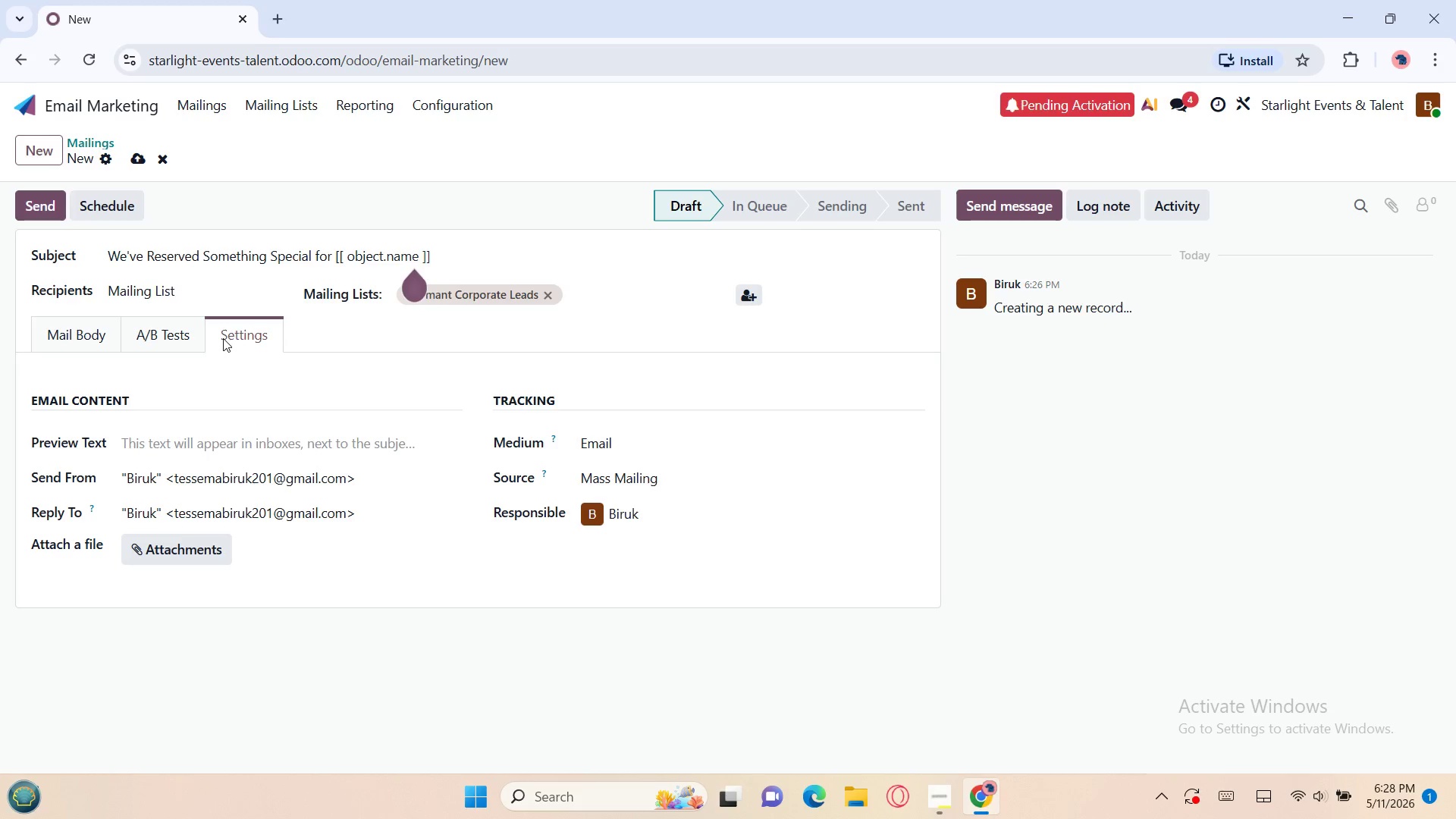 
left_click([209, 434])
 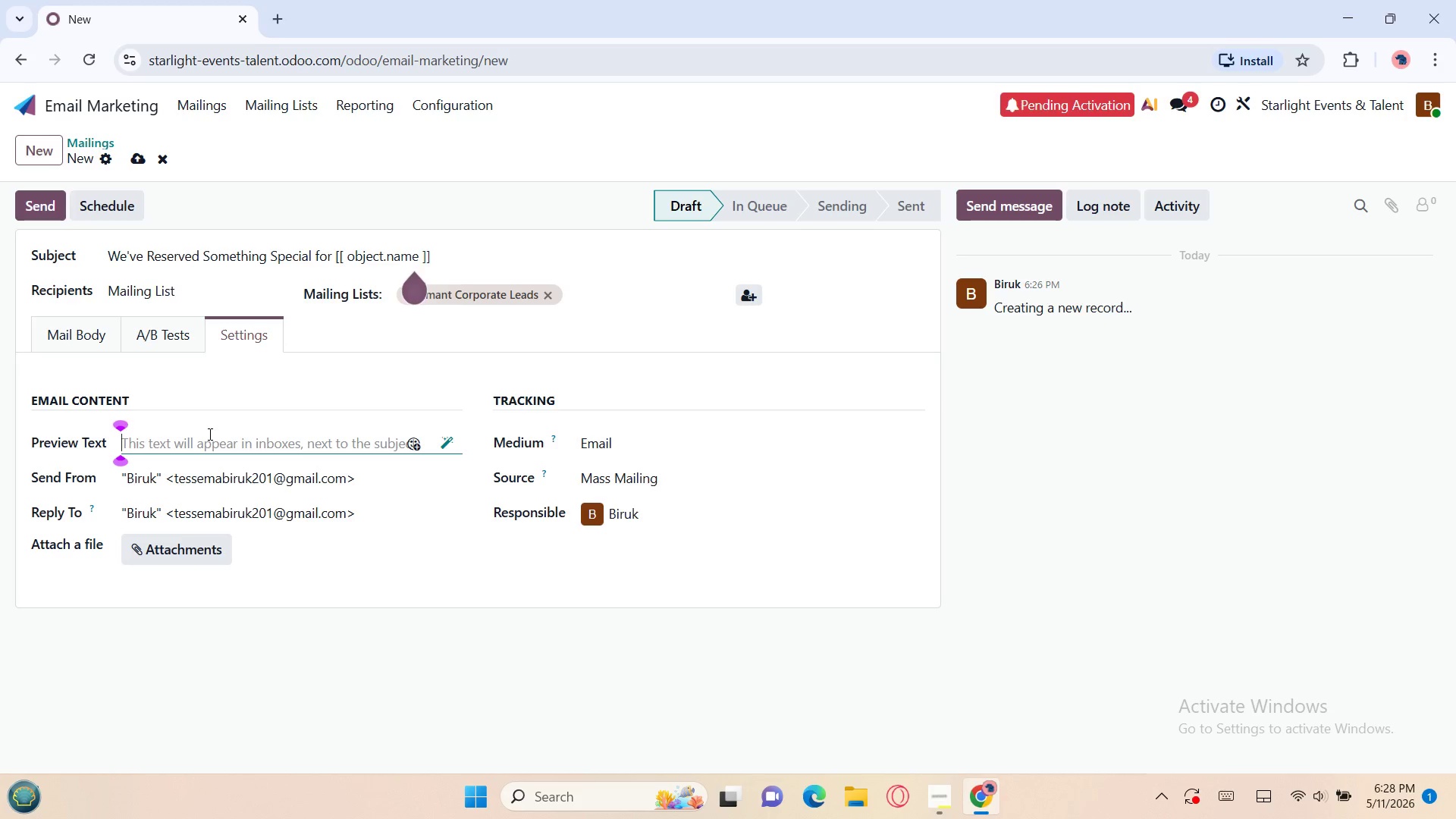 
wait(8.53)
 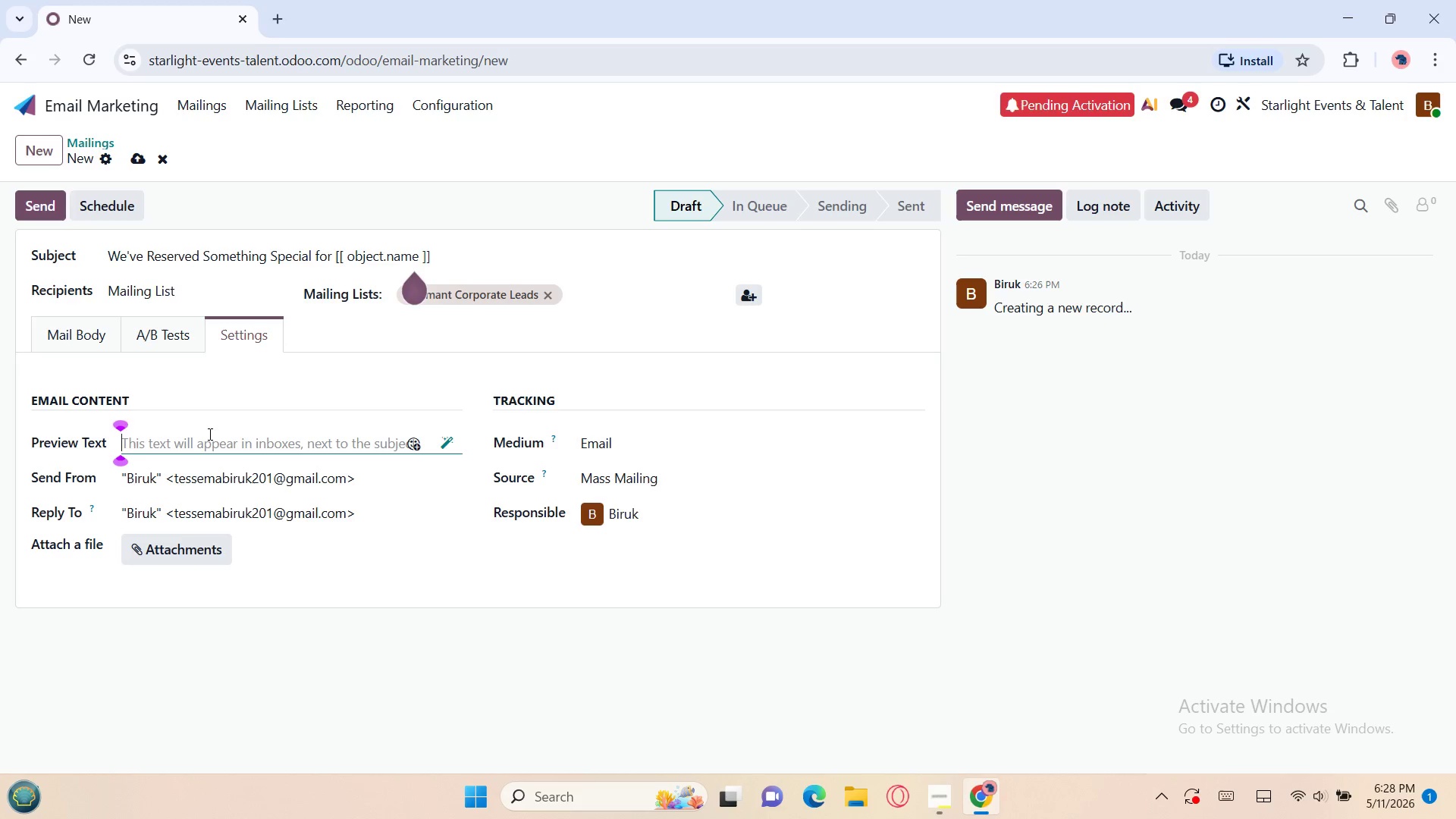 
key(Shift+A)
 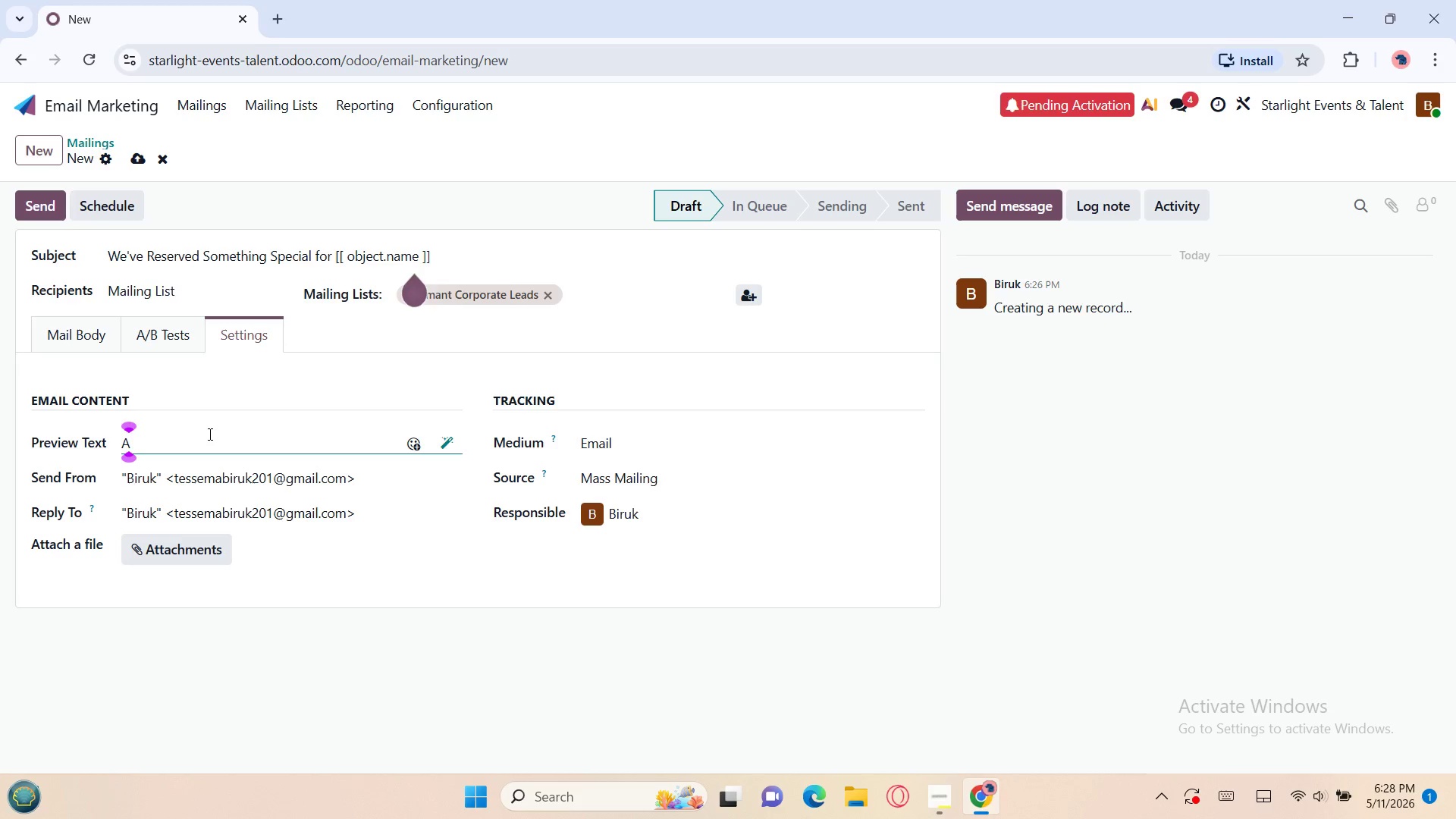 
key(Space)
 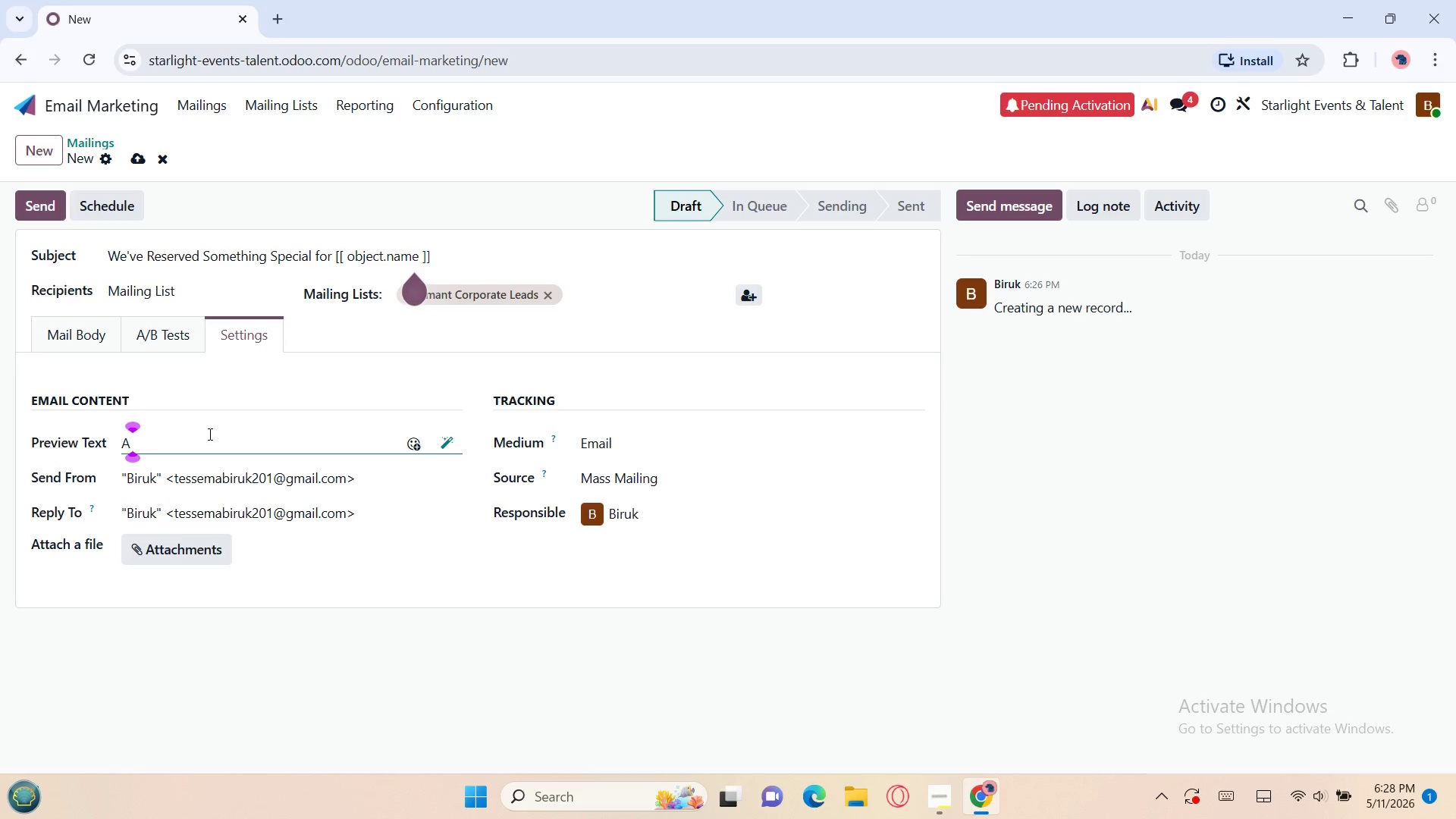 
type(premium ren)
 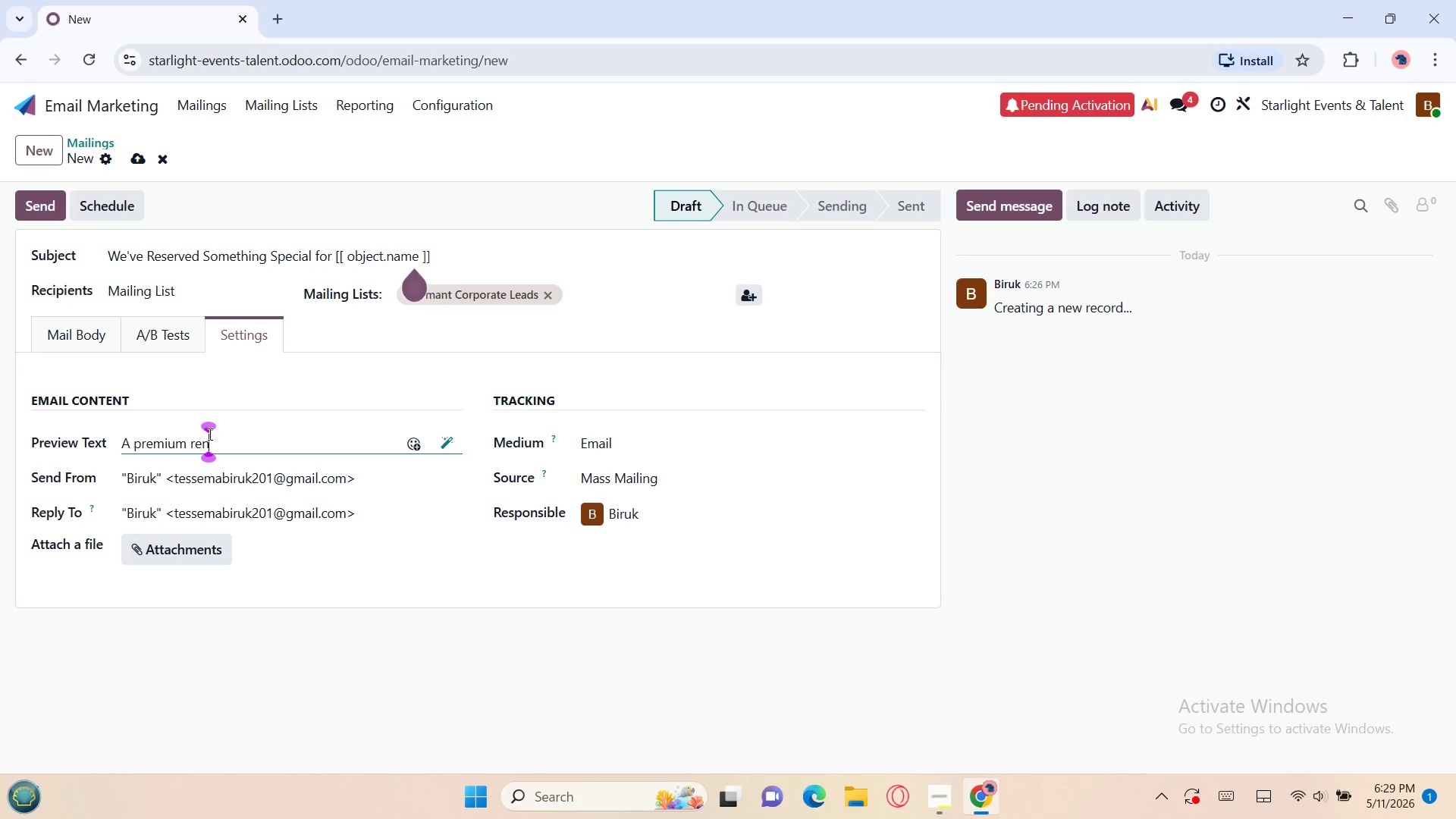 
key(Backspace)
type(tu)
 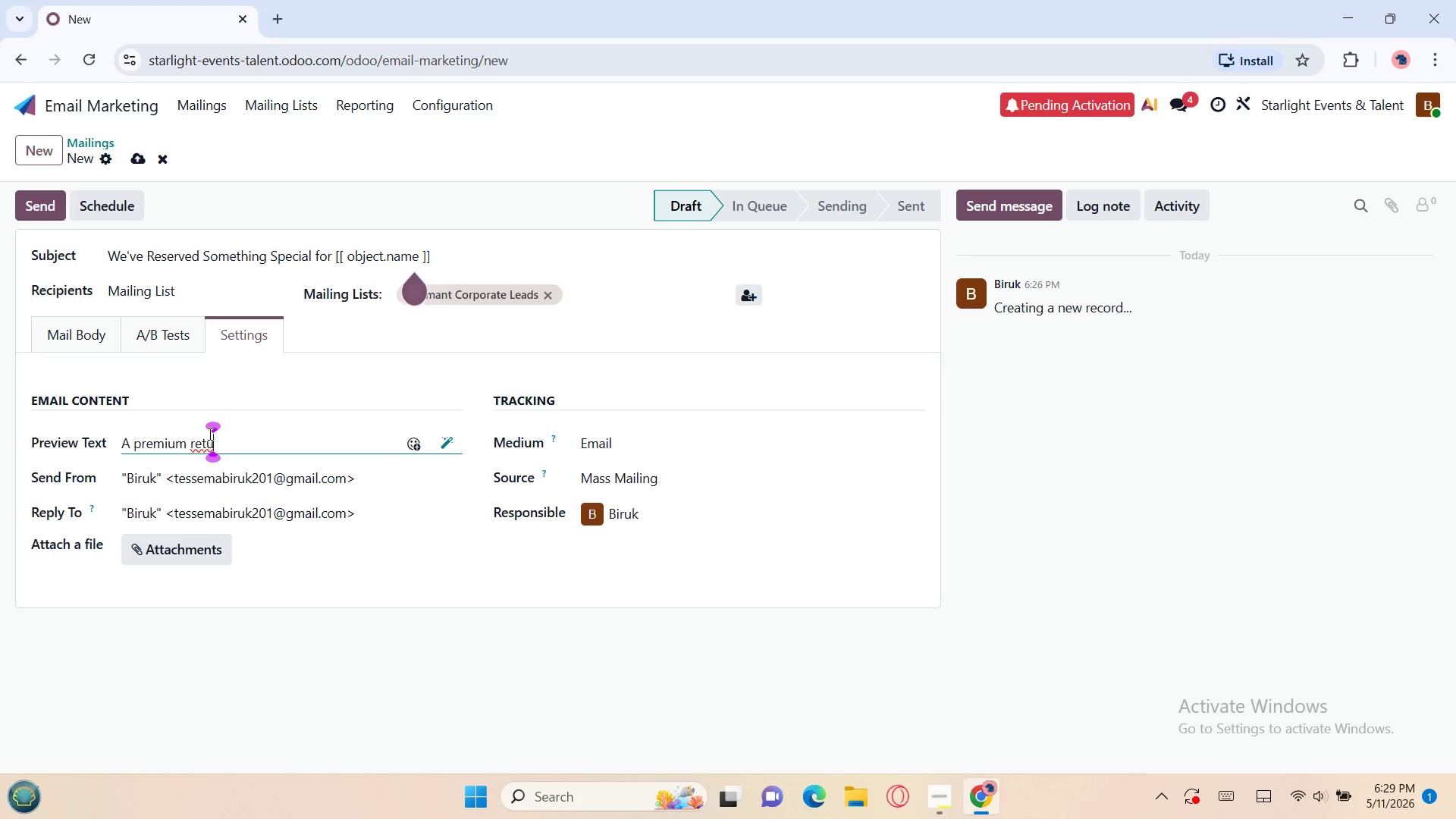 
type(rn)
 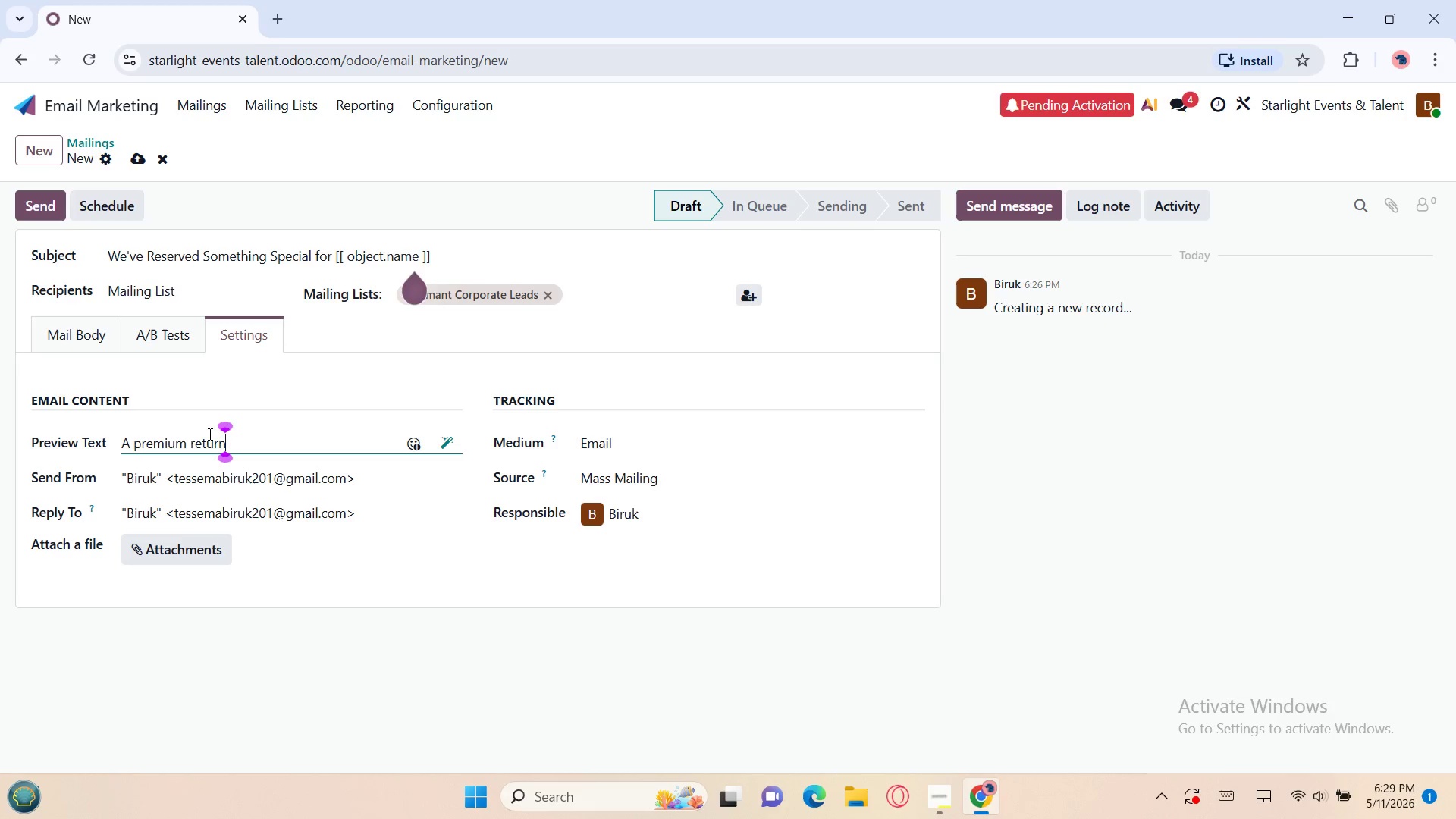 
type( offer )
 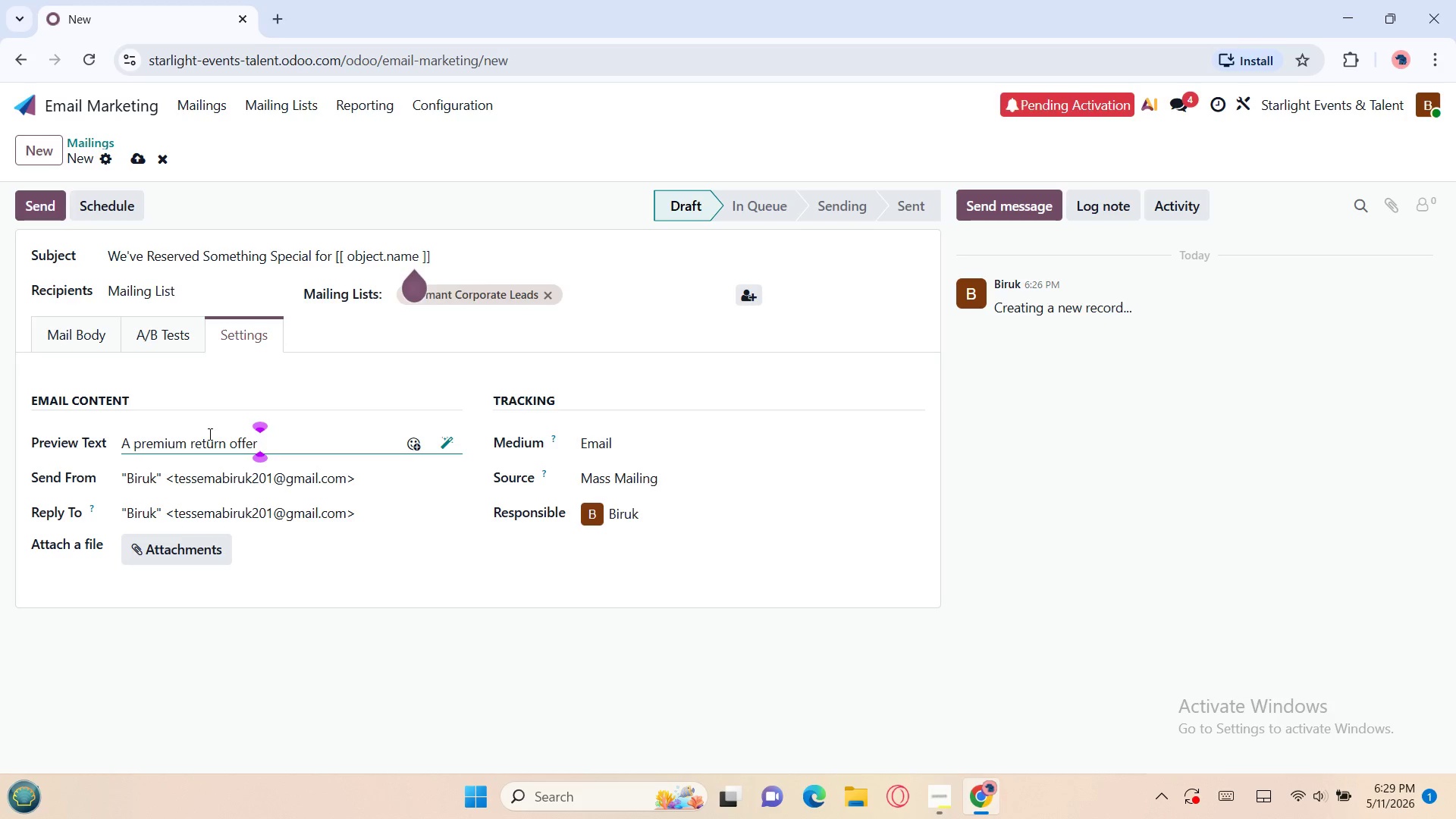 
type(for your next unfor)
 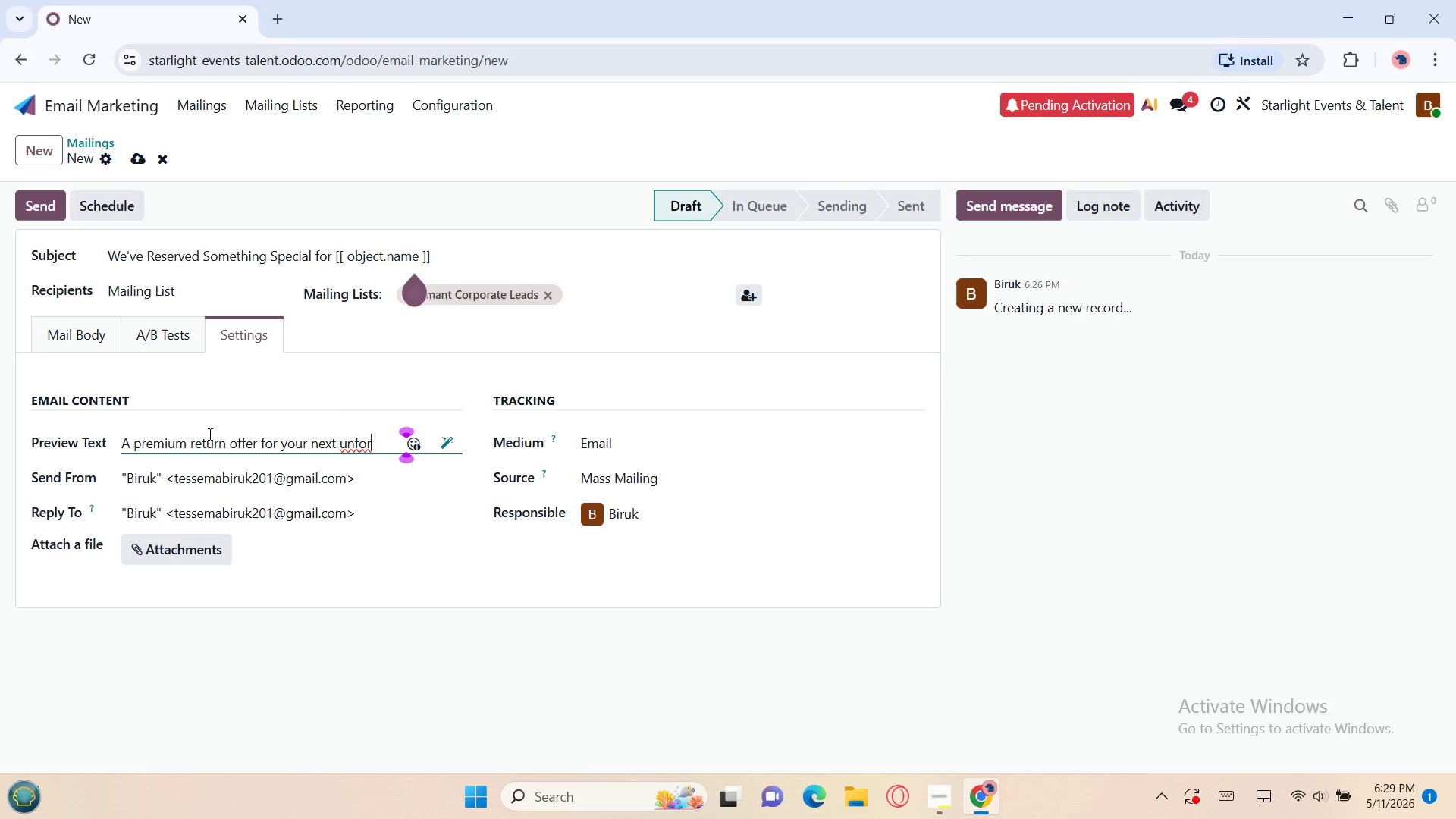 
type(get)
 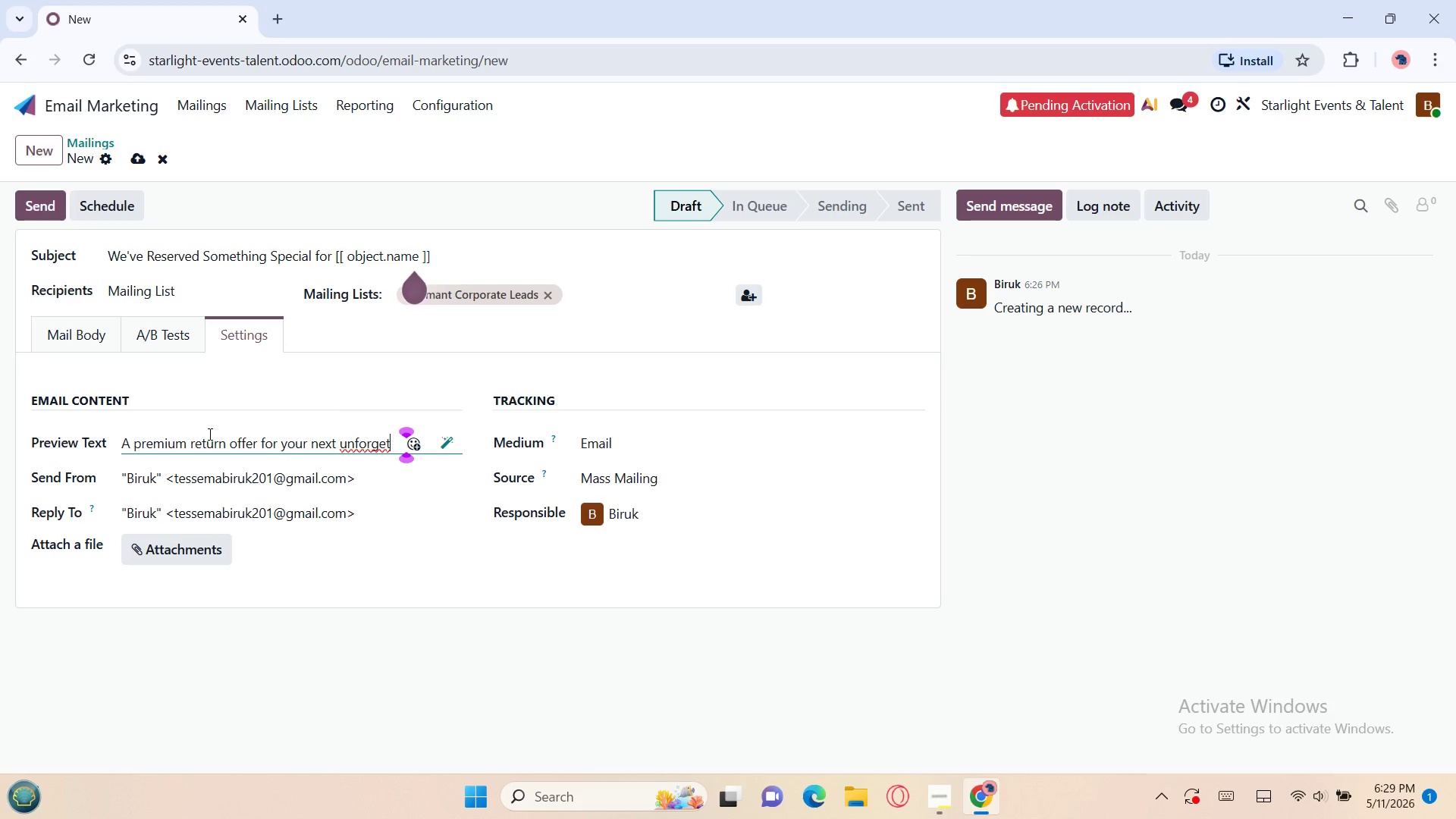 
type(tab)
 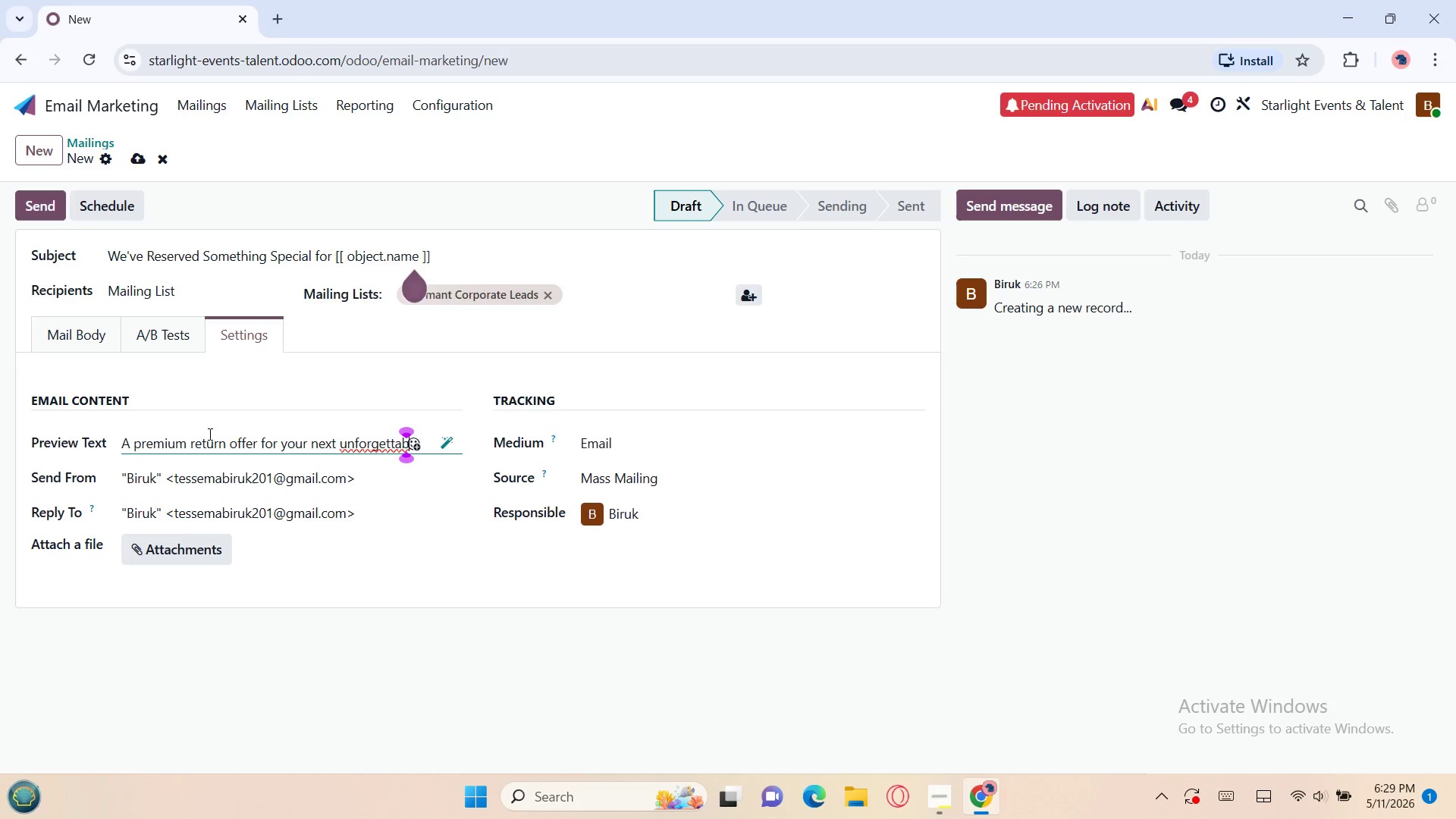 
type(le cor)
 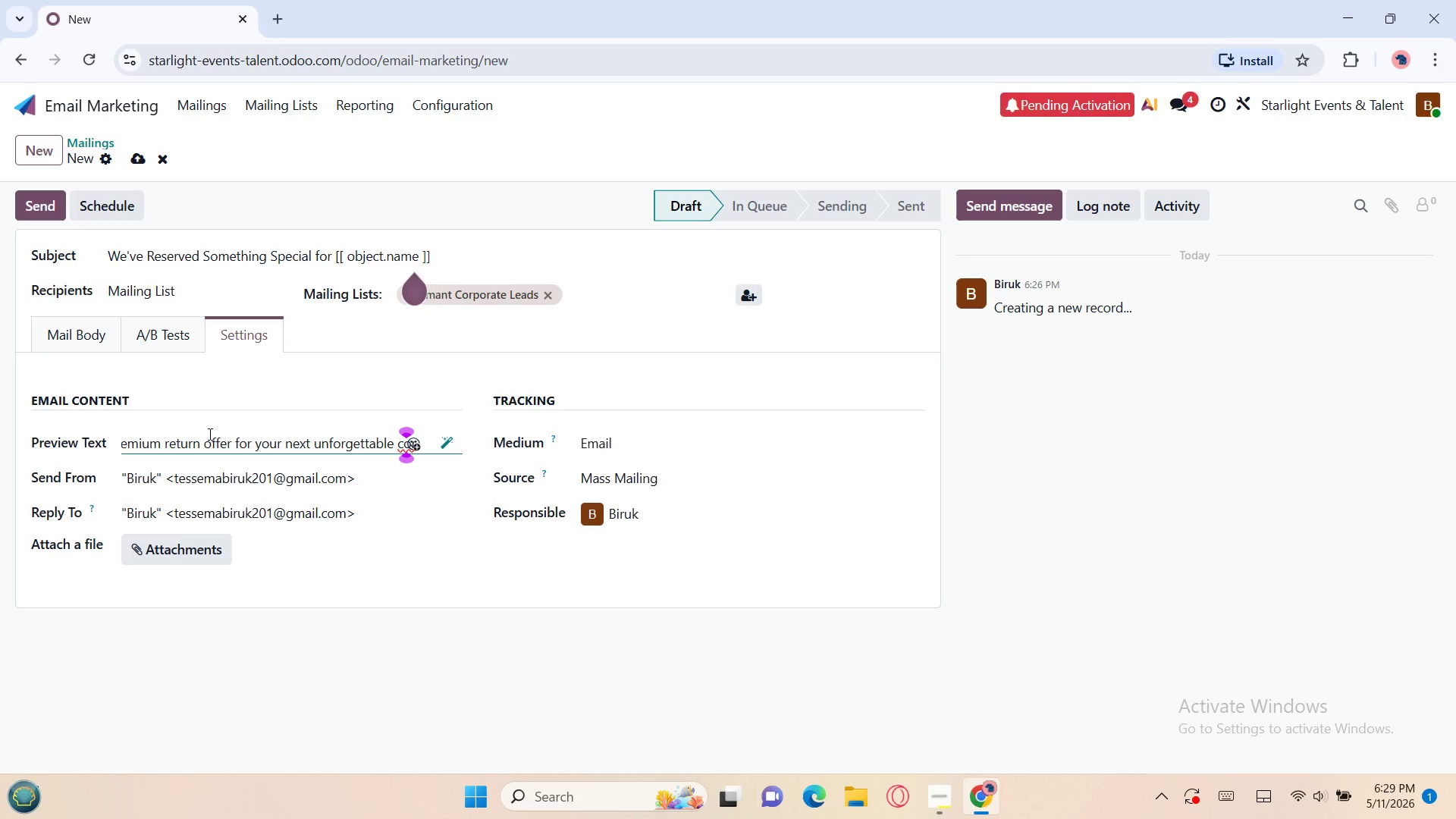 
type(pora)
 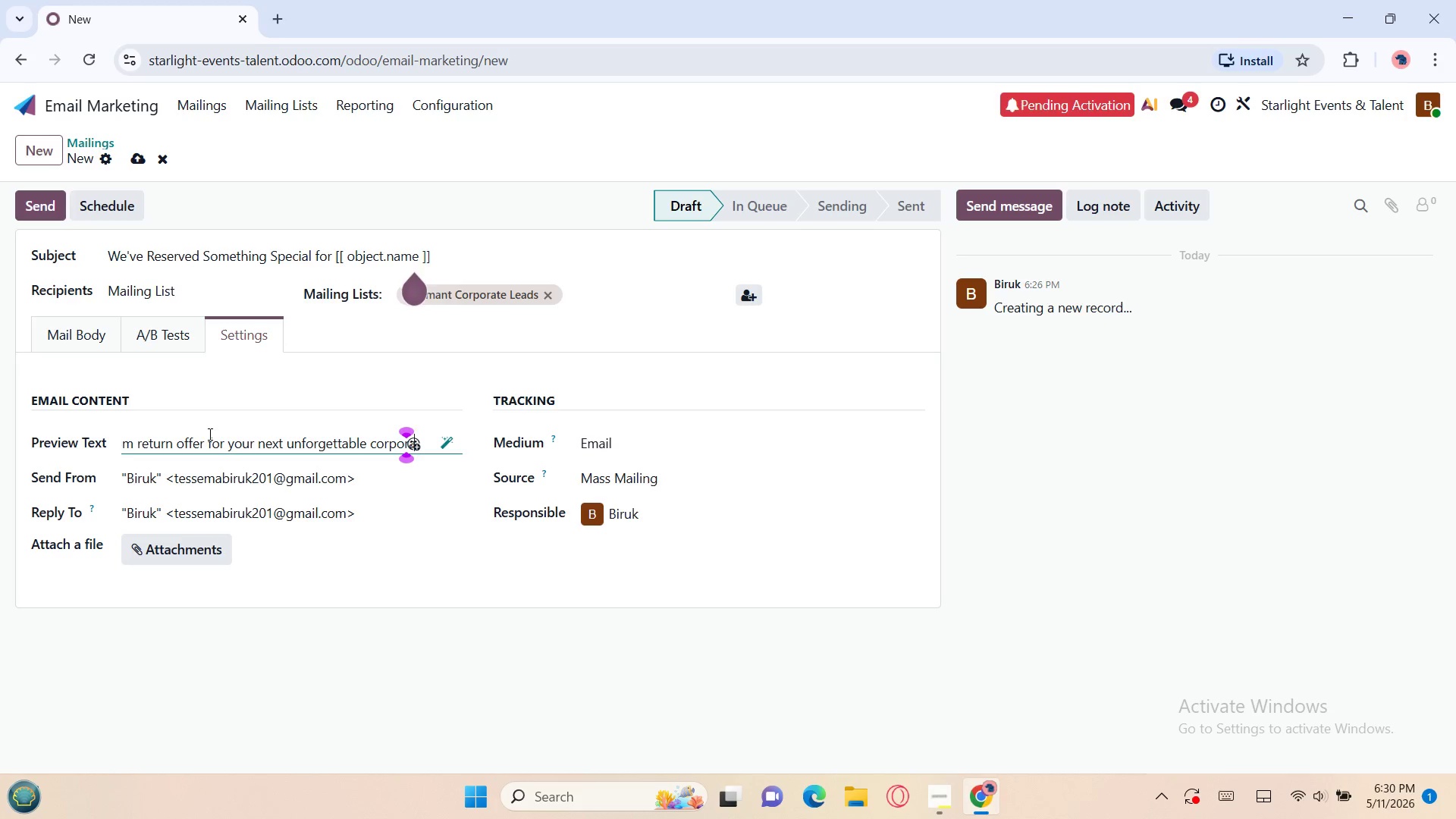 
type(te gala experience)
 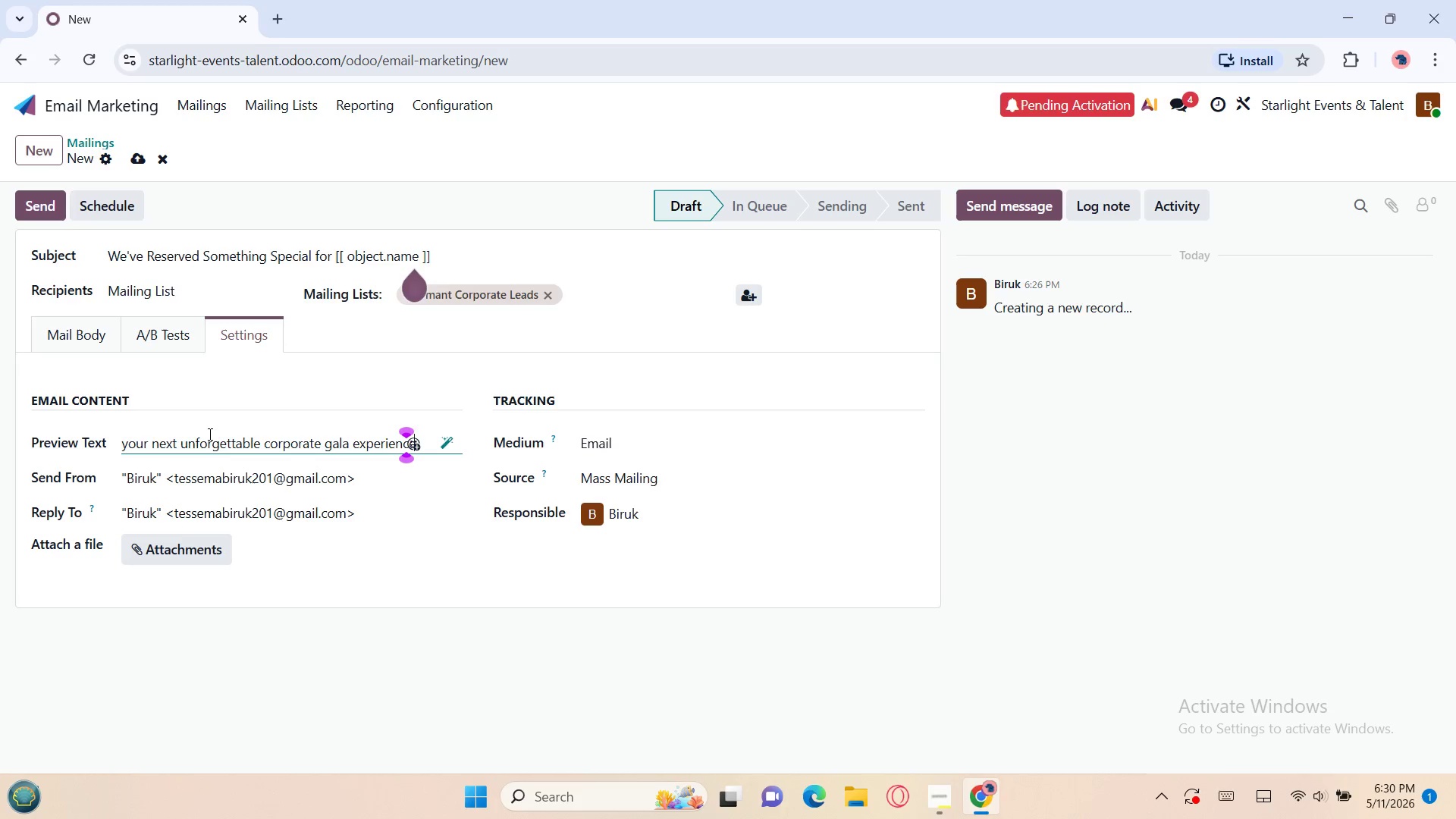 
left_click([89, 333])
 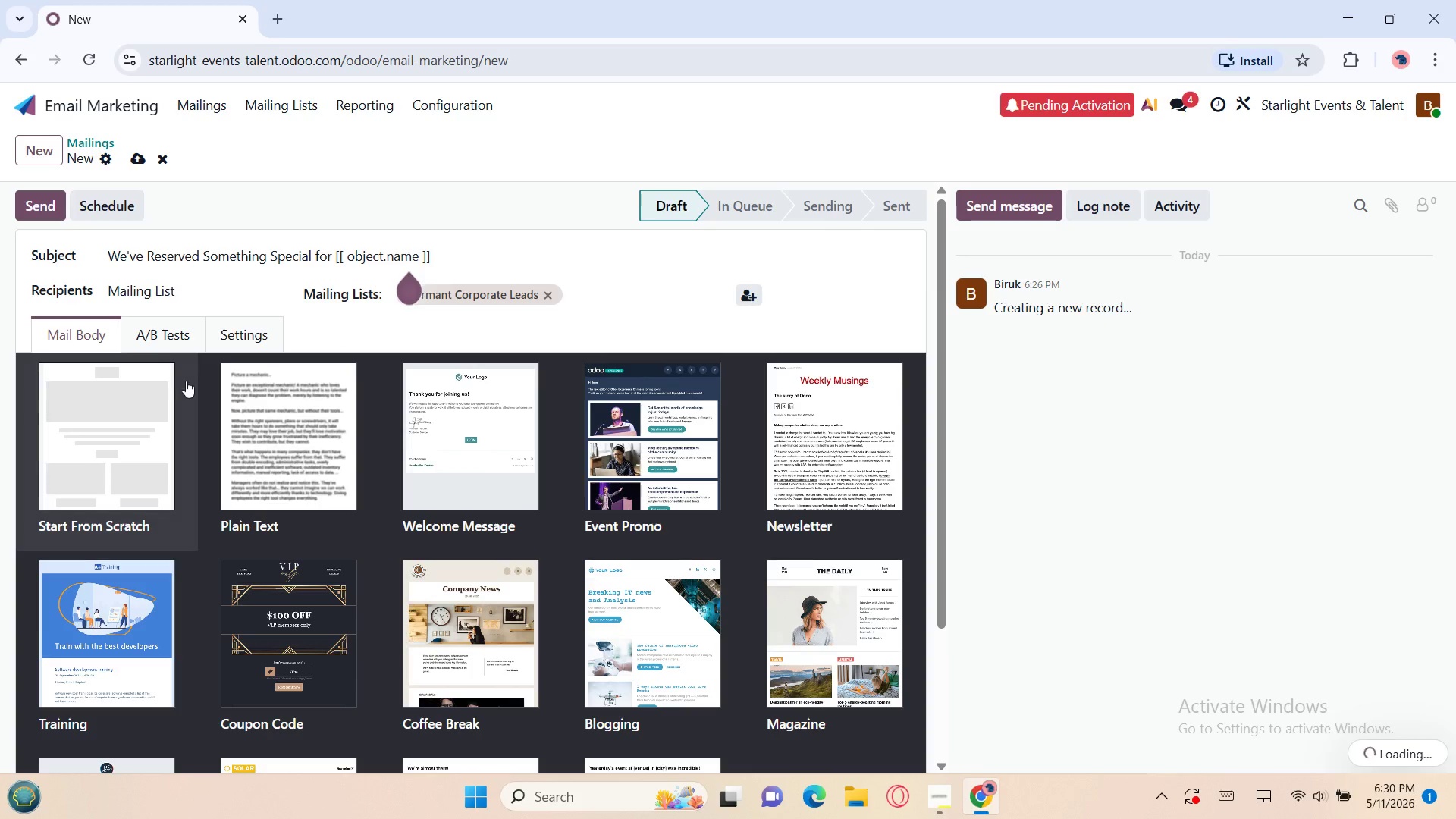 
left_click([126, 413])
 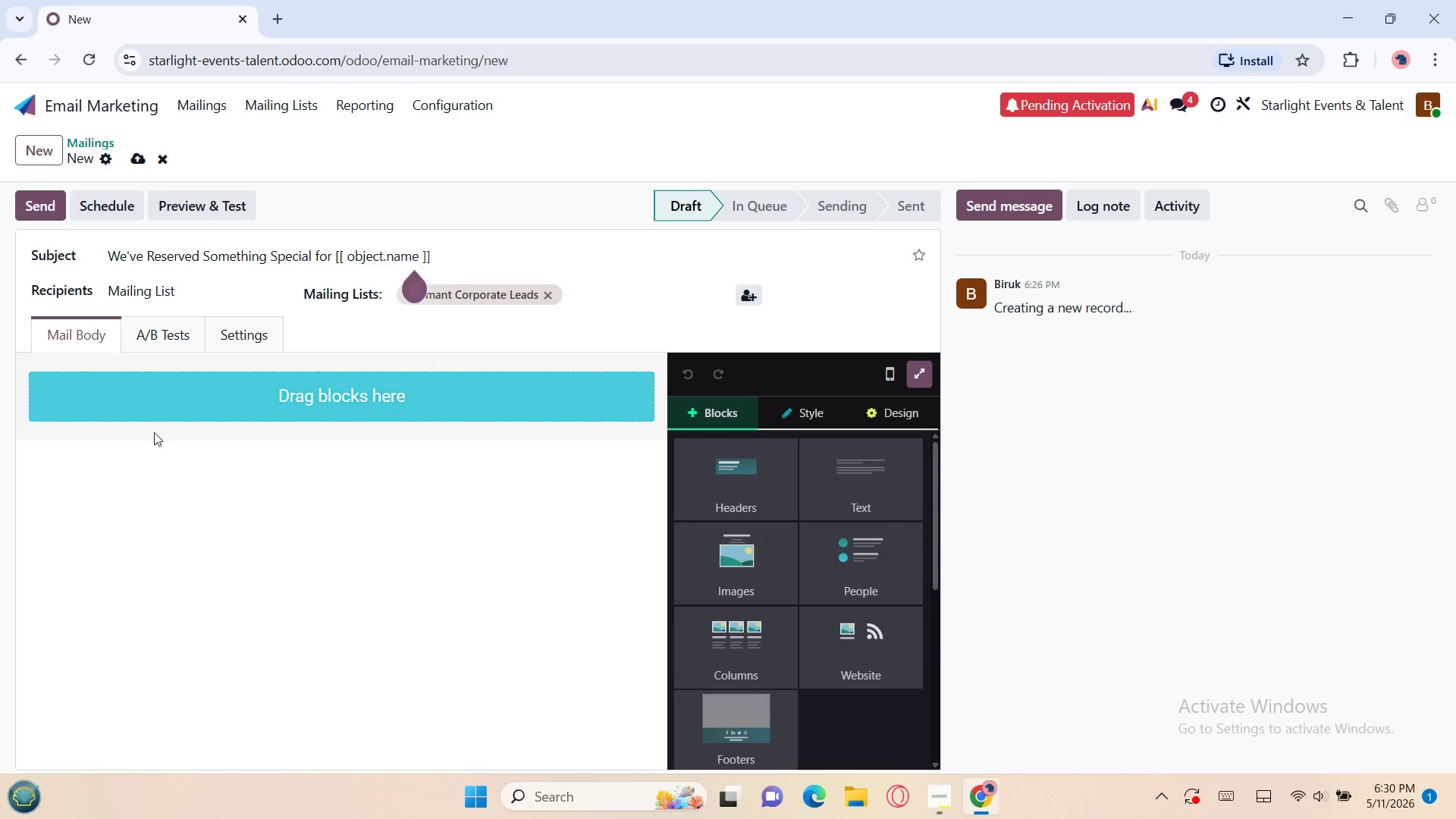 
wait(13.83)
 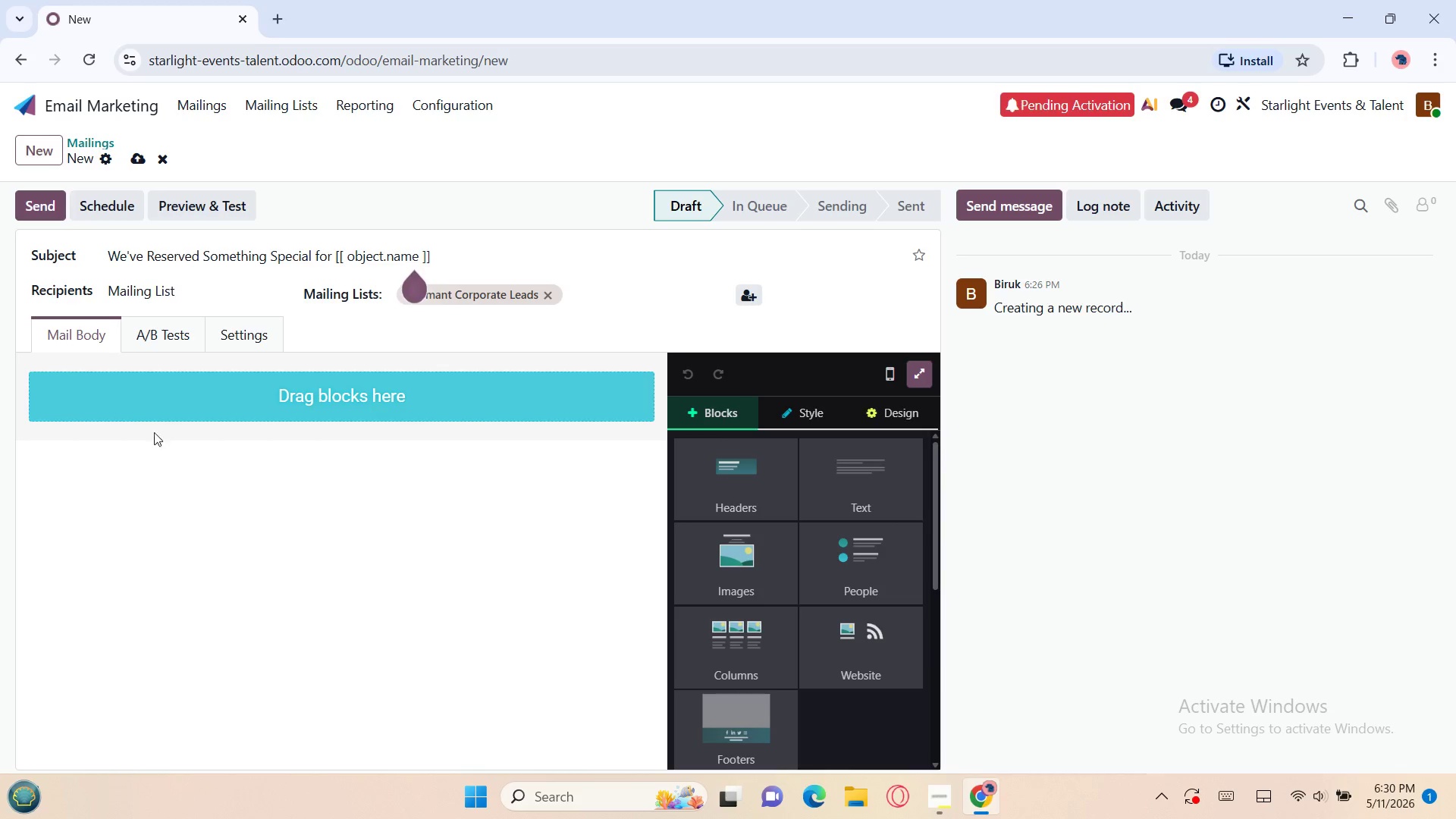 
left_click([745, 509])
 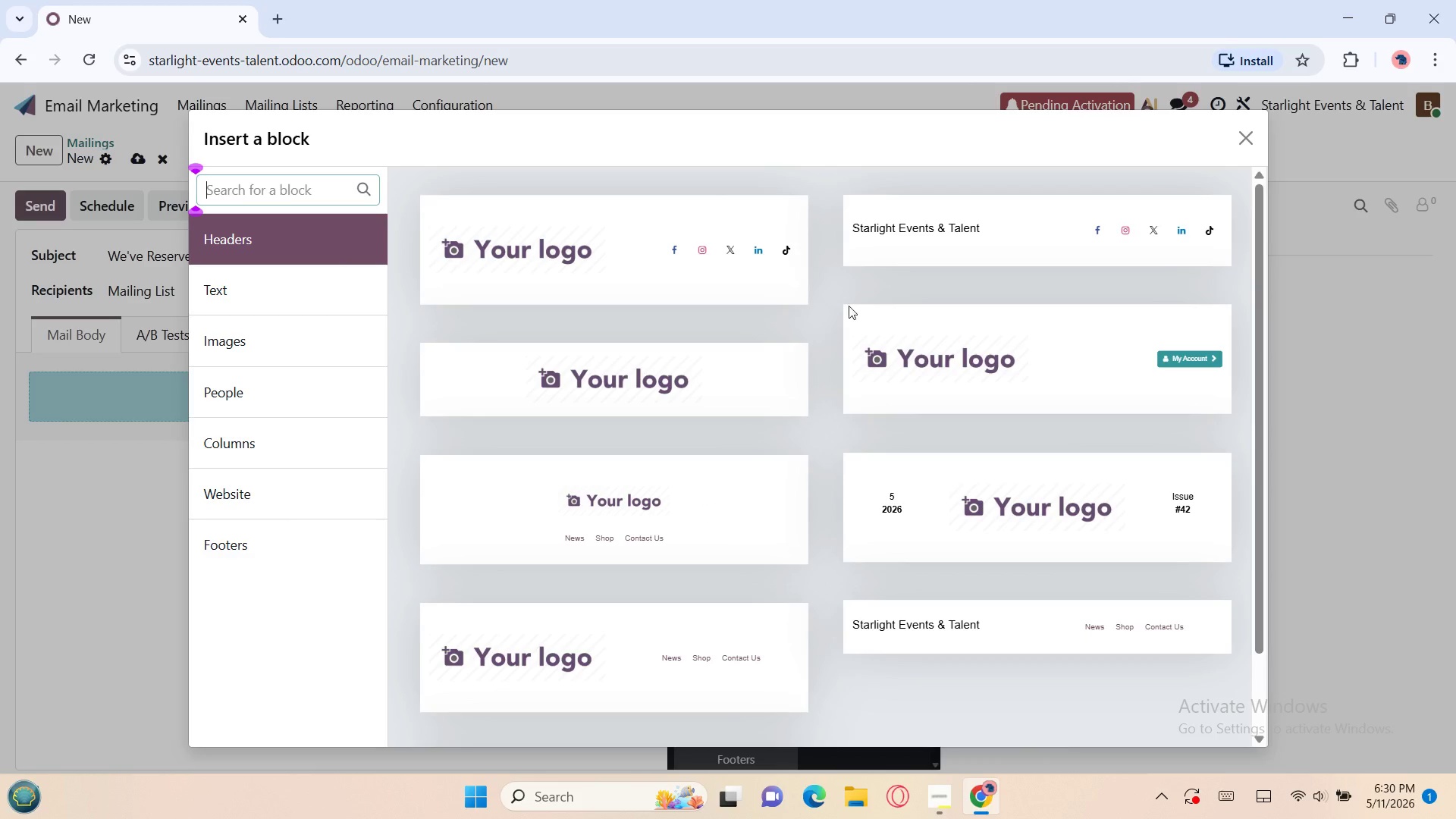 
left_click([943, 246])
 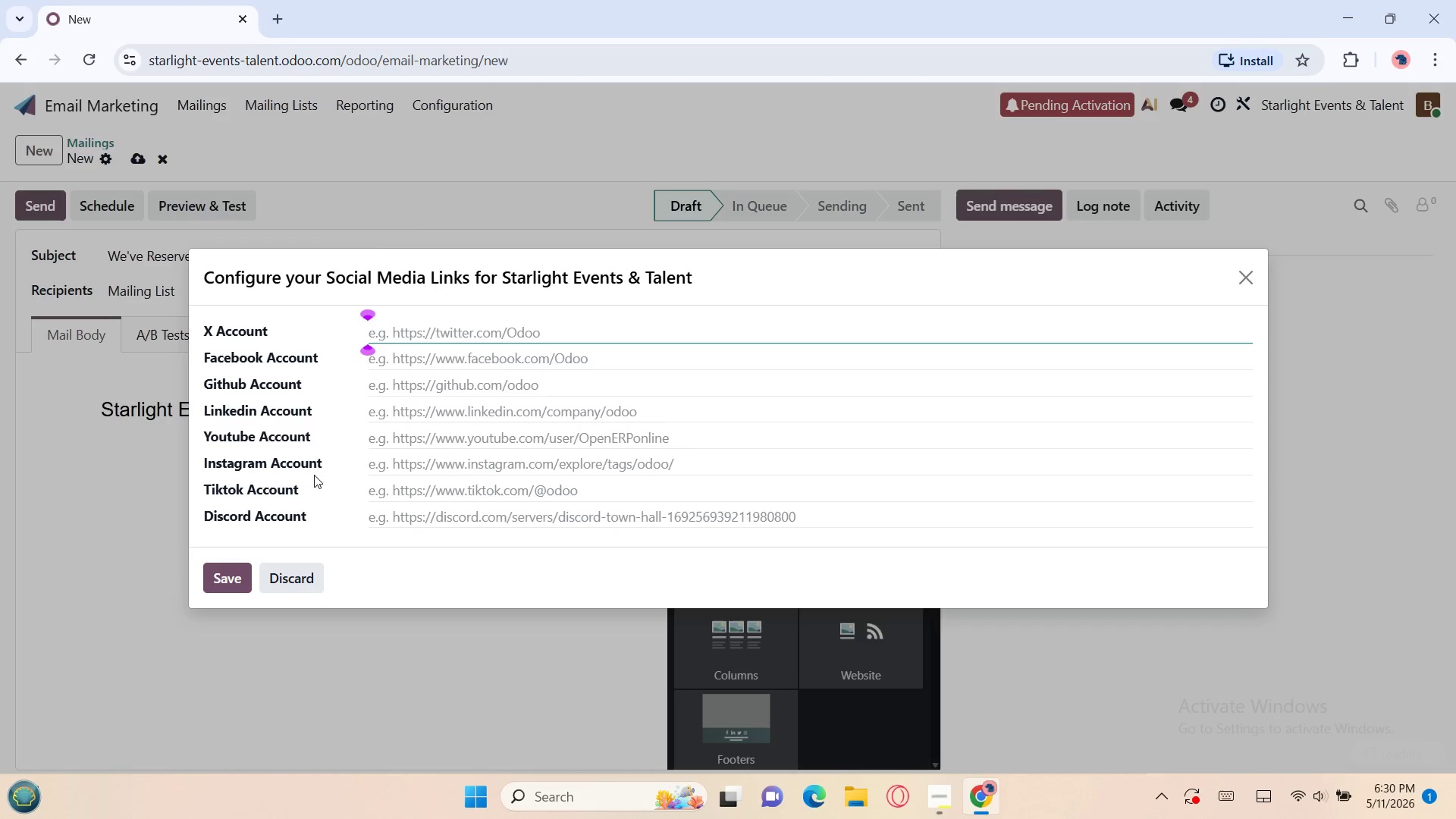 
left_click([286, 575])
 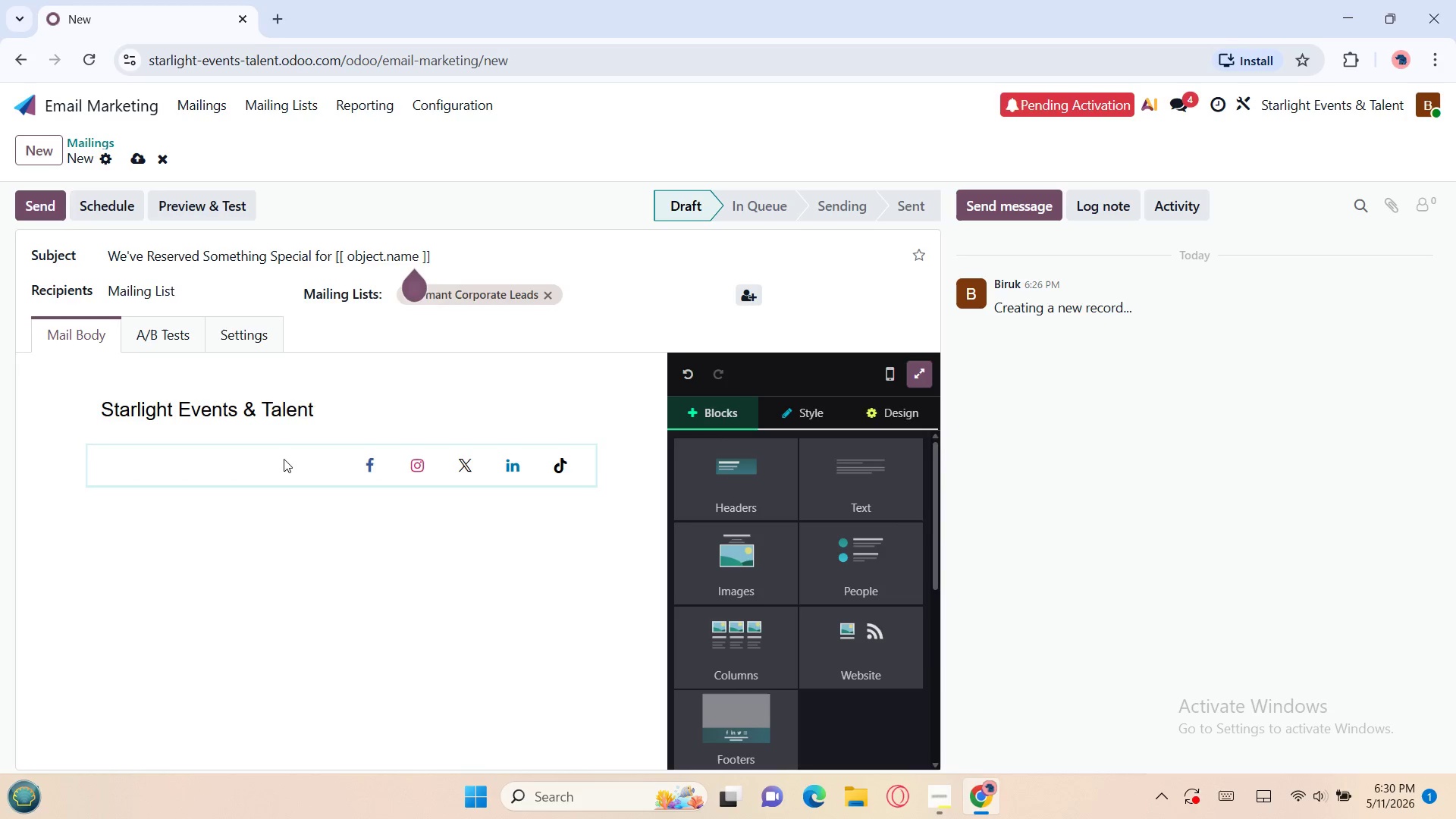 
left_click([278, 459])
 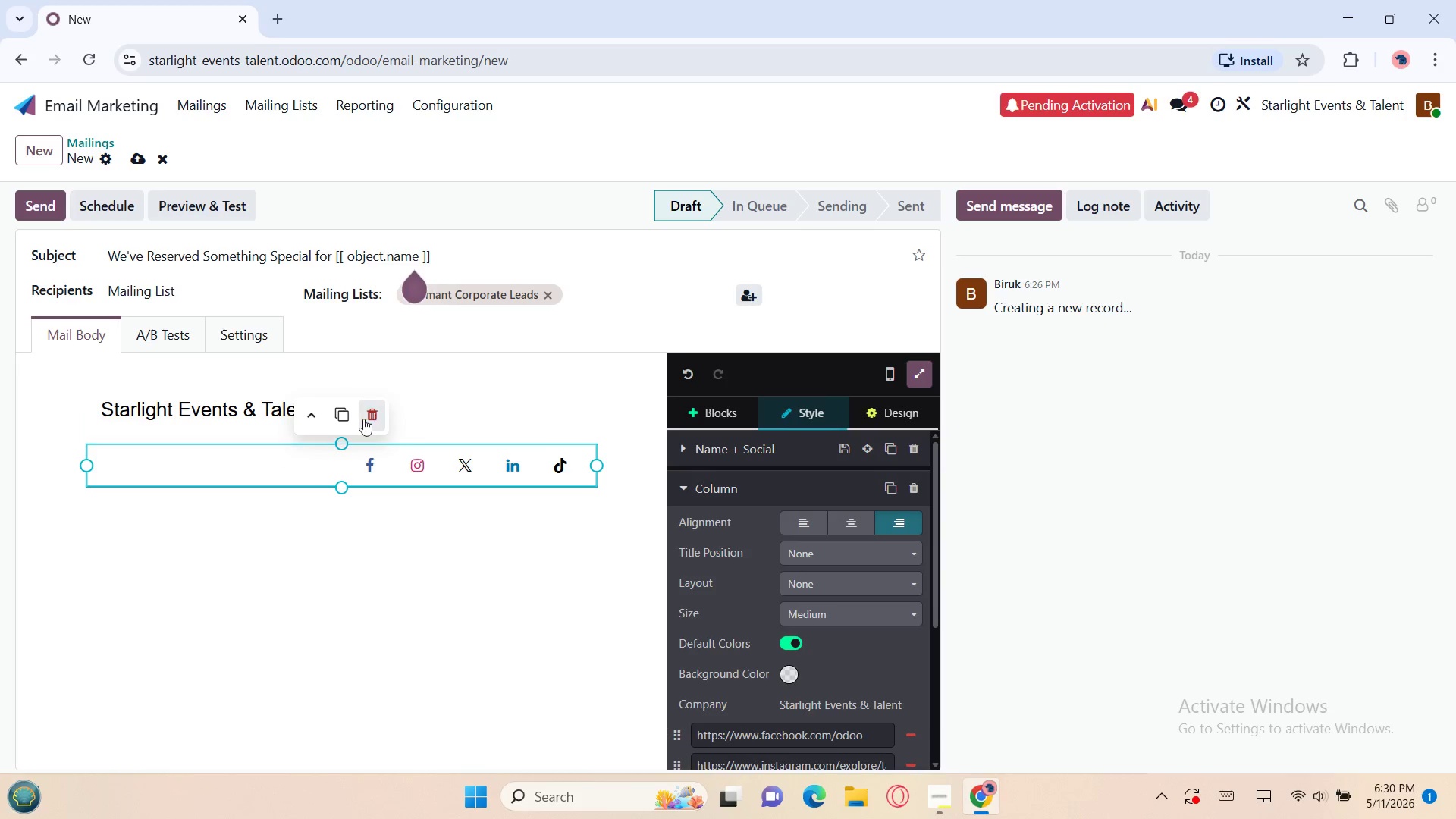 
left_click([362, 419])
 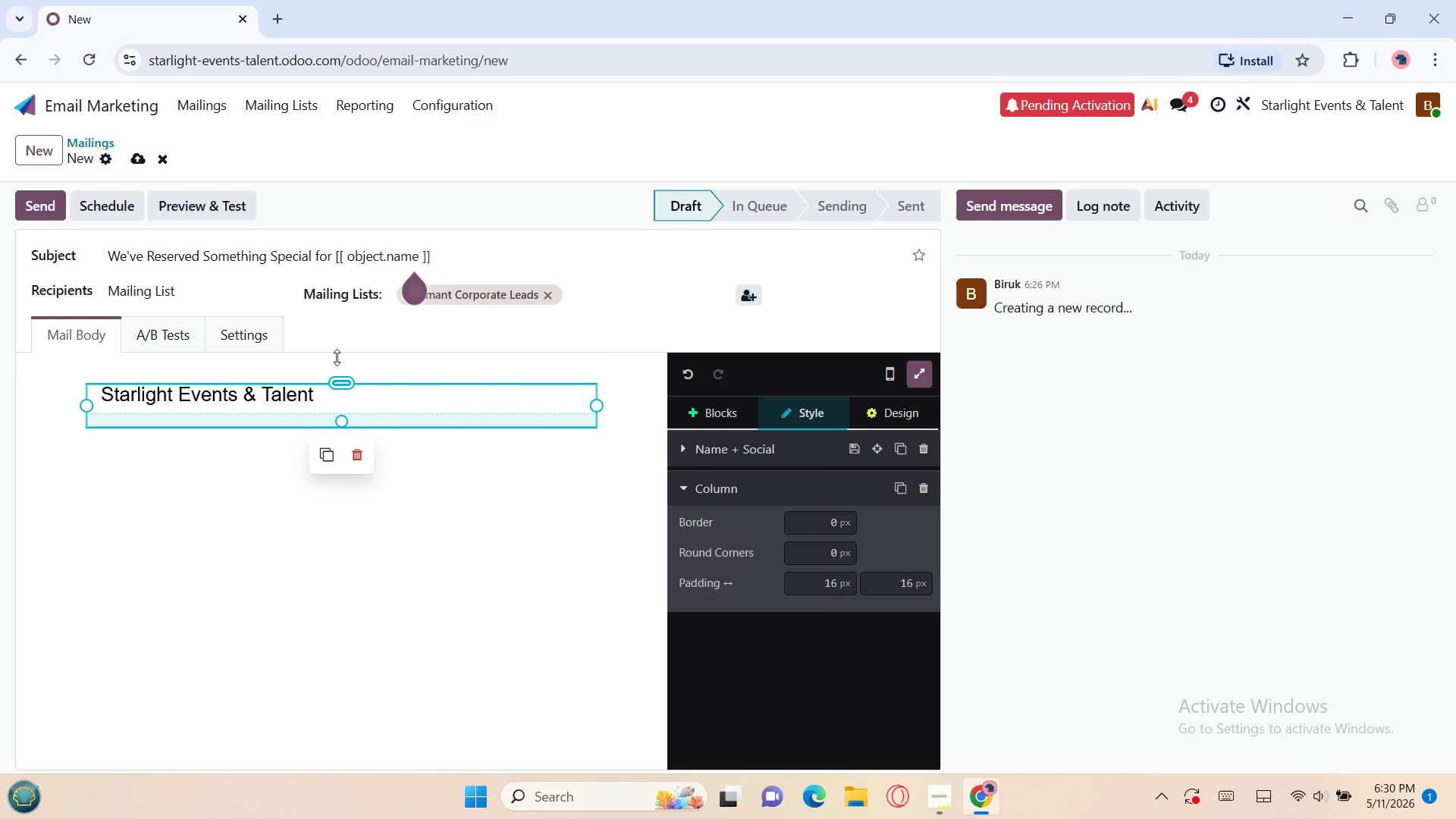 
wait(5.84)
 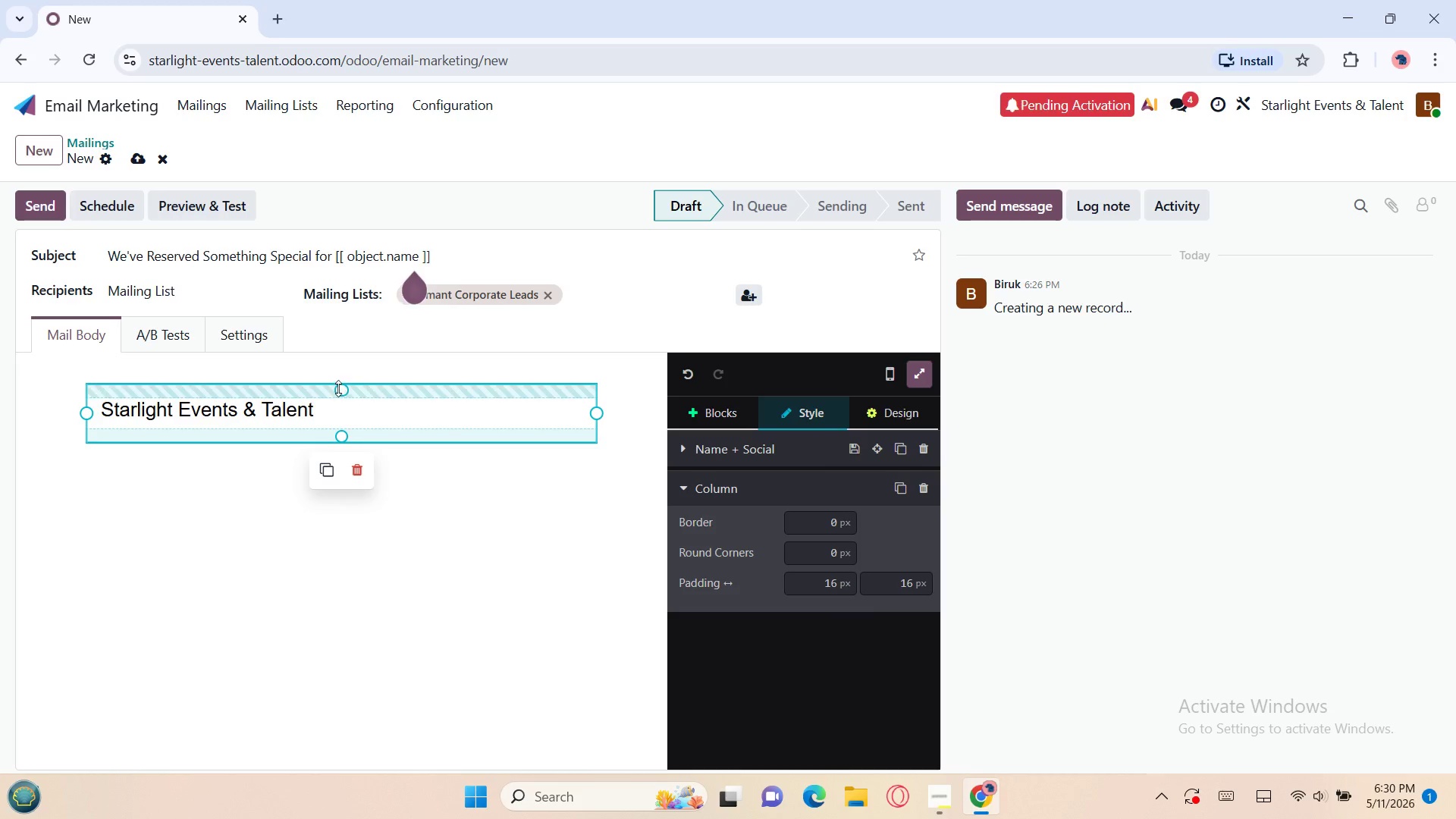 
left_click([298, 417])
 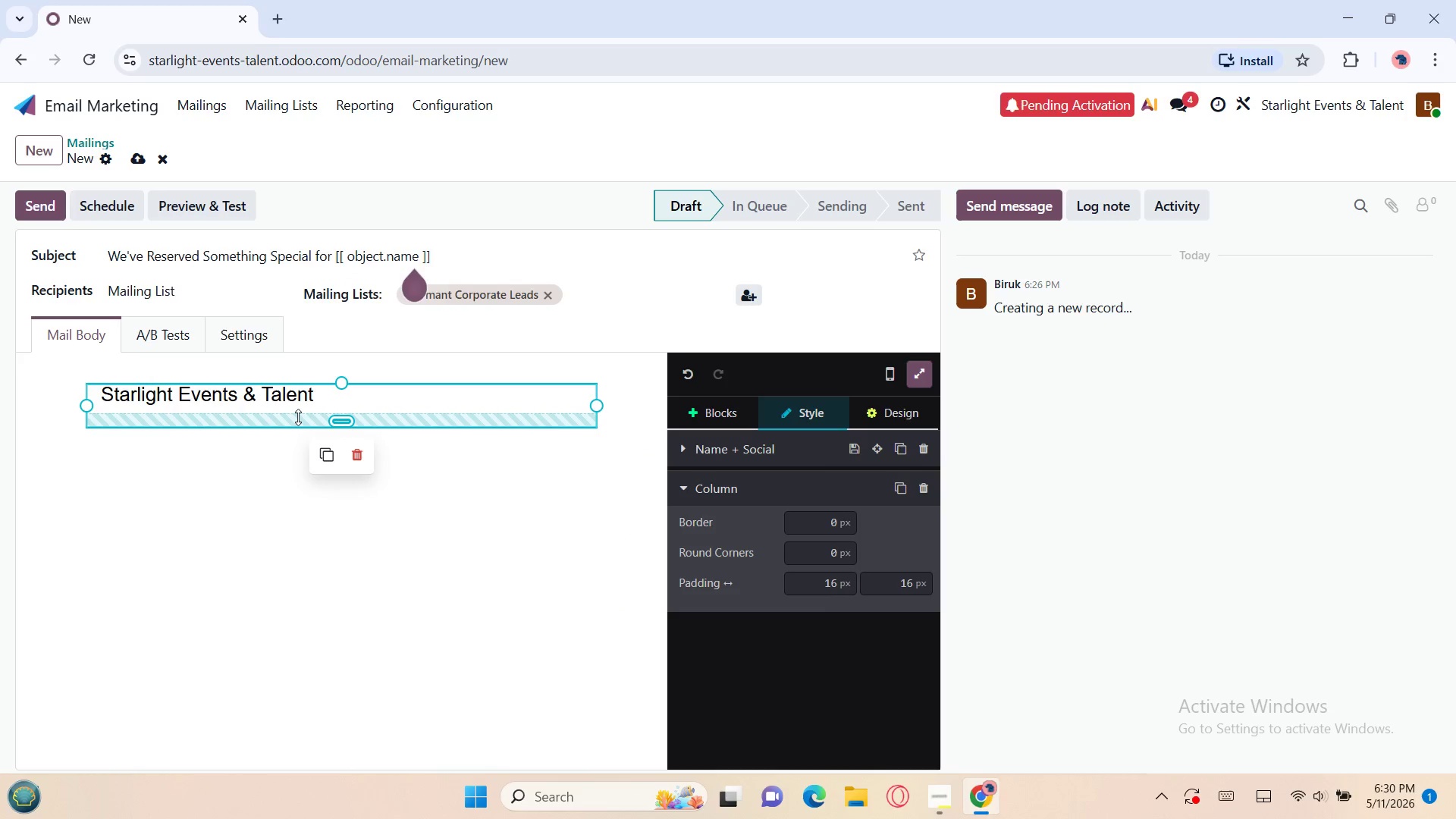 
left_click_drag(start_coordinate=[298, 417], to_coordinate=[305, 400])
 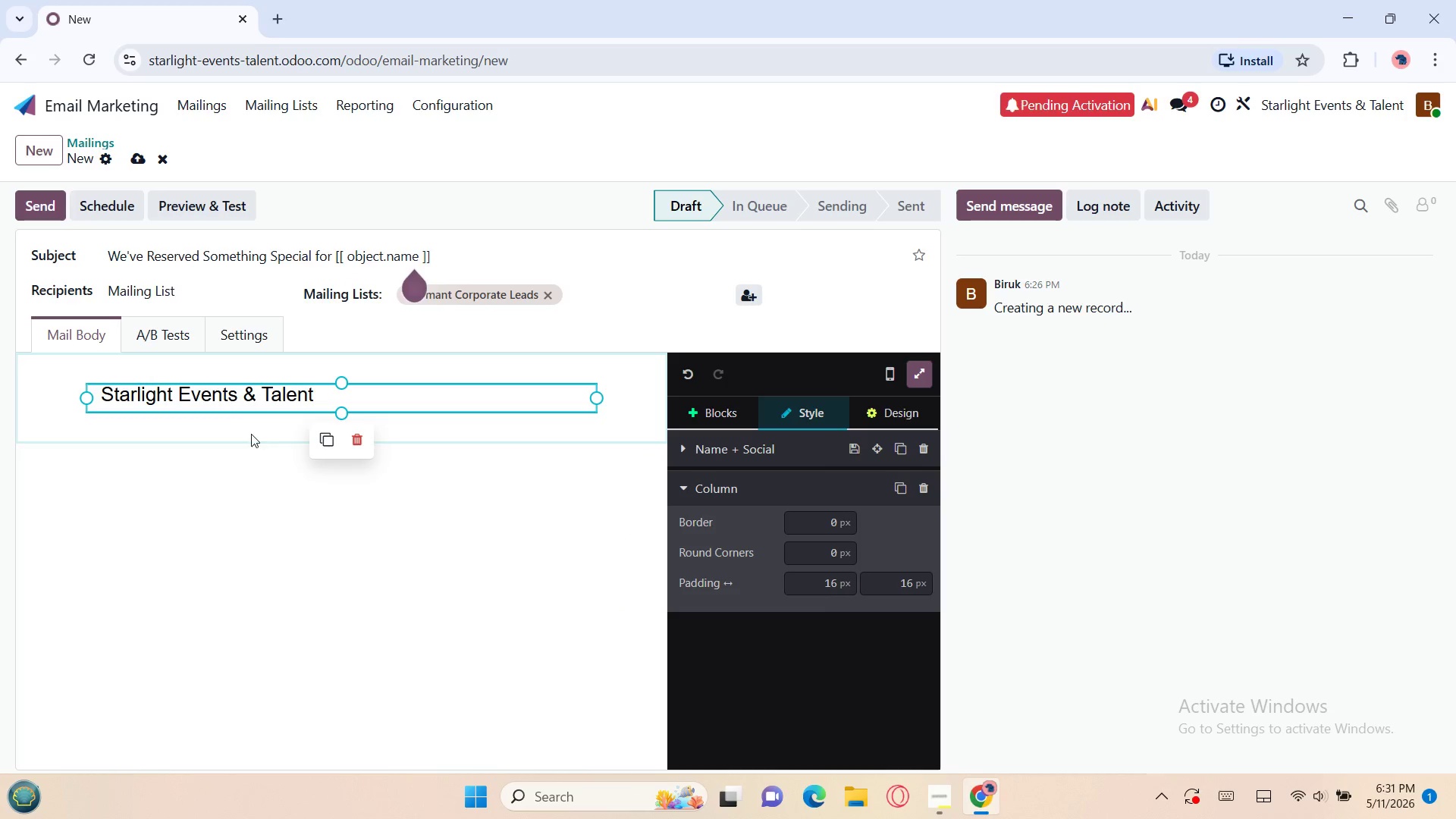 
left_click([251, 435])
 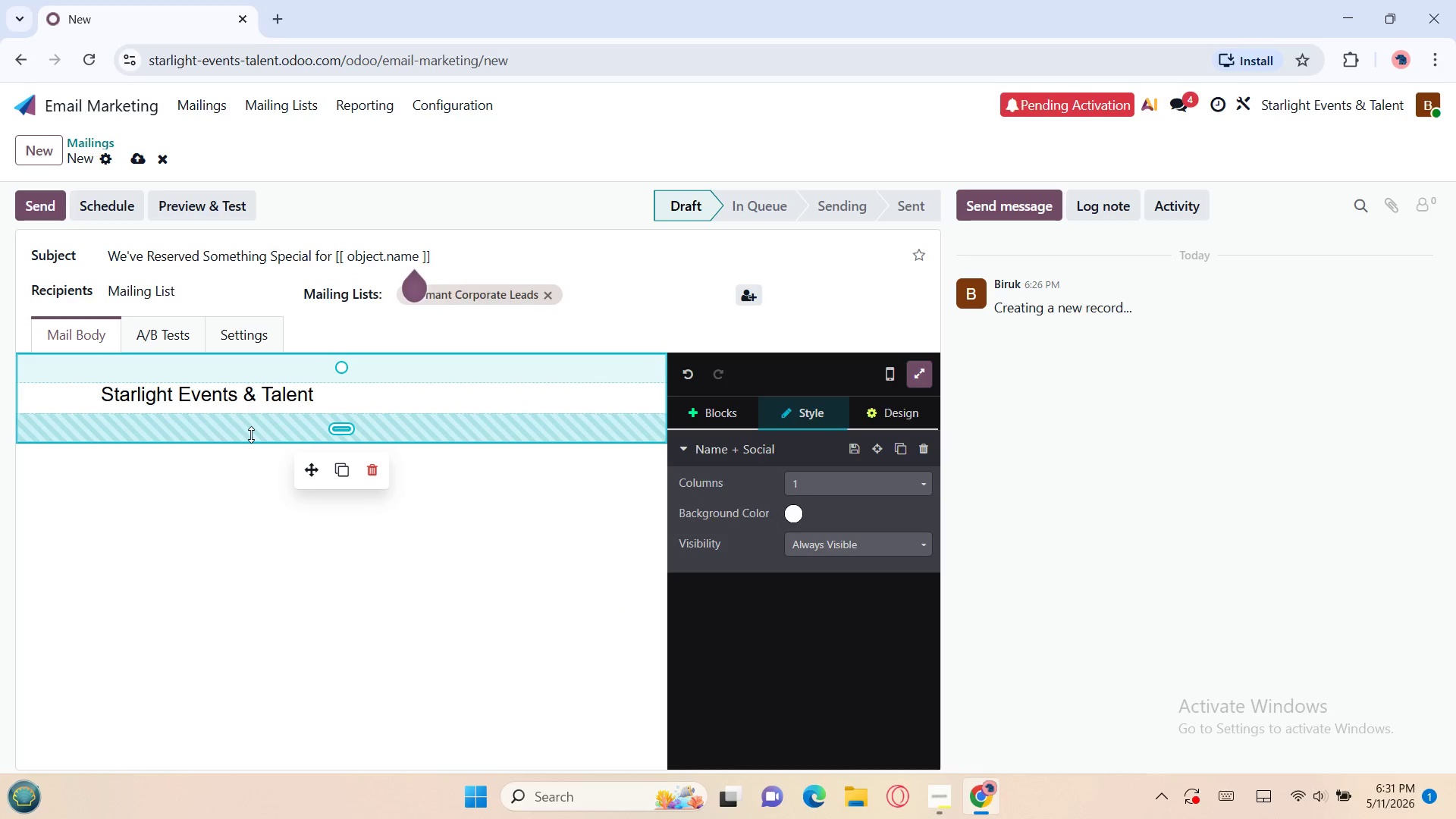 
mouse_move([231, 389])
 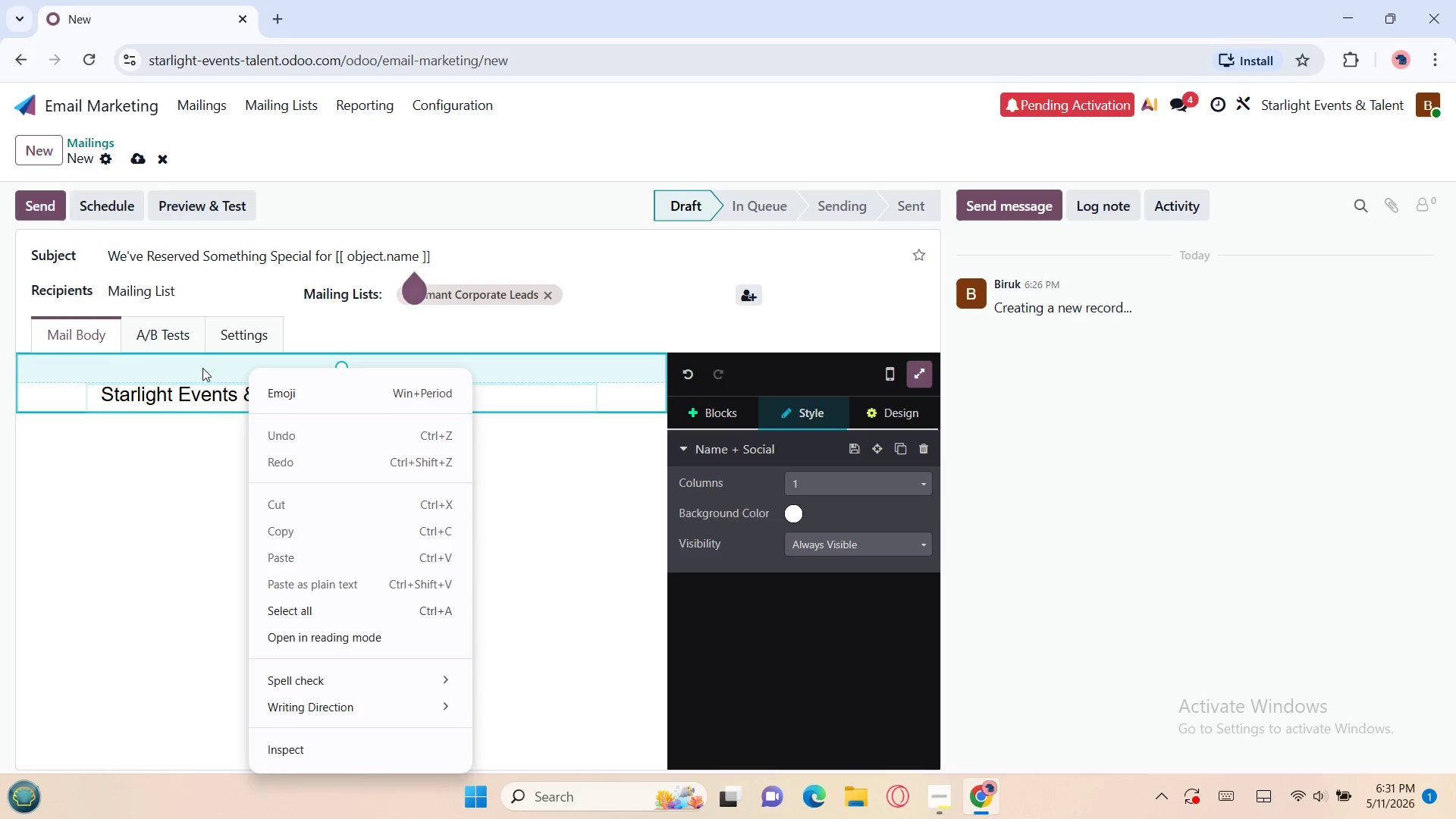 
left_click([202, 368])
 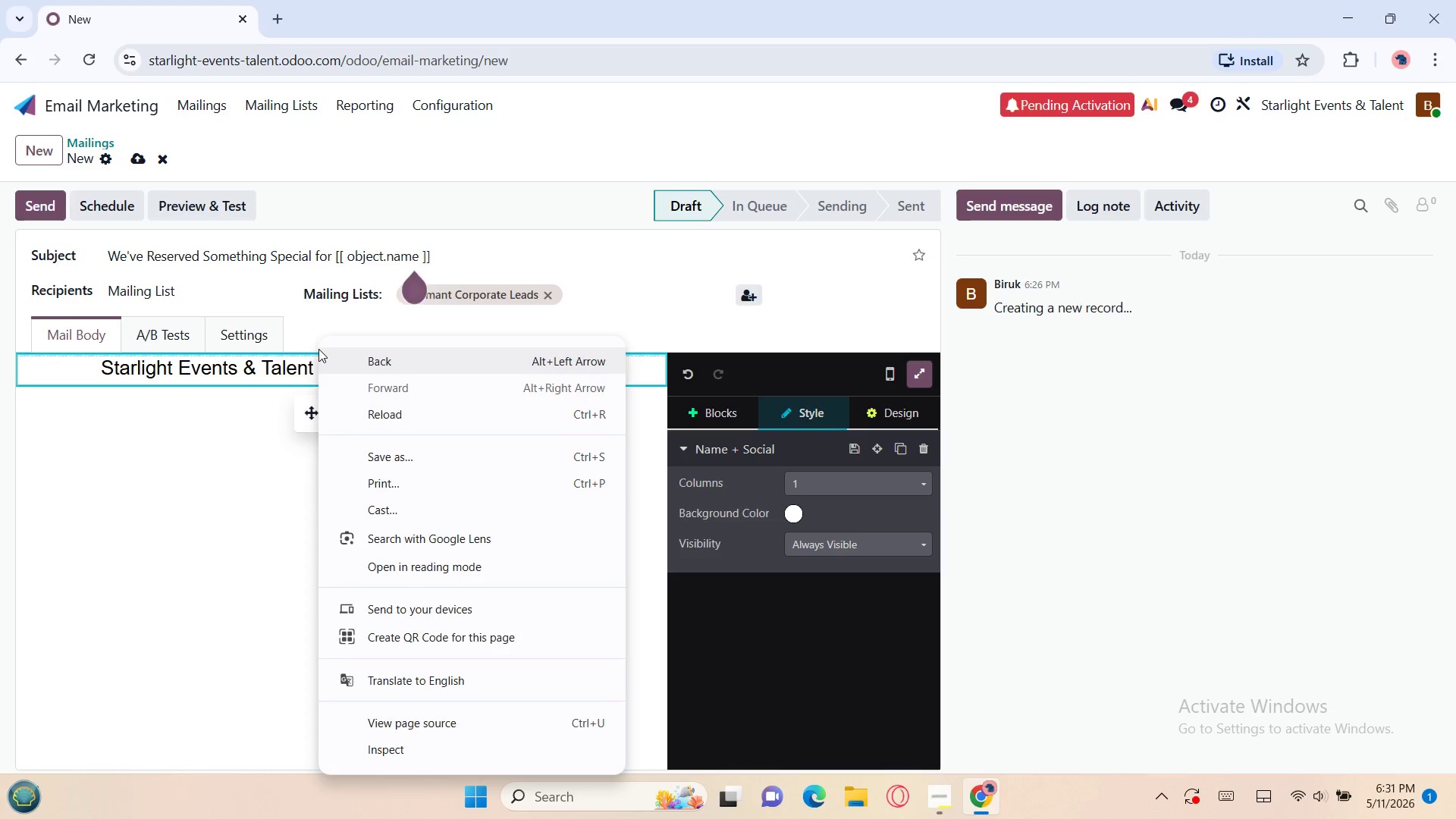 
left_click([275, 366])
 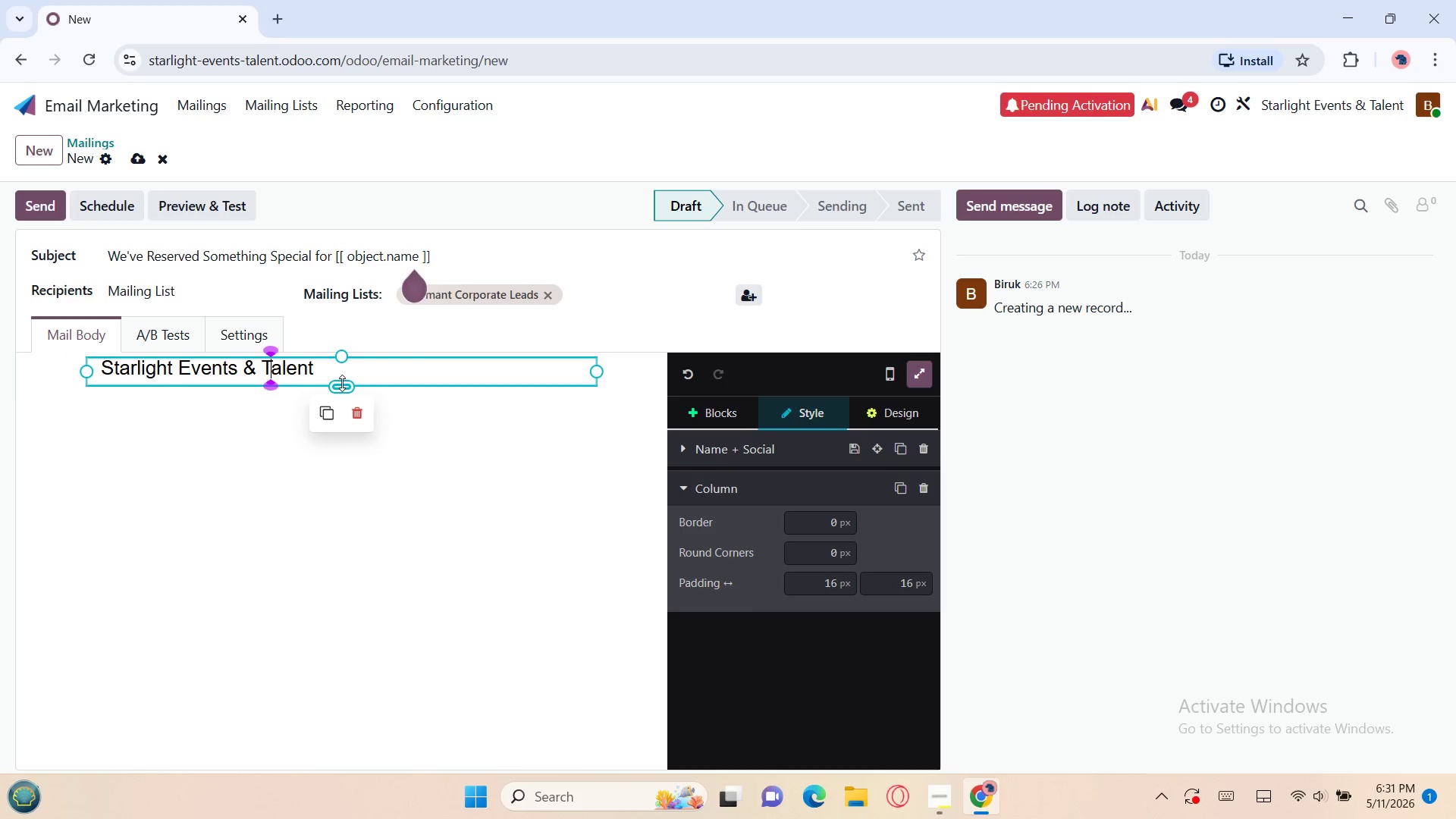 
wait(5.99)
 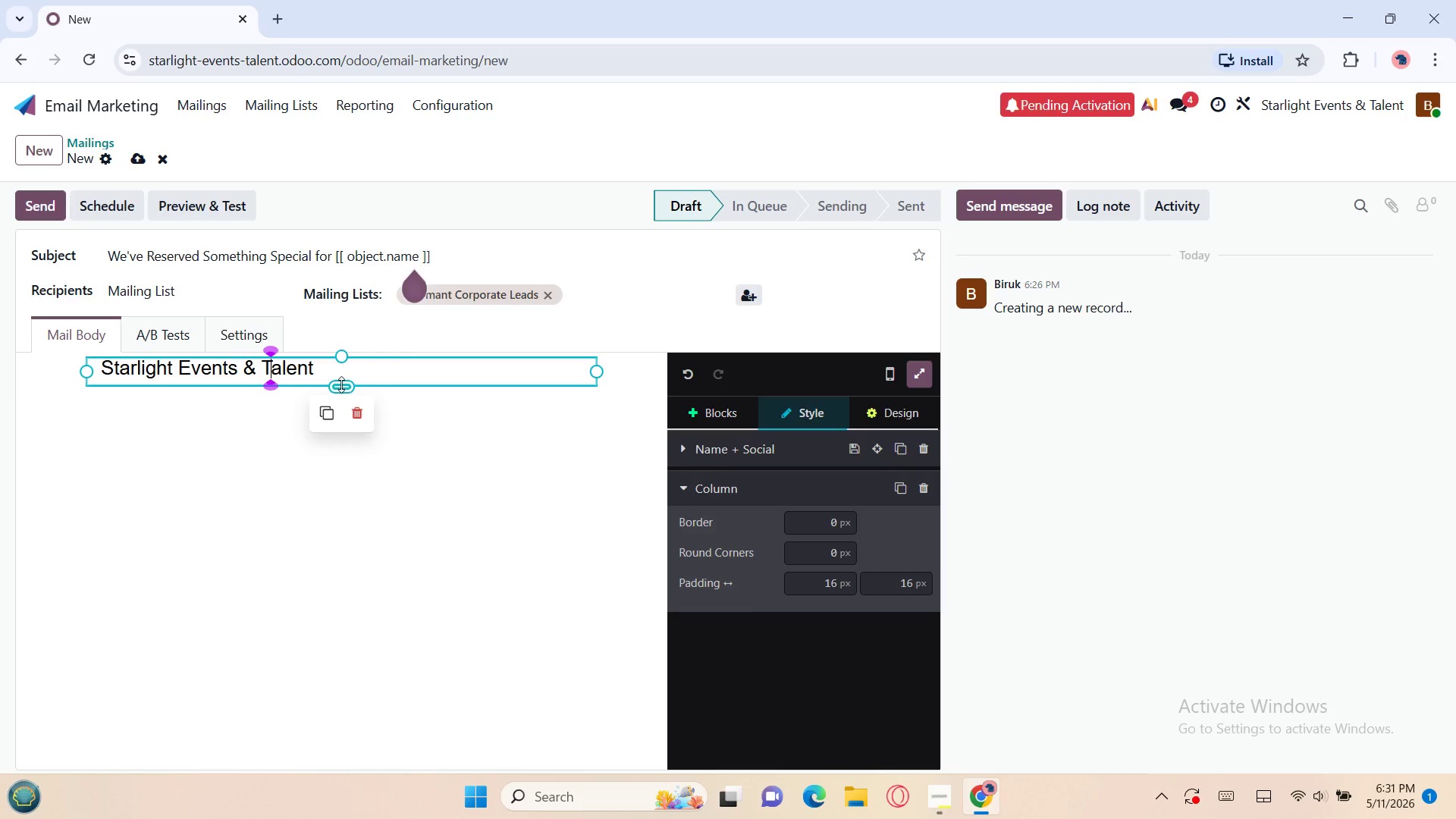 
mouse_move([321, 383])
 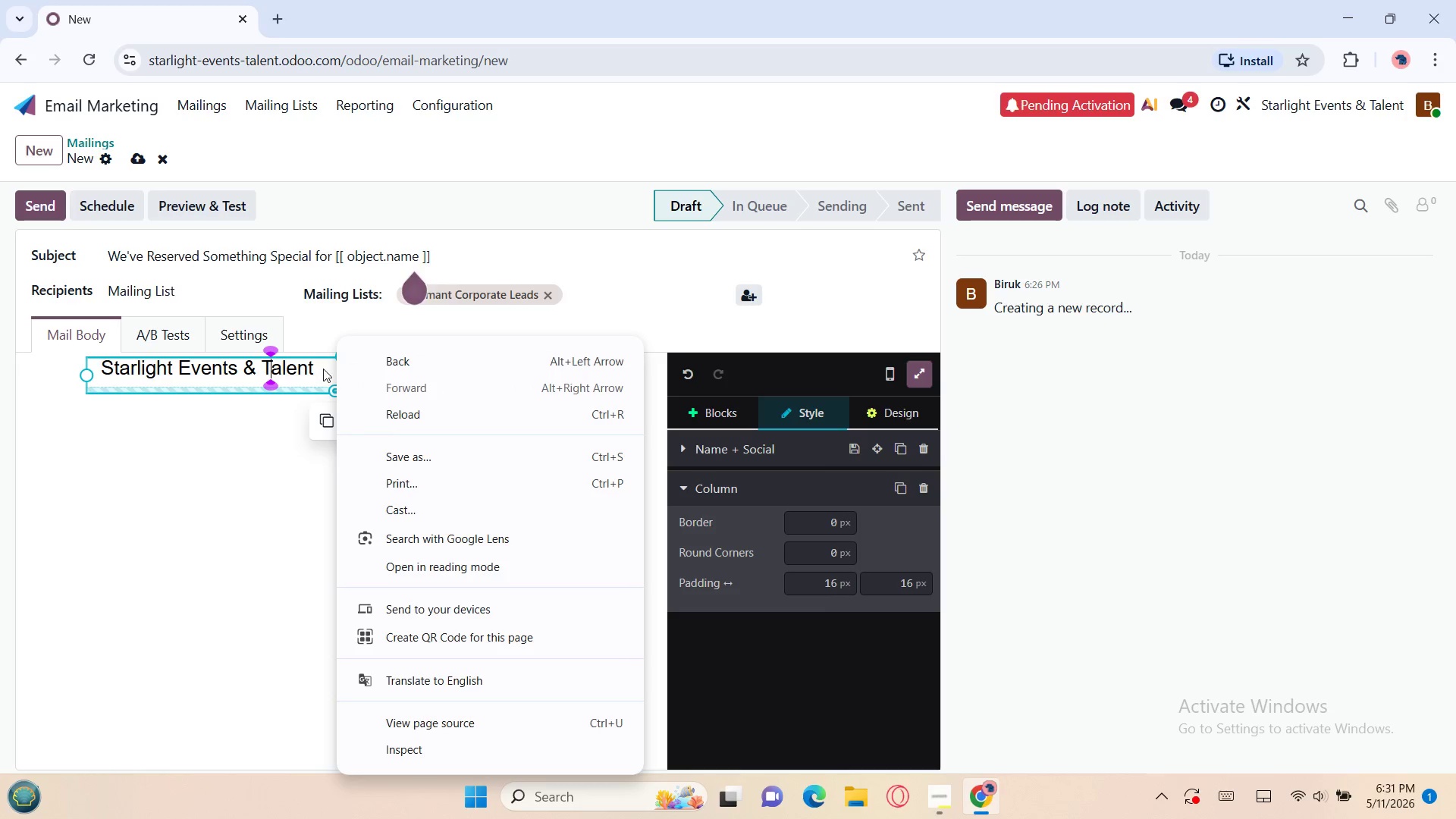 
left_click([323, 369])
 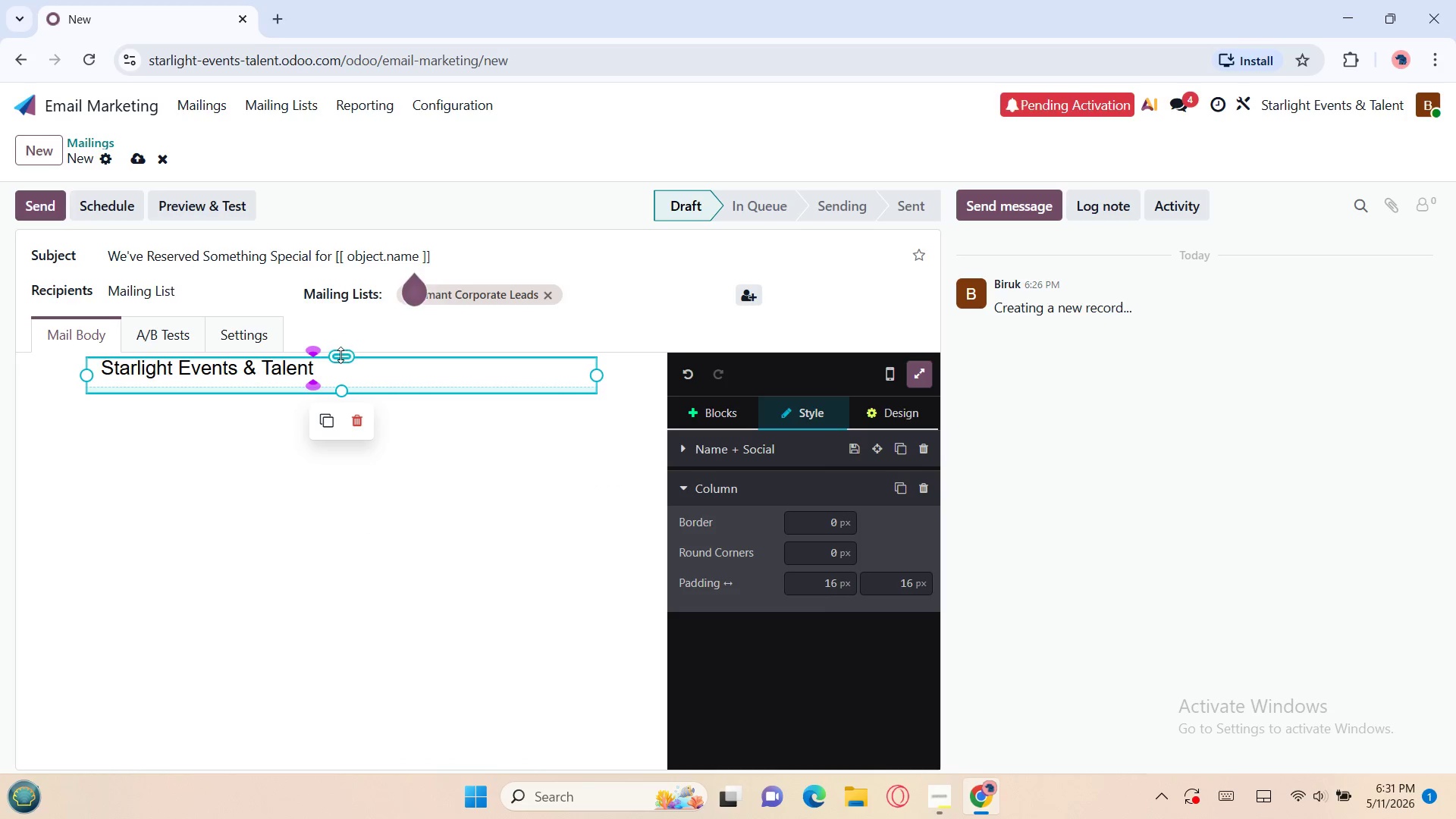 
left_click([340, 355])
 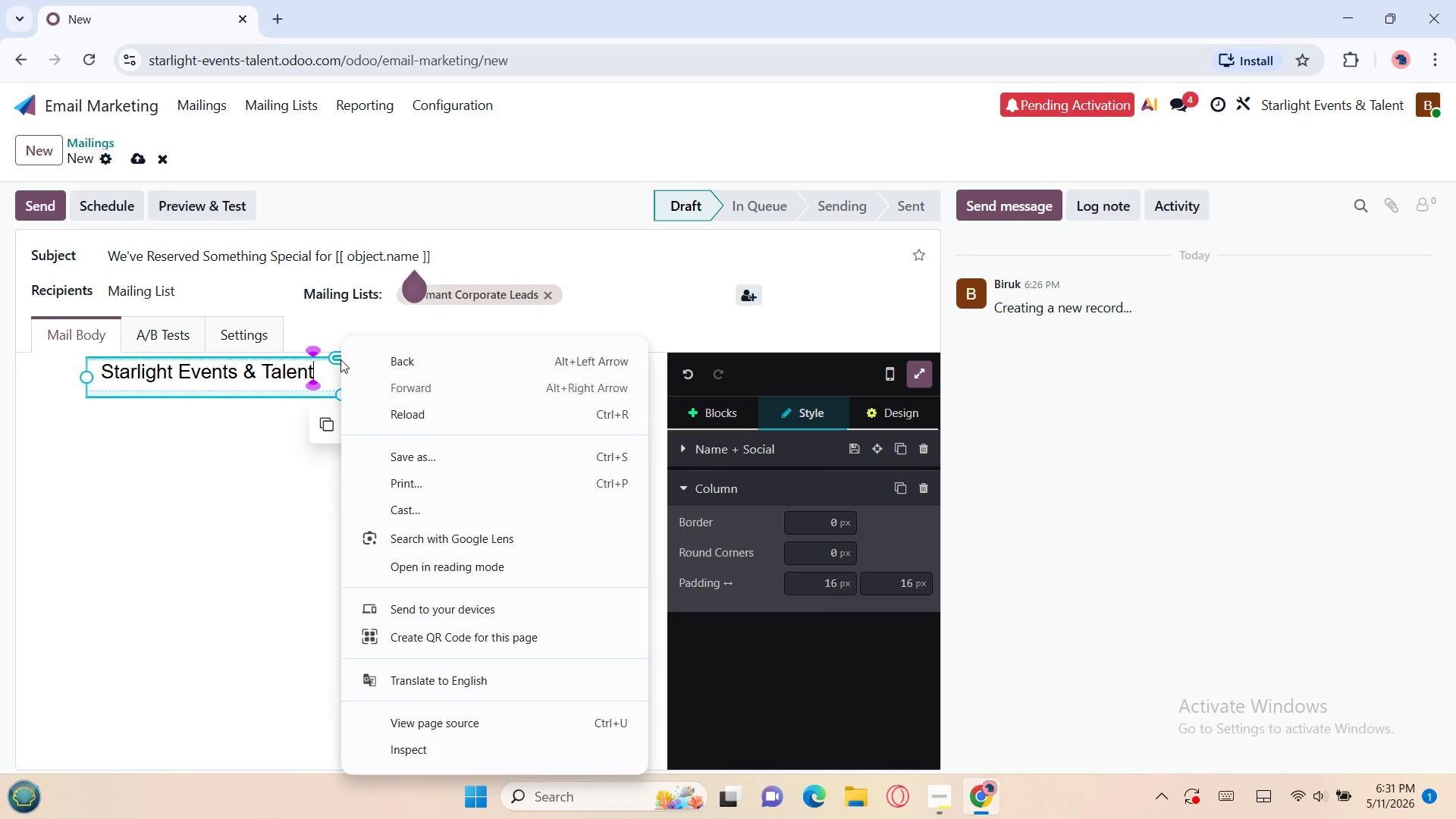 
wait(5.69)
 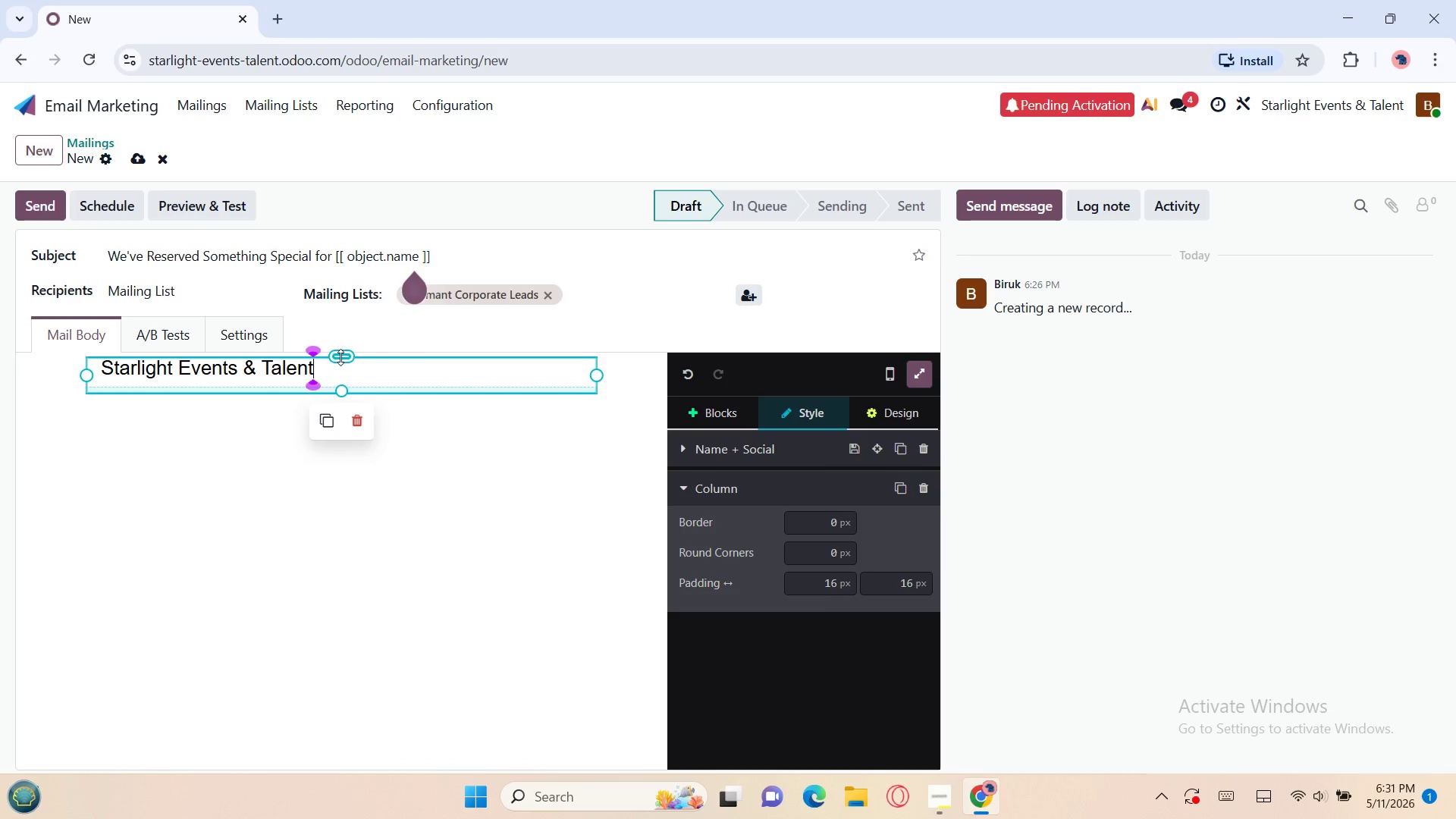 
left_click([334, 359])
 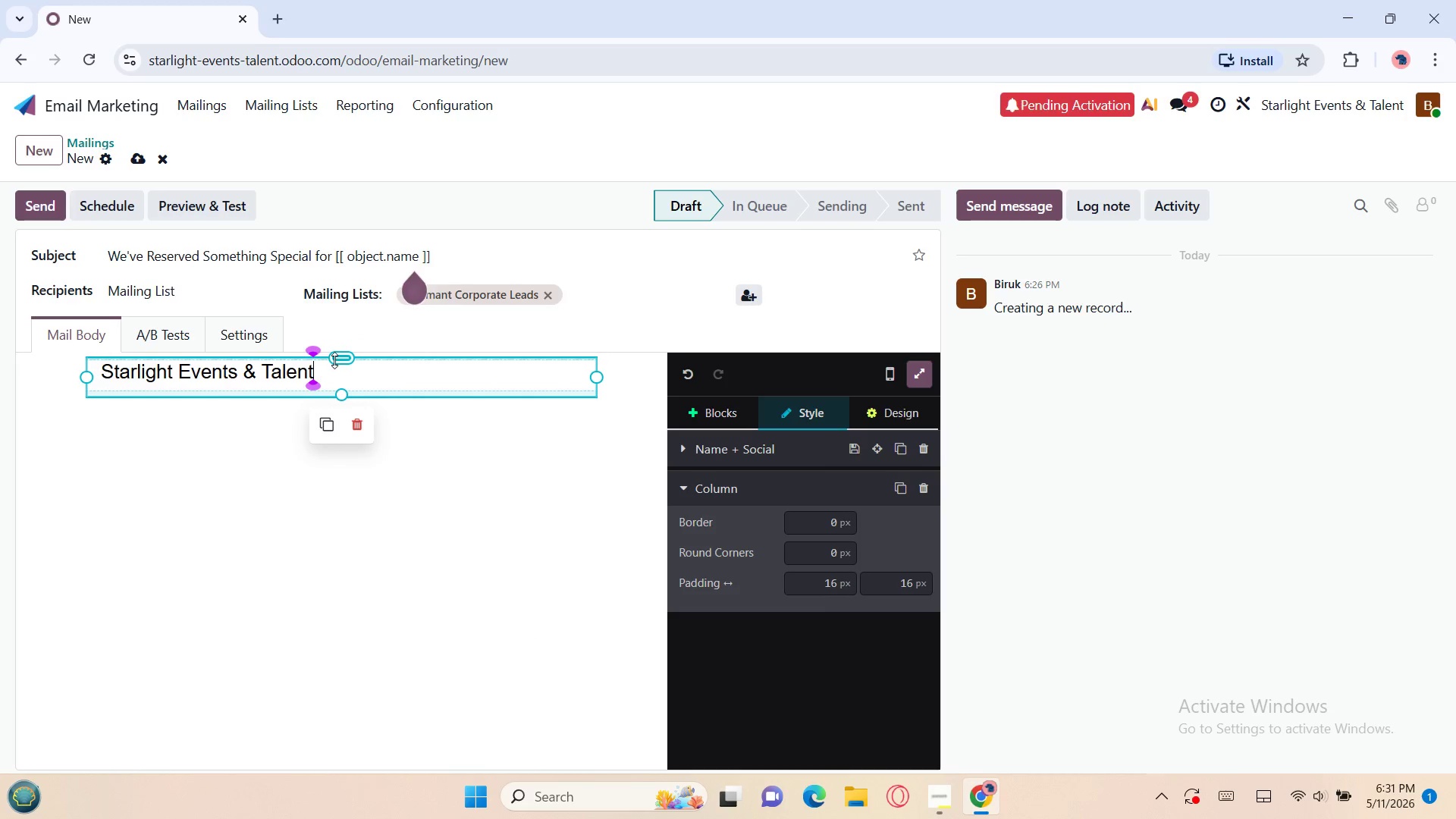 
left_click([334, 361])
 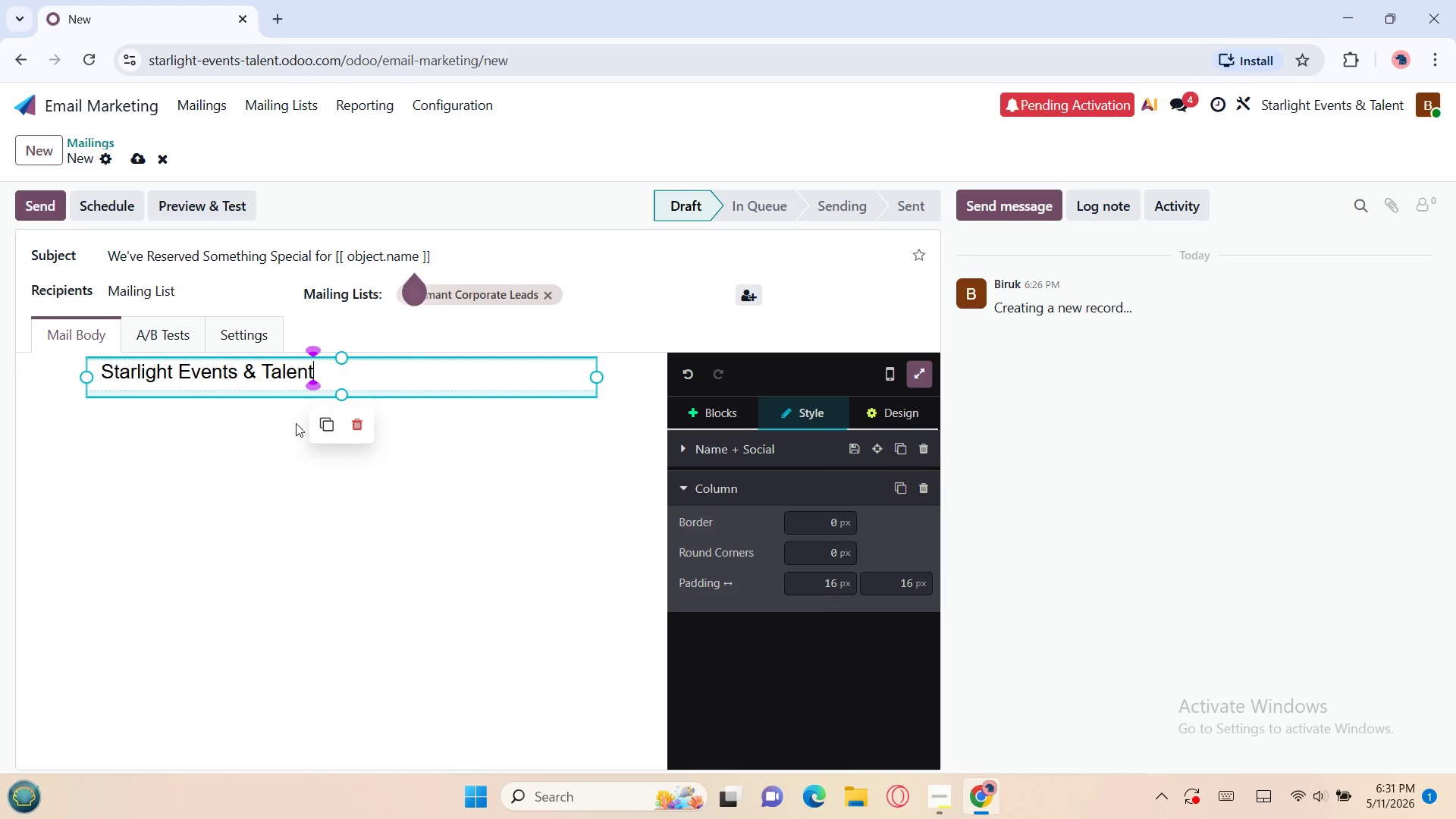 
left_click([261, 465])
 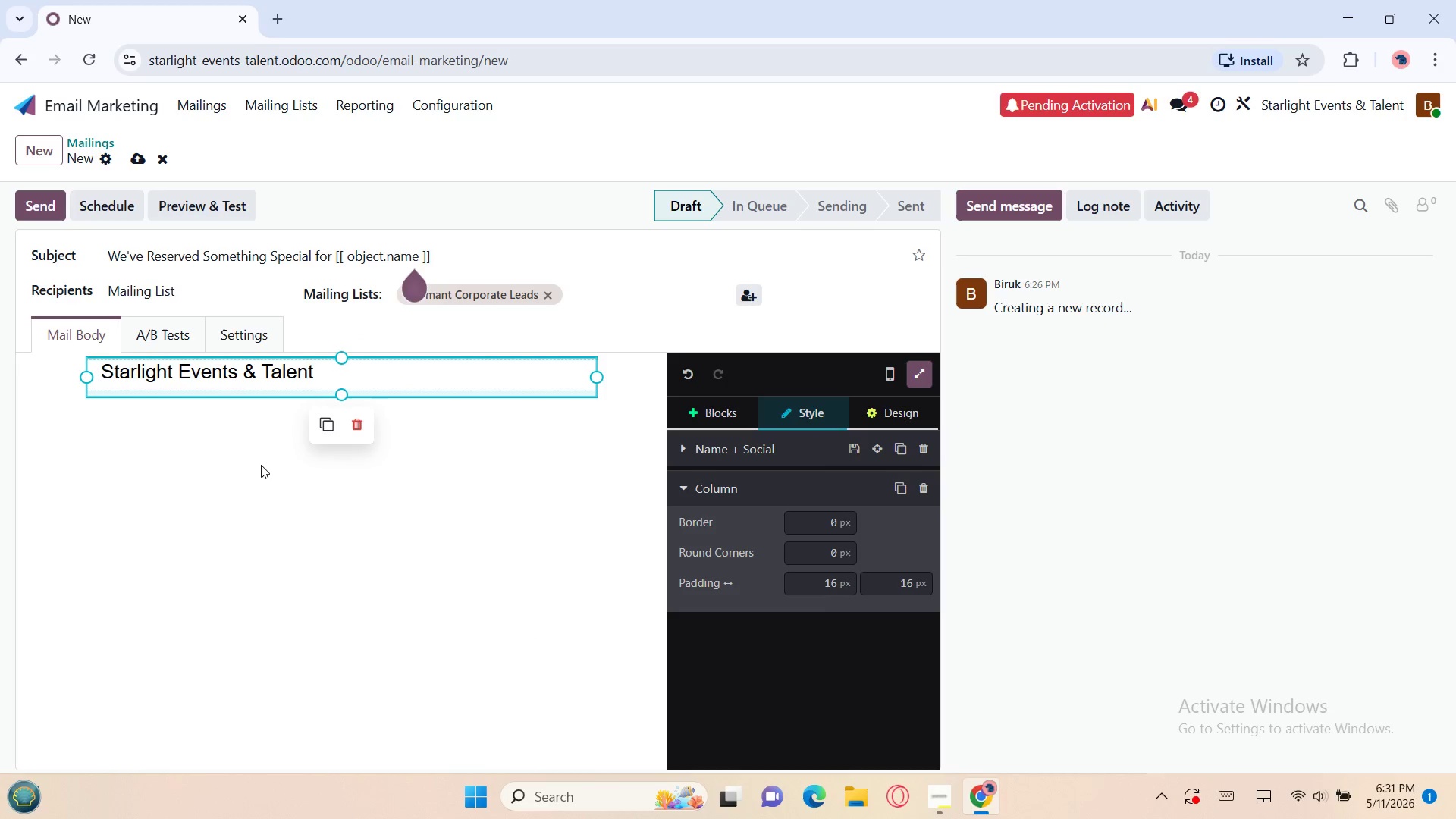 
left_click([261, 465])
 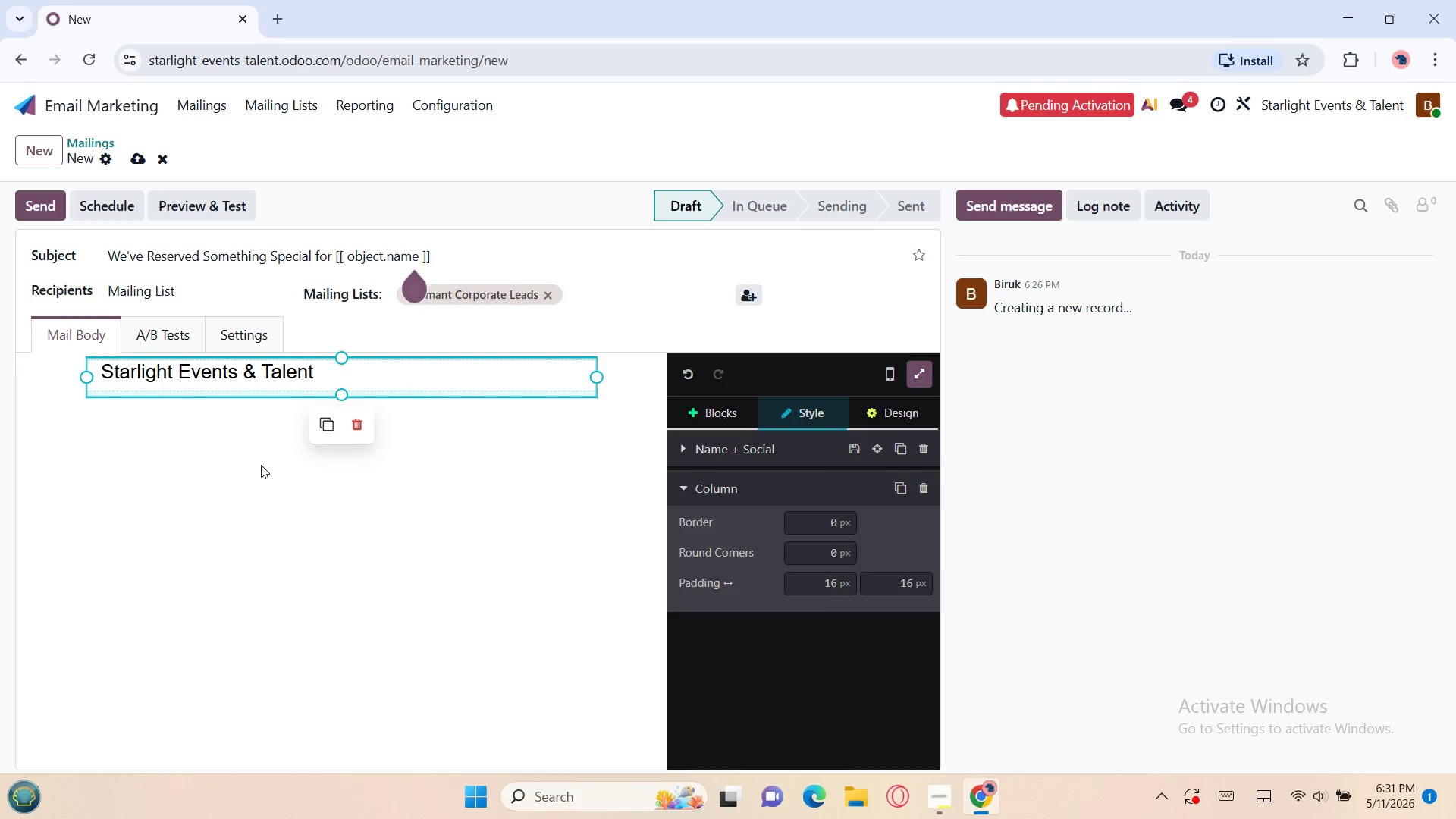 
wait(6.76)
 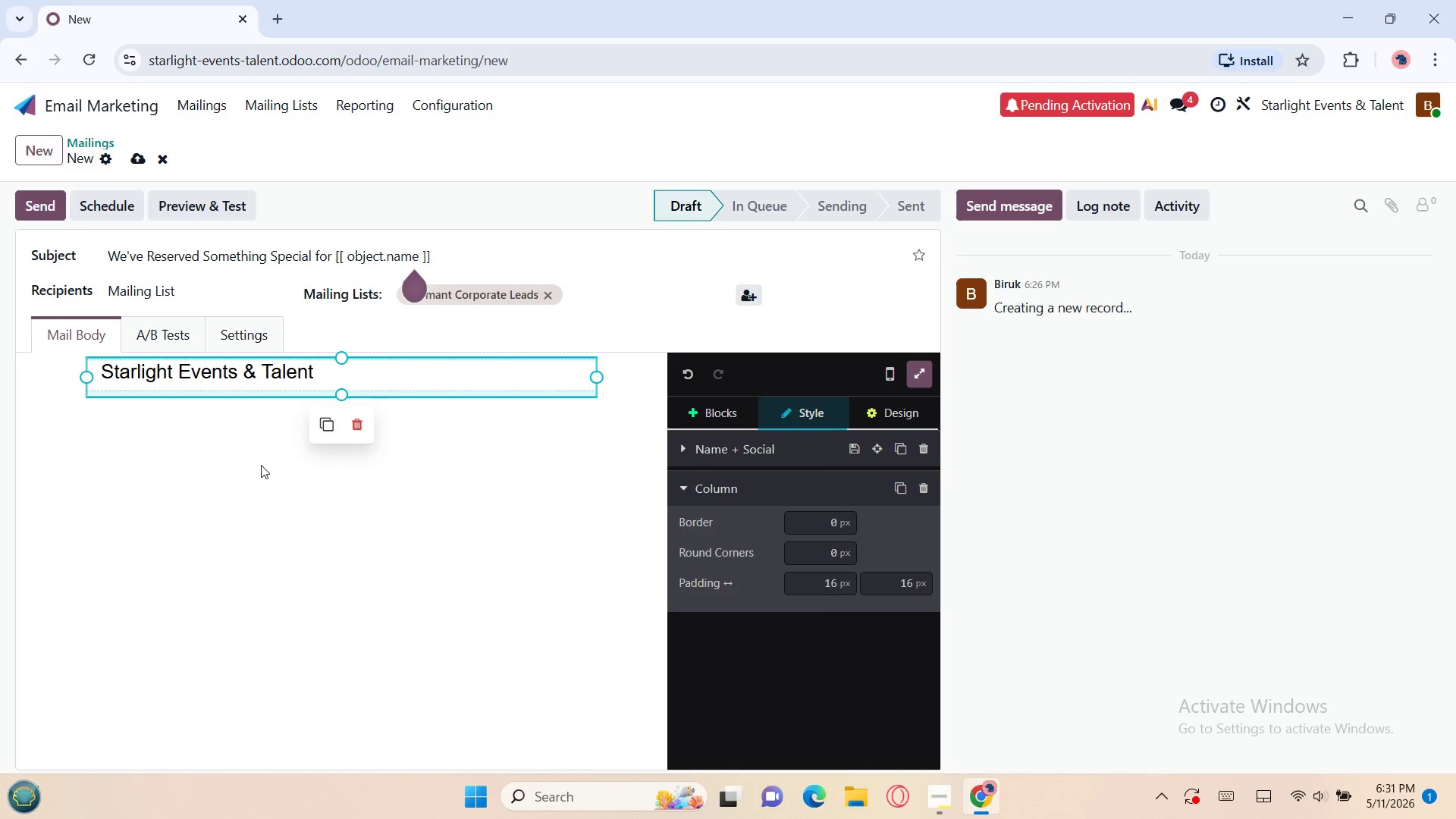 
left_click([712, 411])
 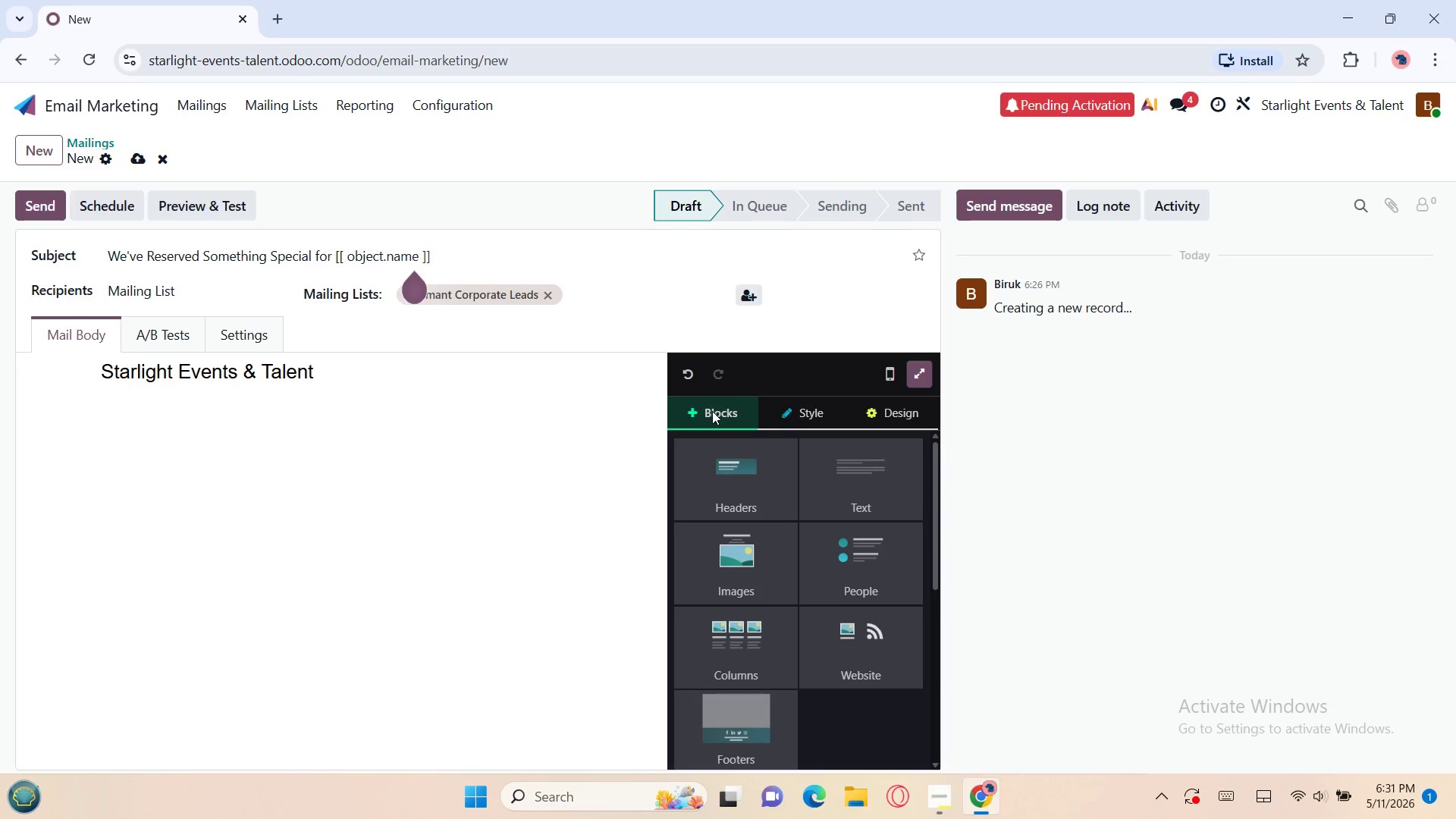 
wait(6.47)
 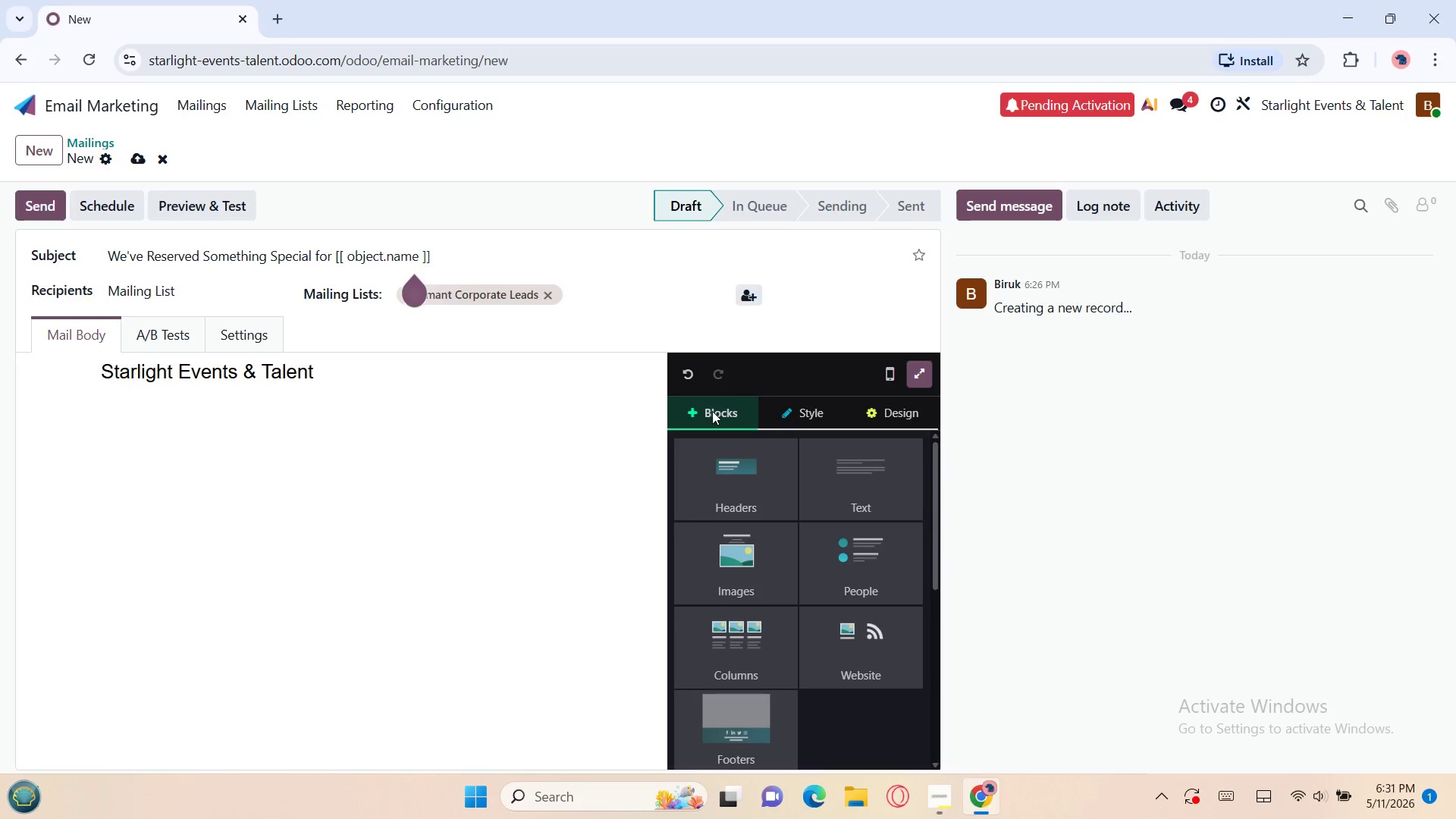 
left_click([741, 573])
 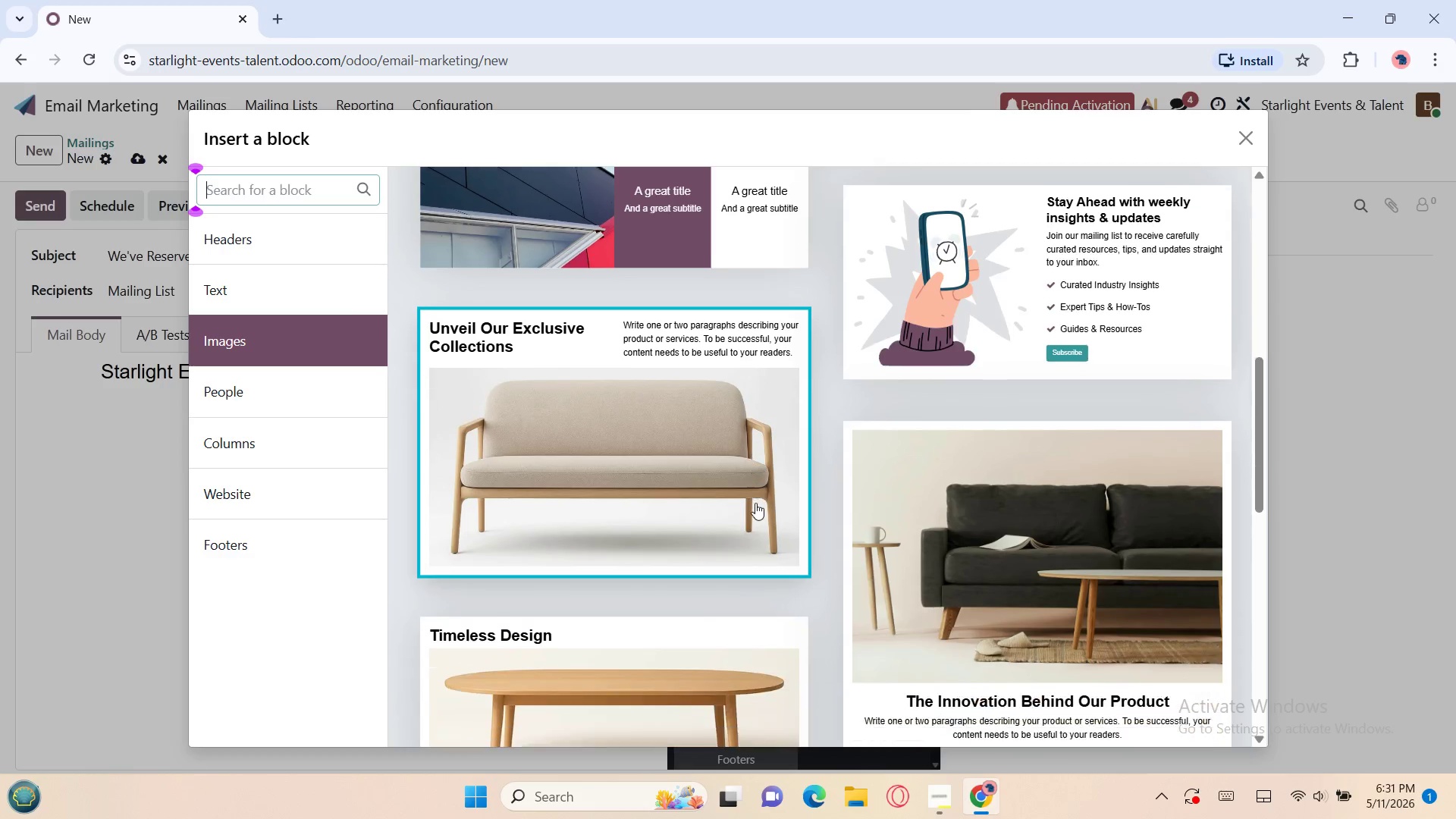 
left_click([940, 520])
 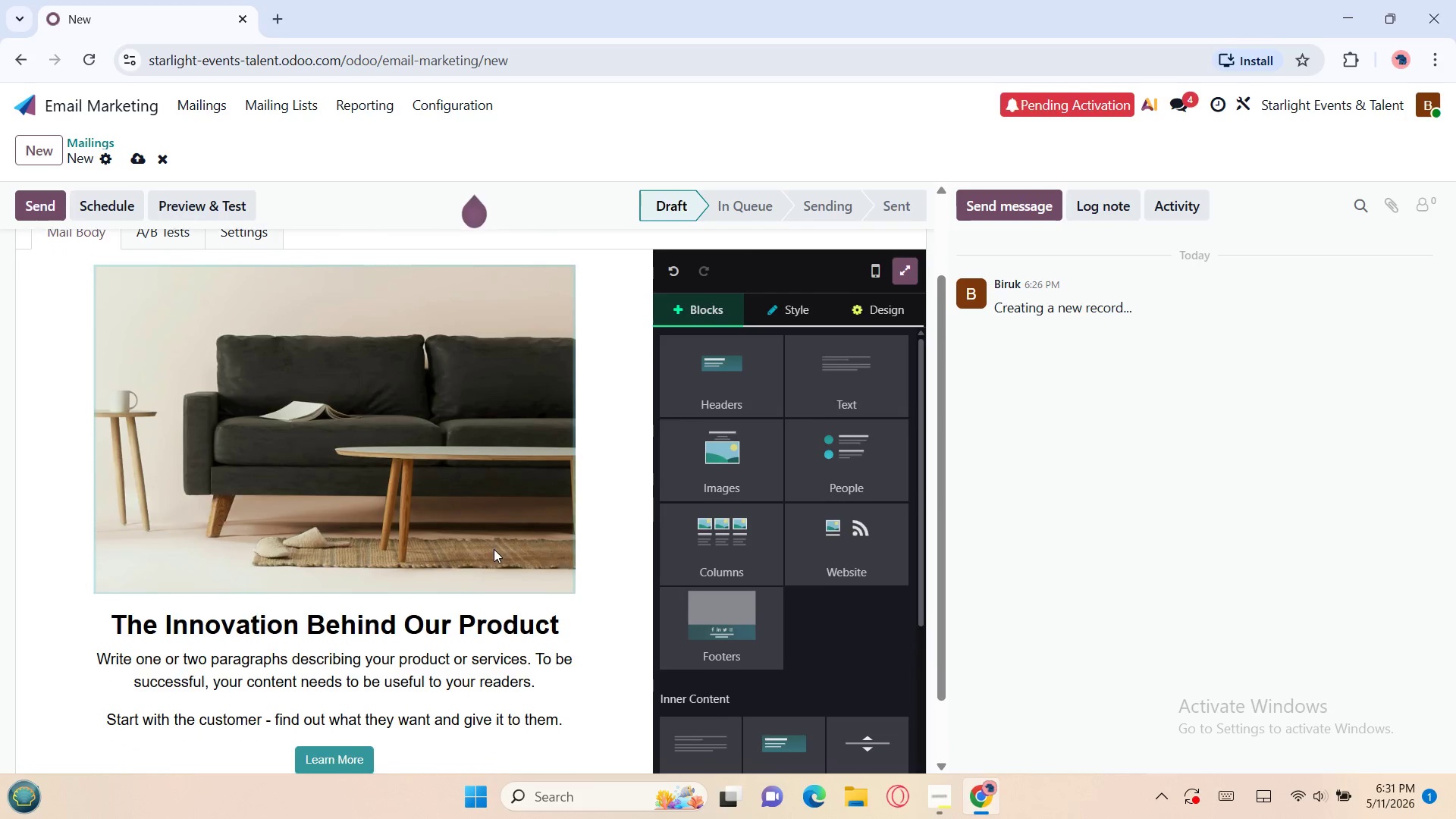 
left_click([456, 620])
 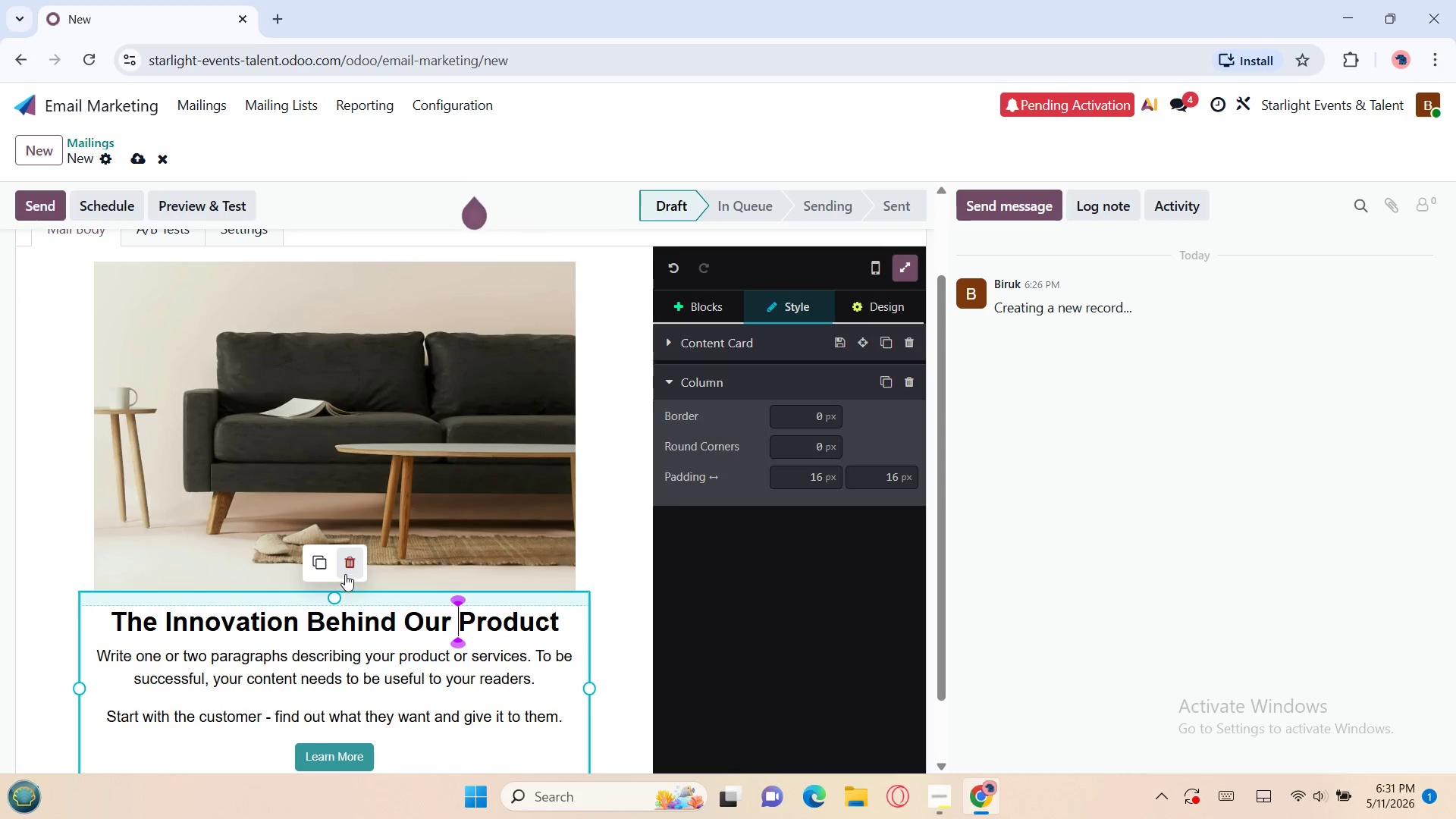 
left_click([345, 573])
 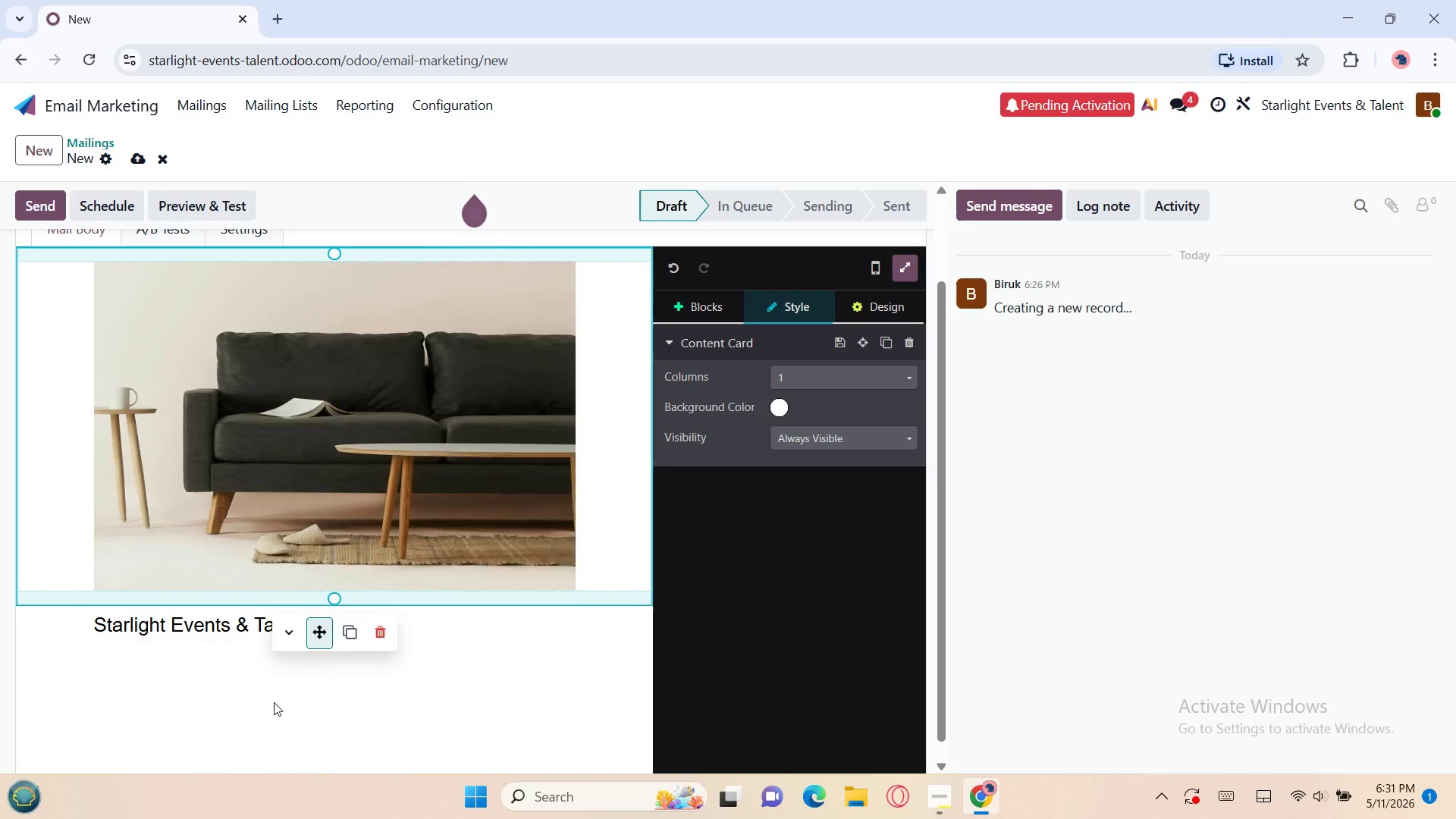 
left_click([274, 702])
 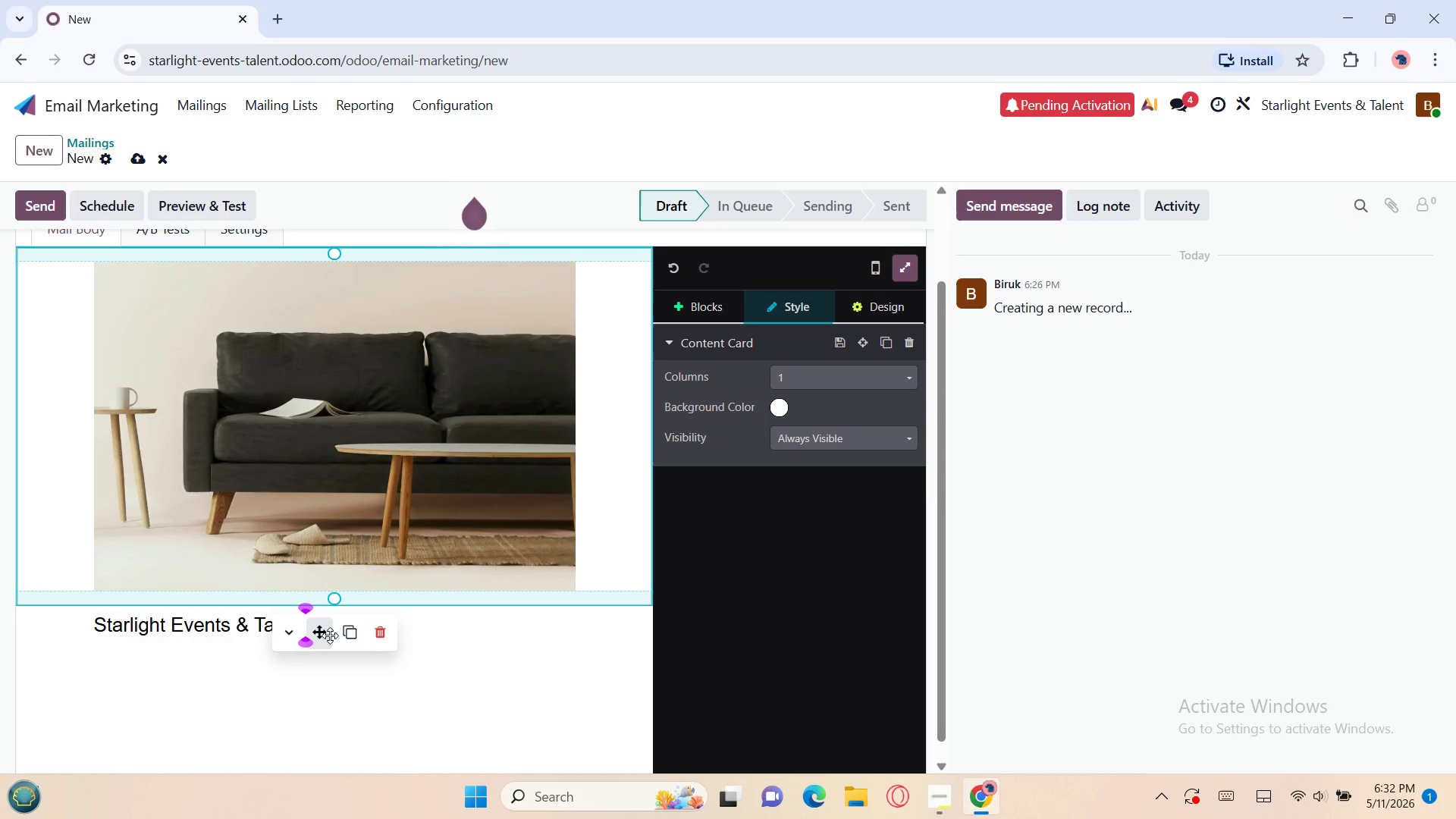 
left_click_drag(start_coordinate=[324, 642], to_coordinate=[337, 738])
 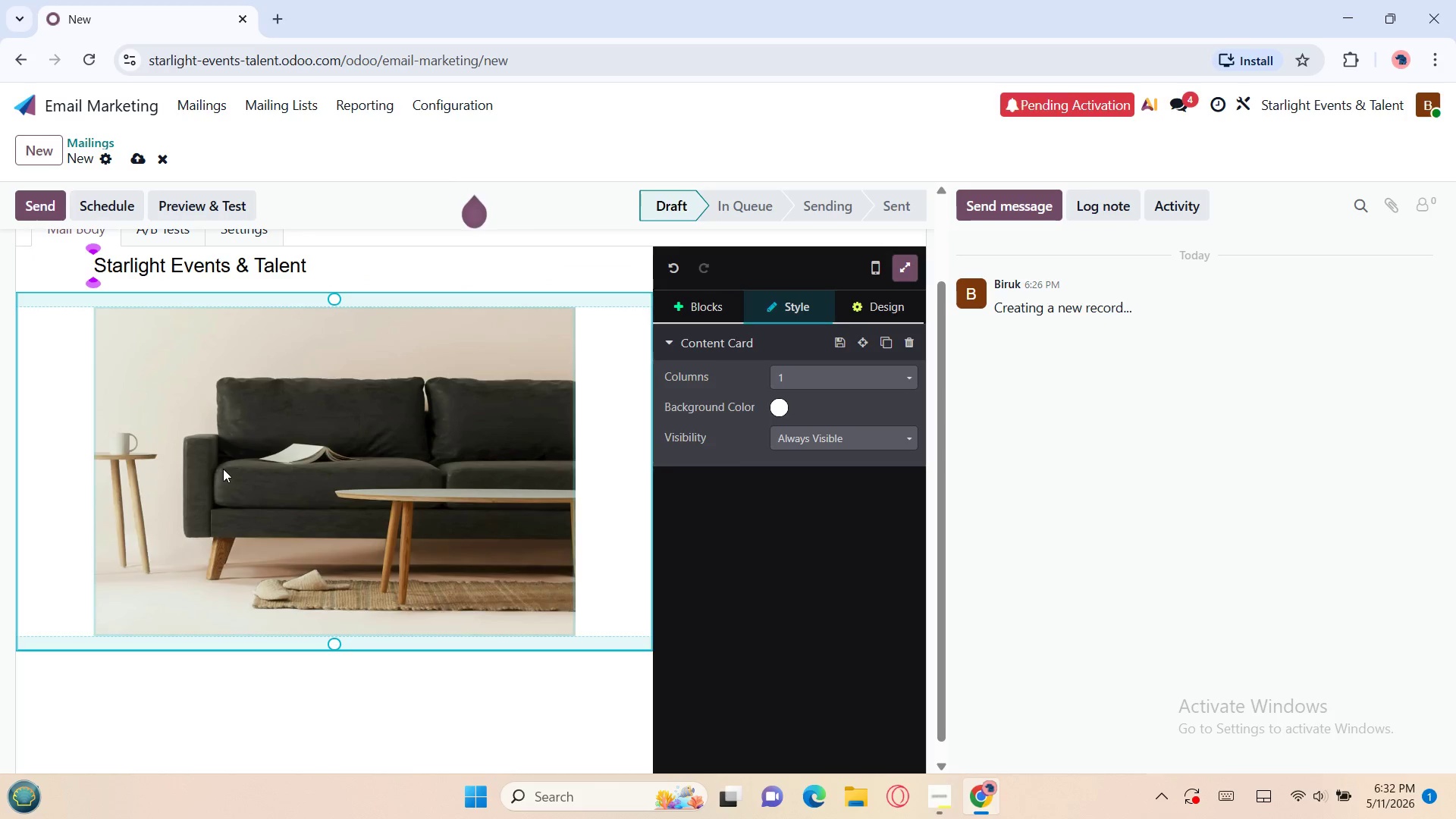 
double_click([223, 469])
 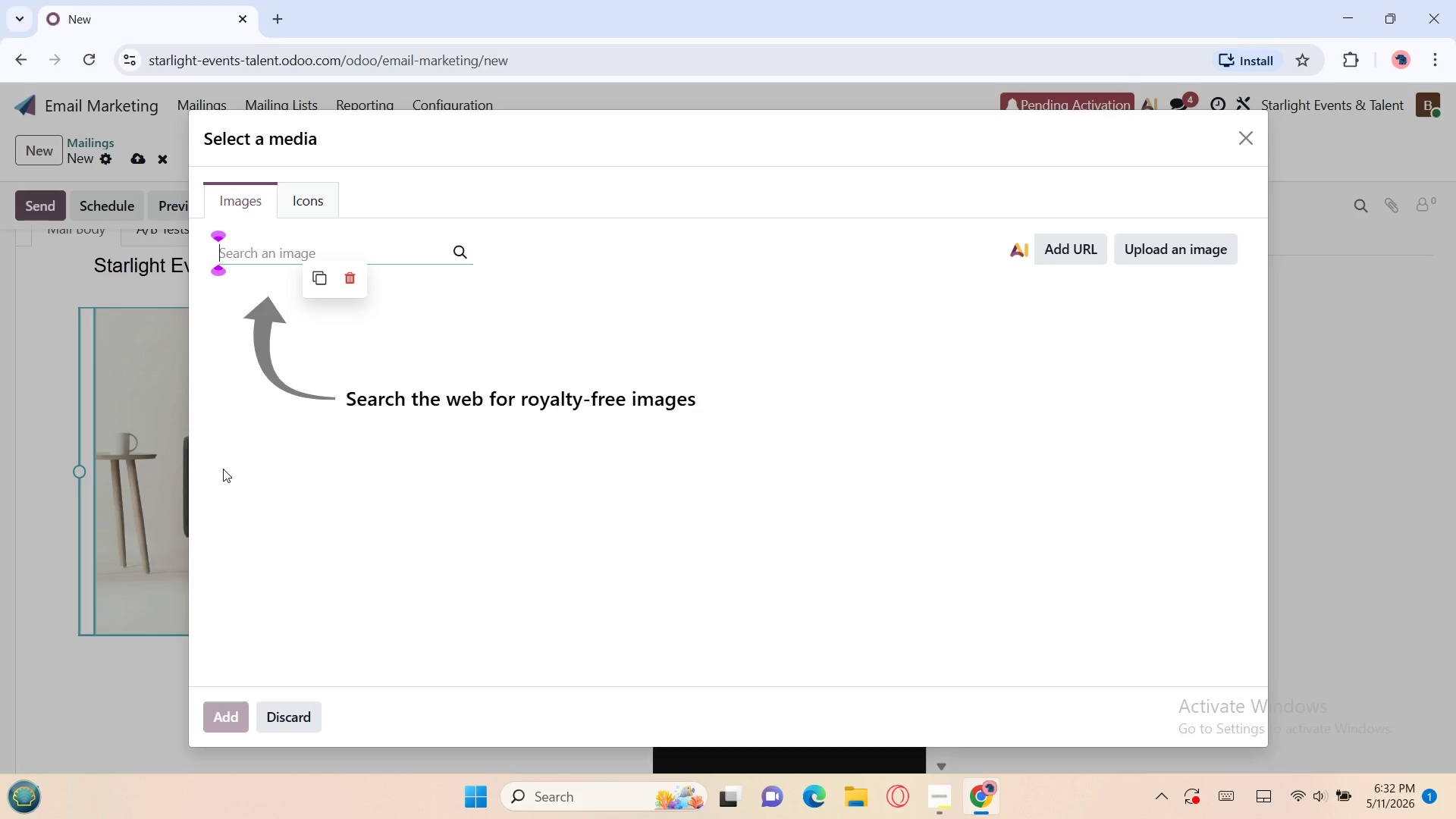 
wait(5.44)
 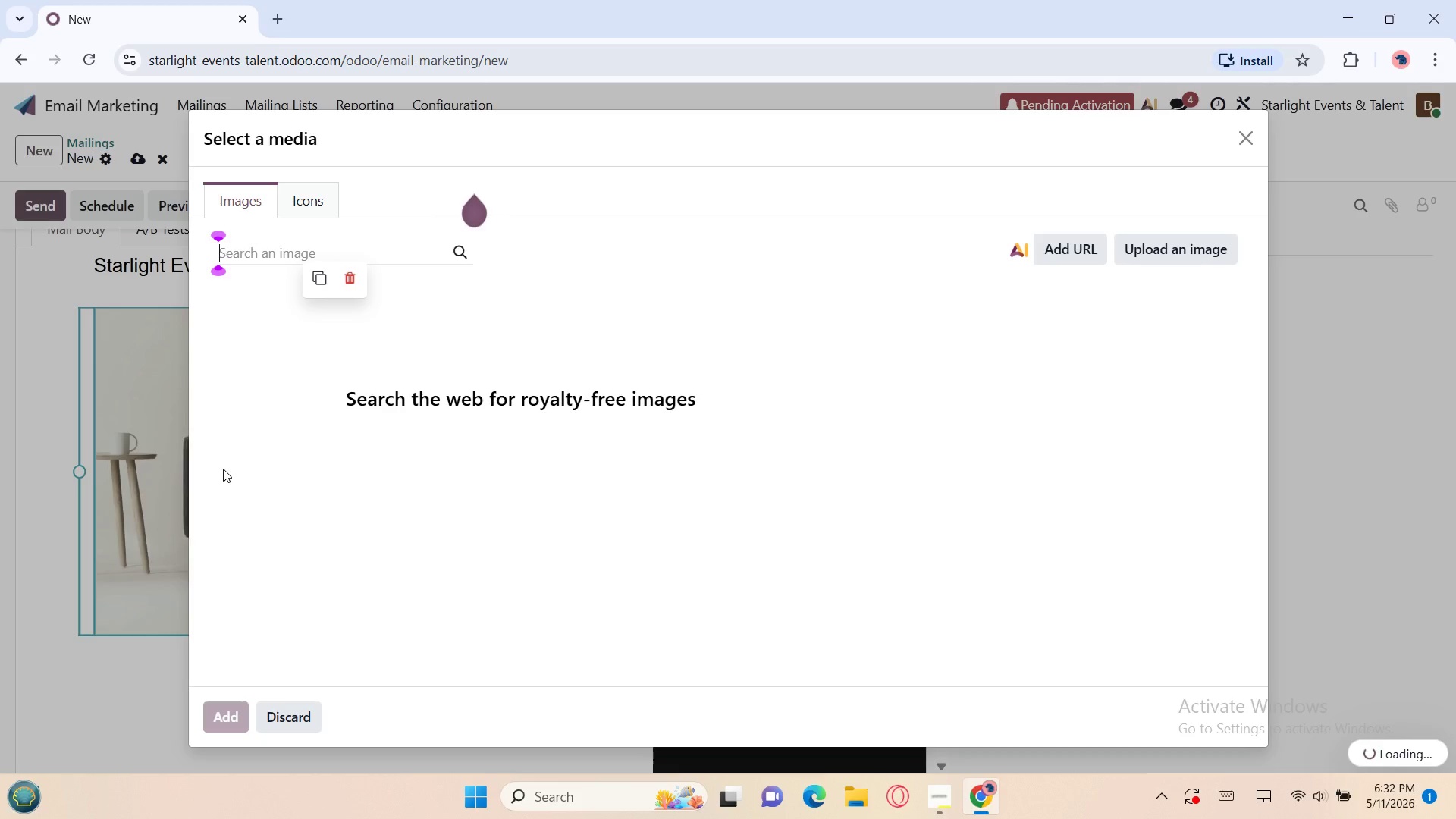 
type(gala band phoy)
key(Backspace)
type(to booth )
 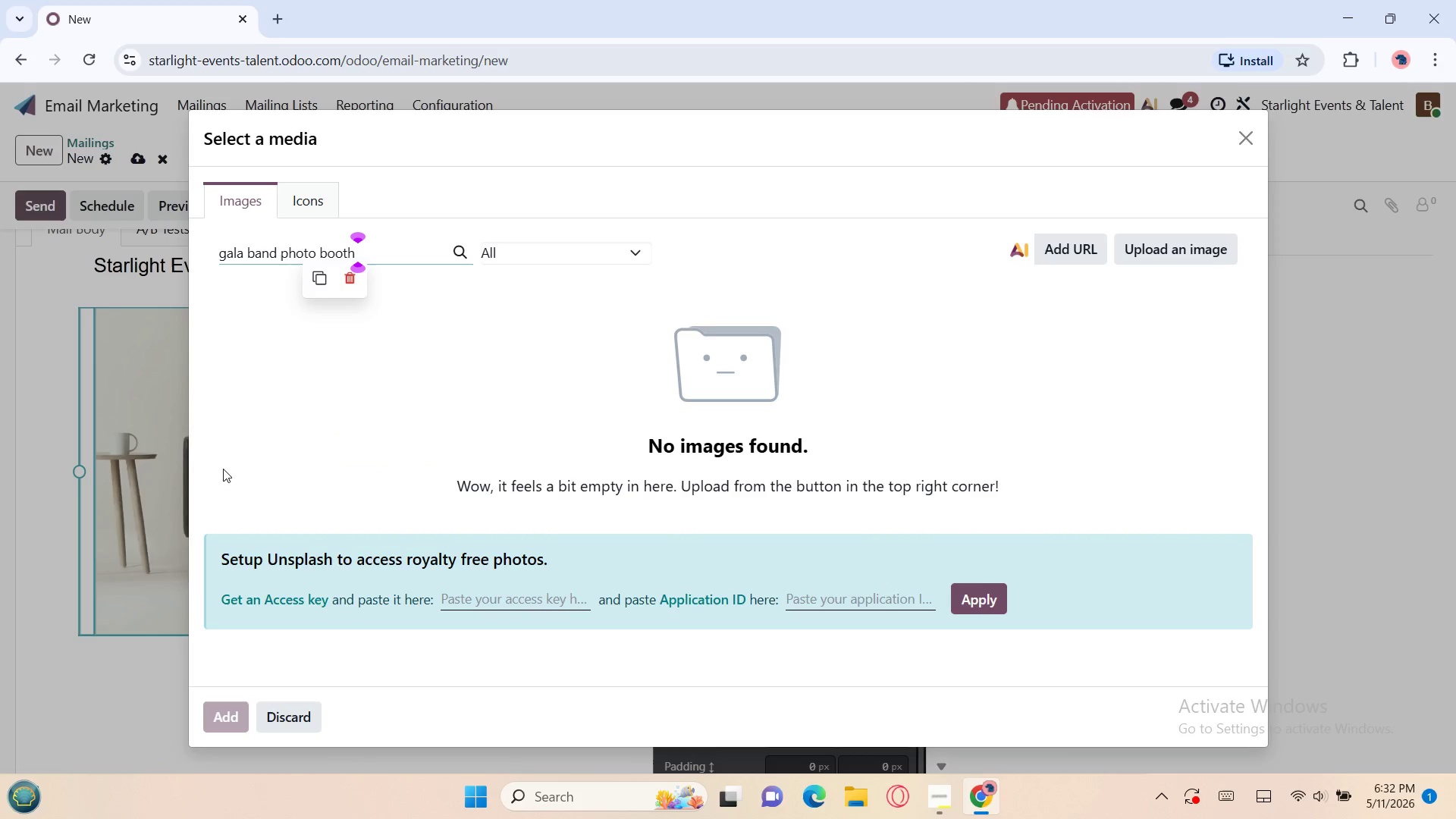 
wait(15.5)
 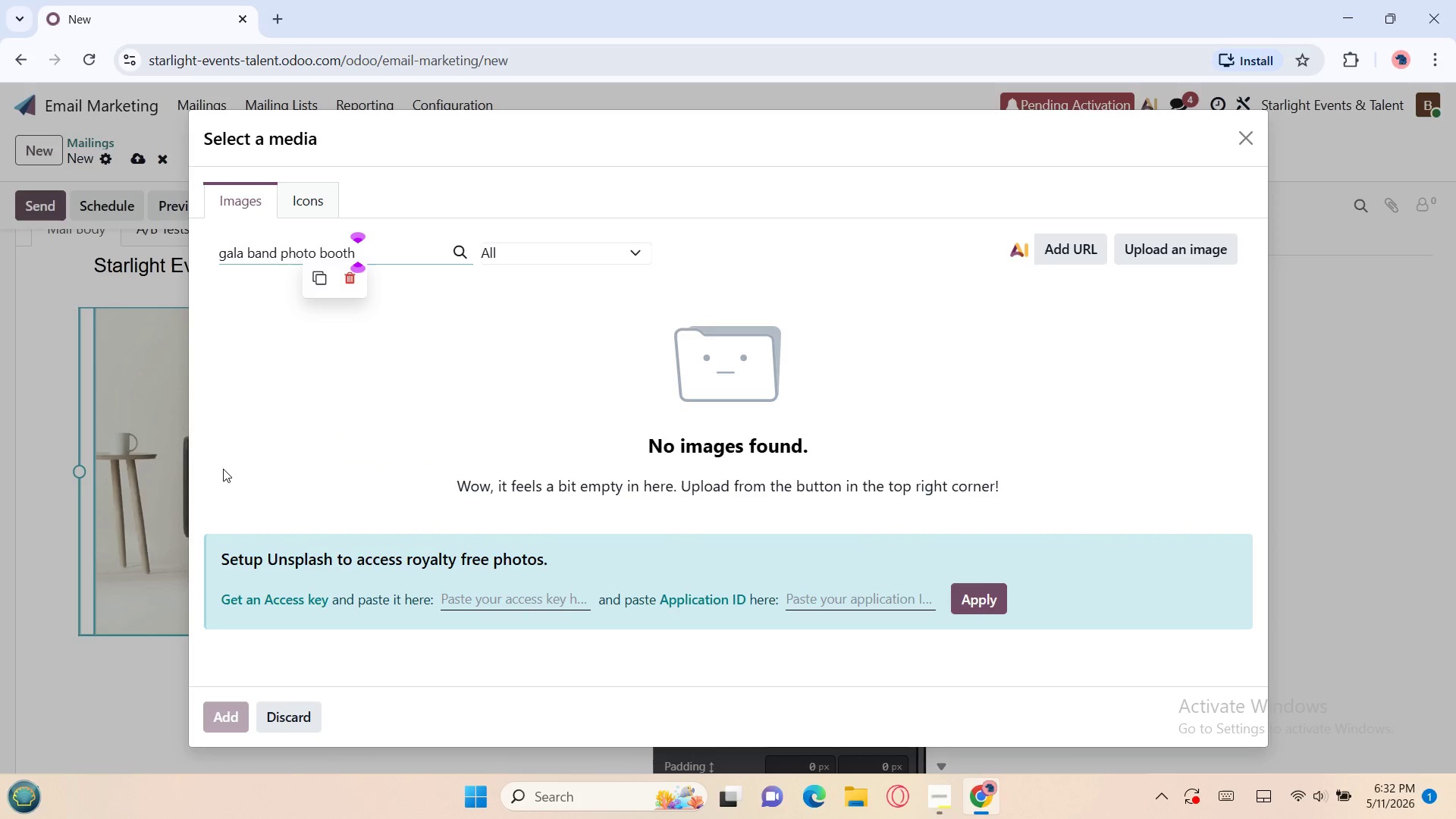 
left_click([465, 596])
 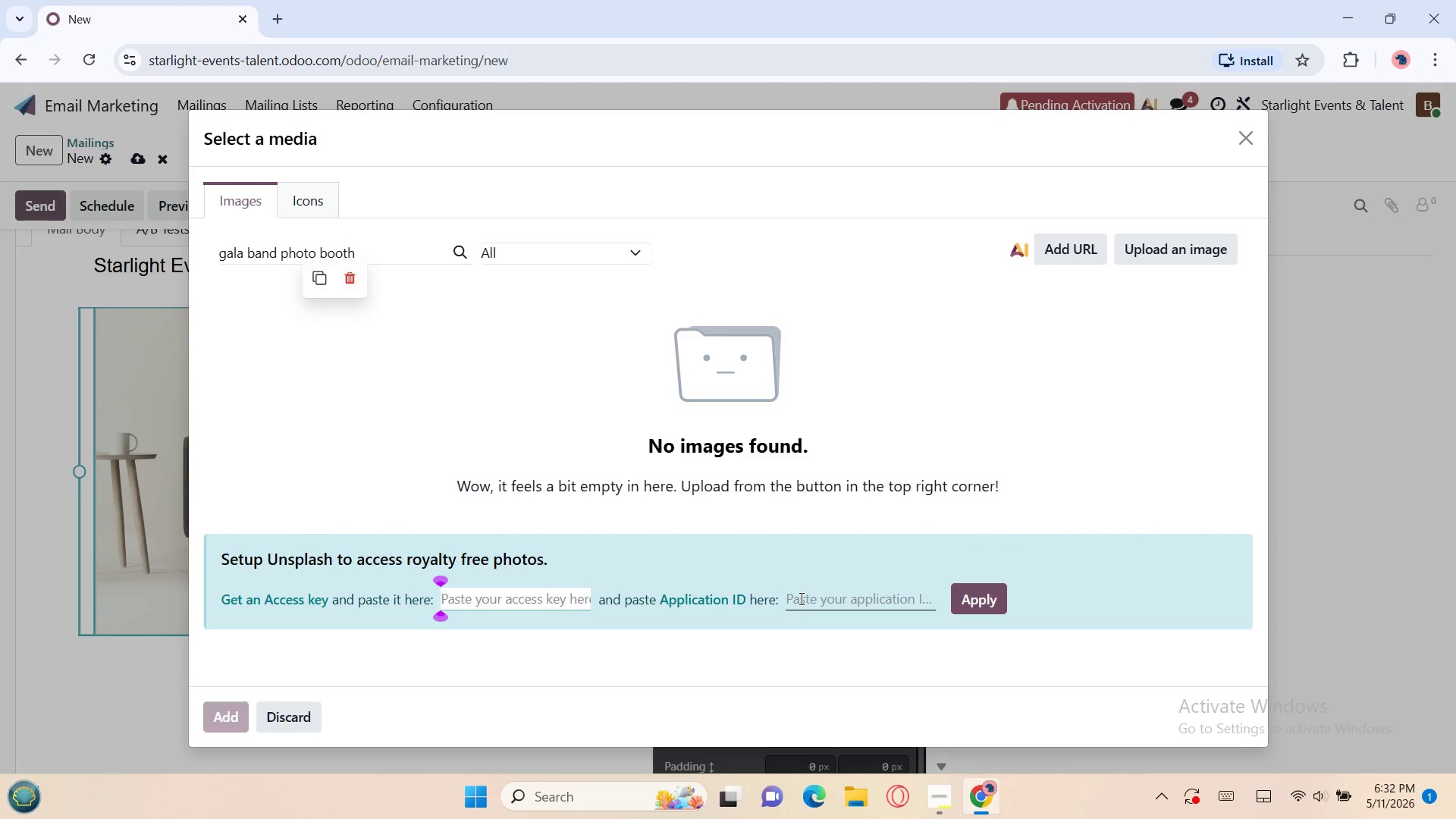 
left_click([800, 598])
 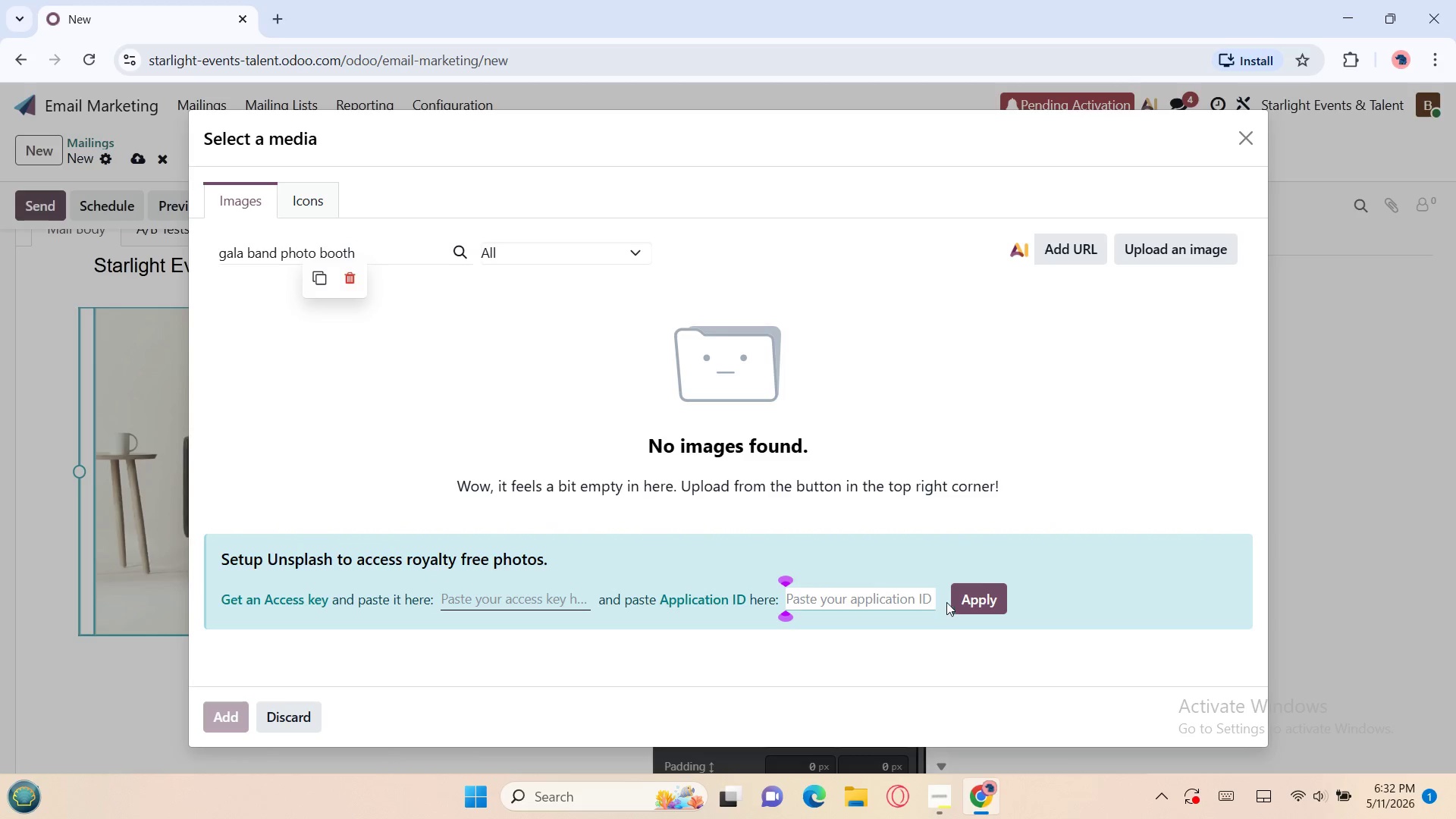 
left_click([970, 598])
 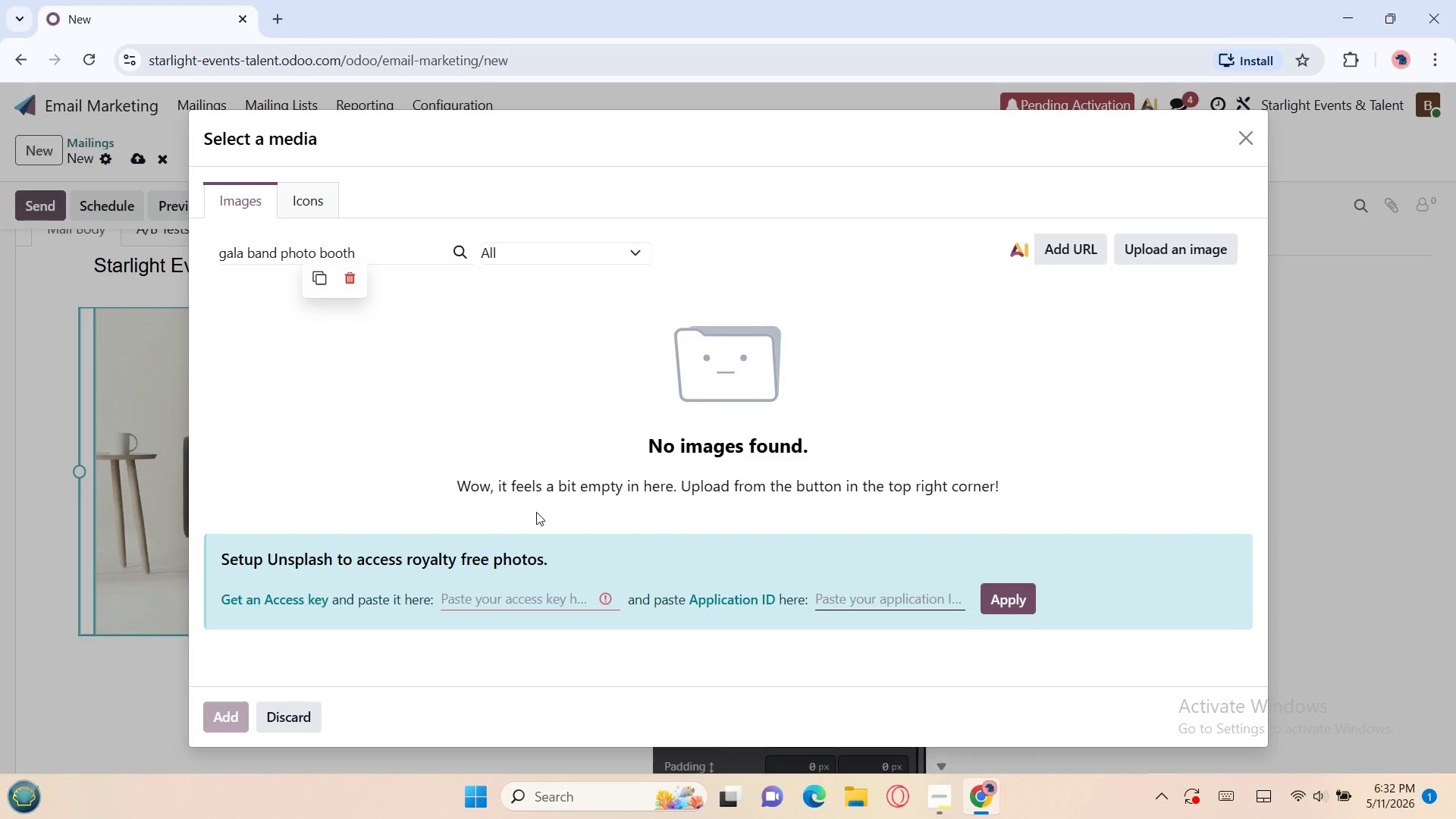 
wait(8.45)
 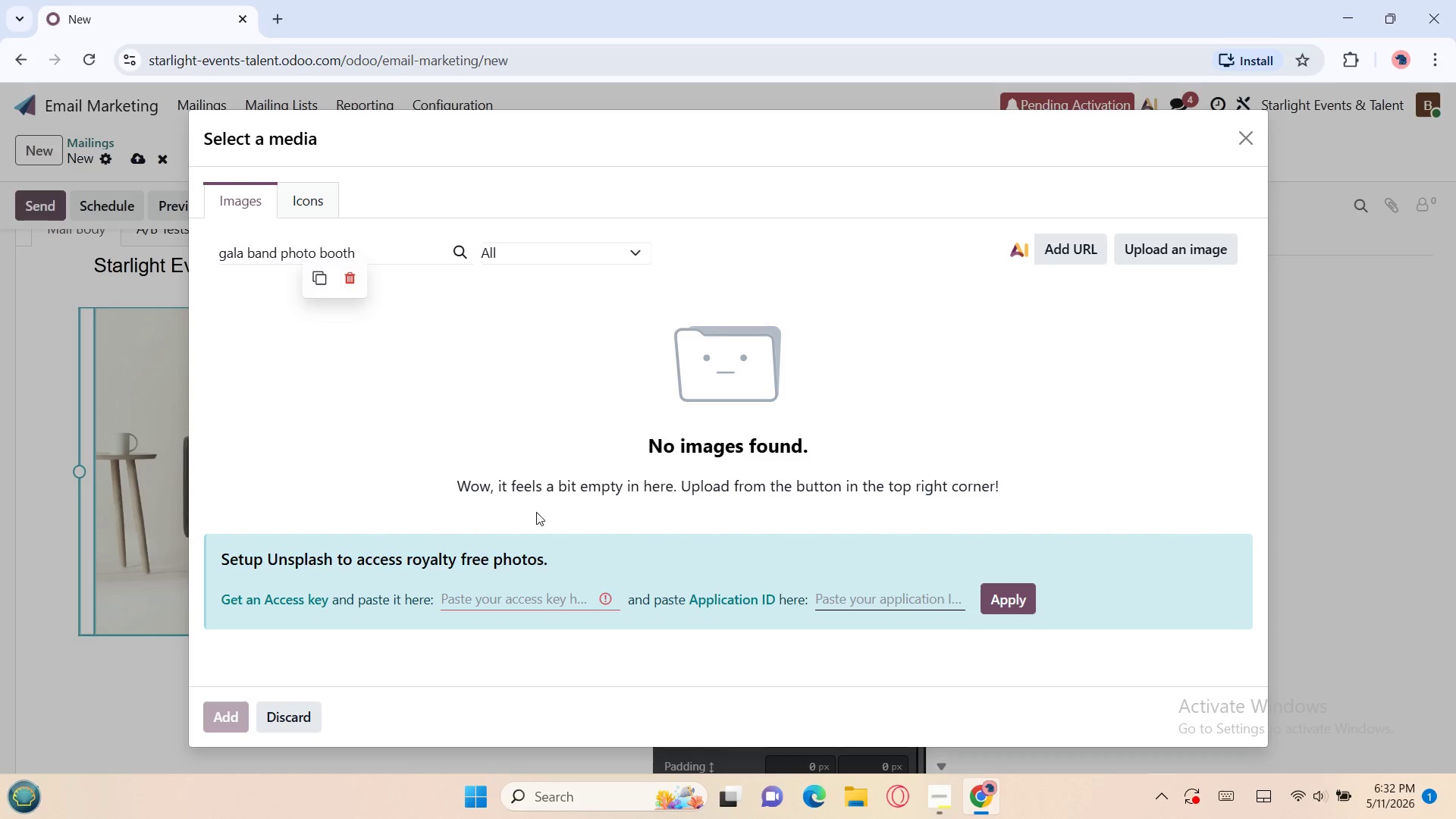 
left_click([154, 349])
 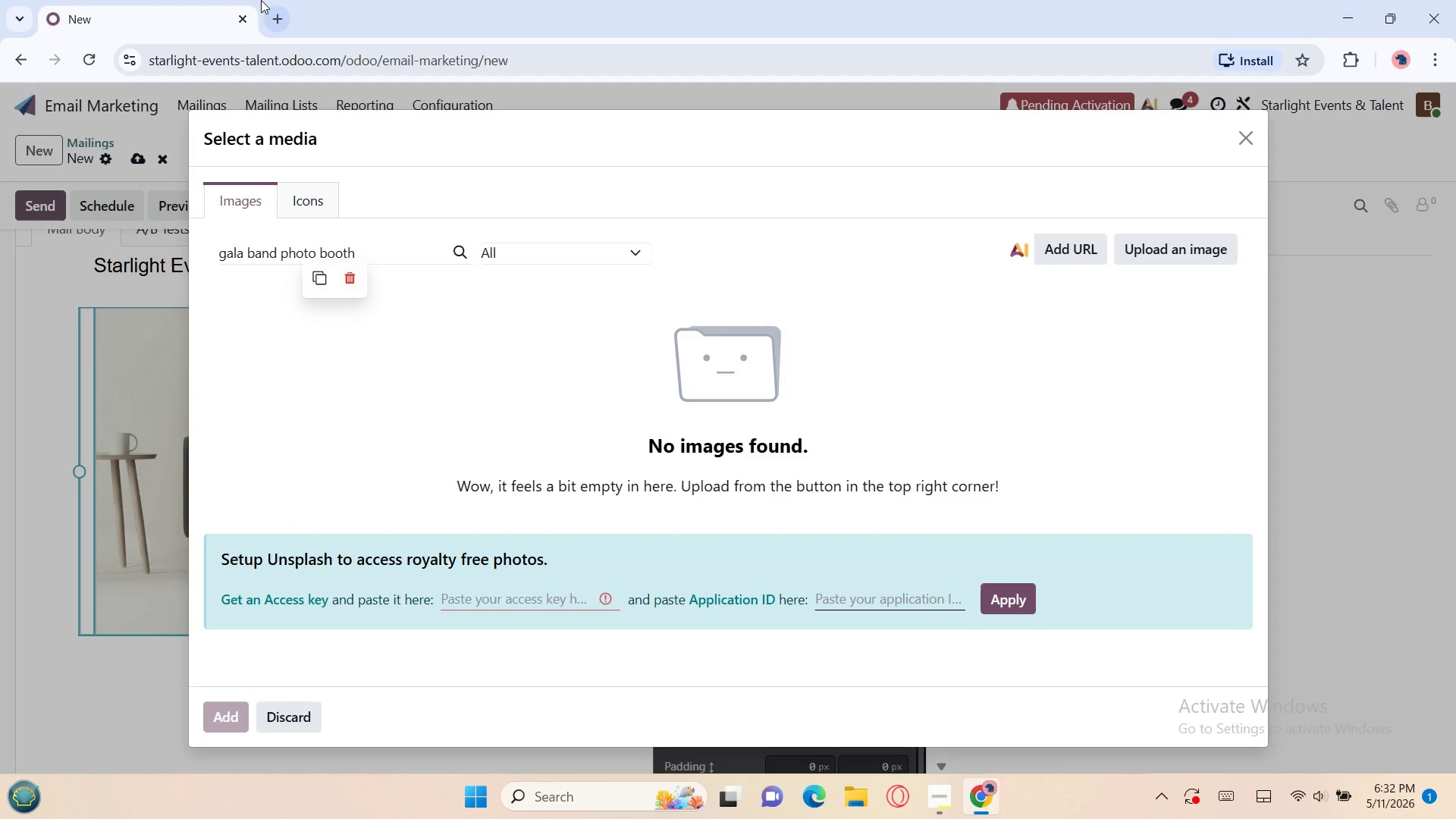 
left_click([282, 17])
 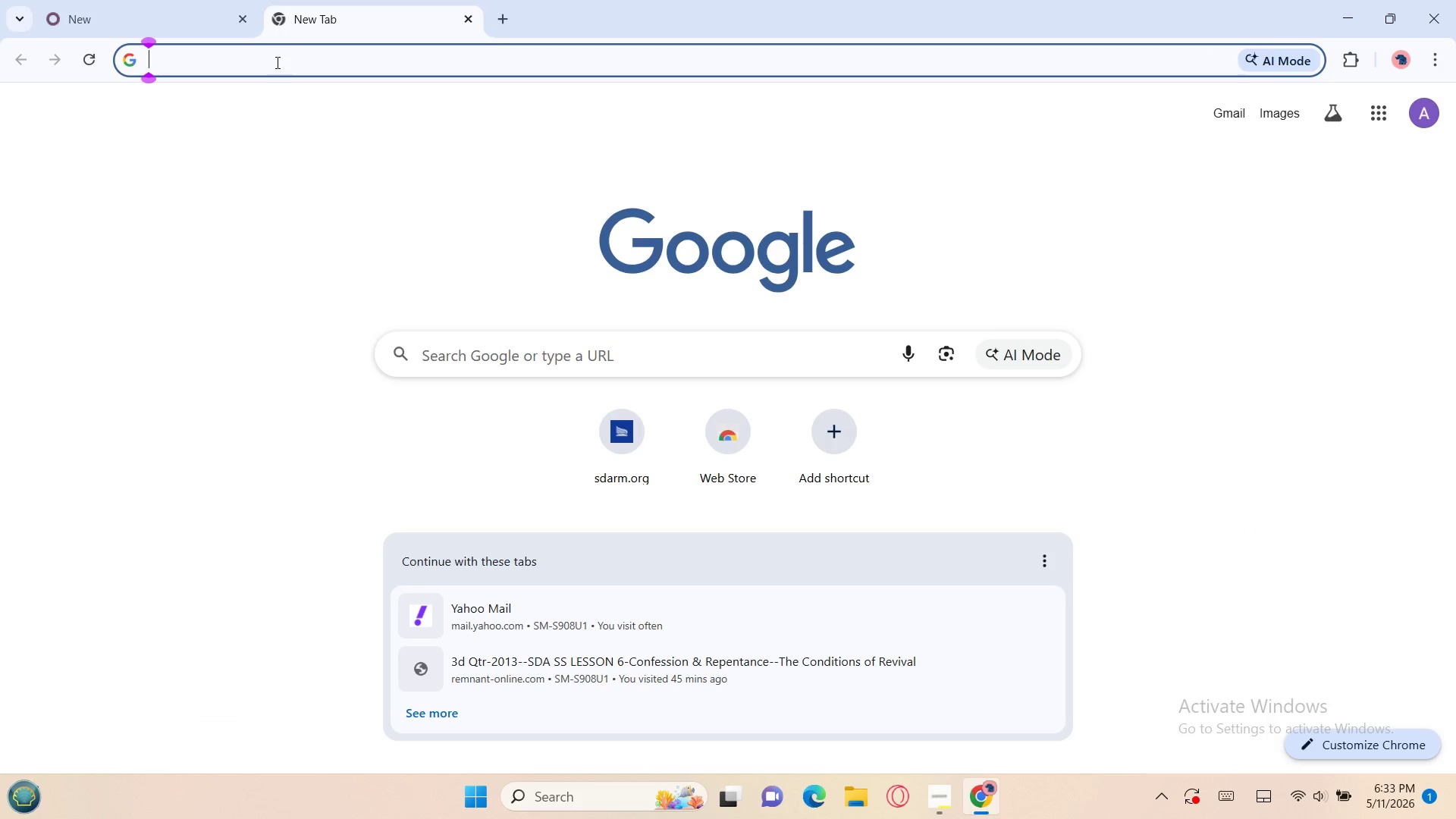 
type(fee image)
 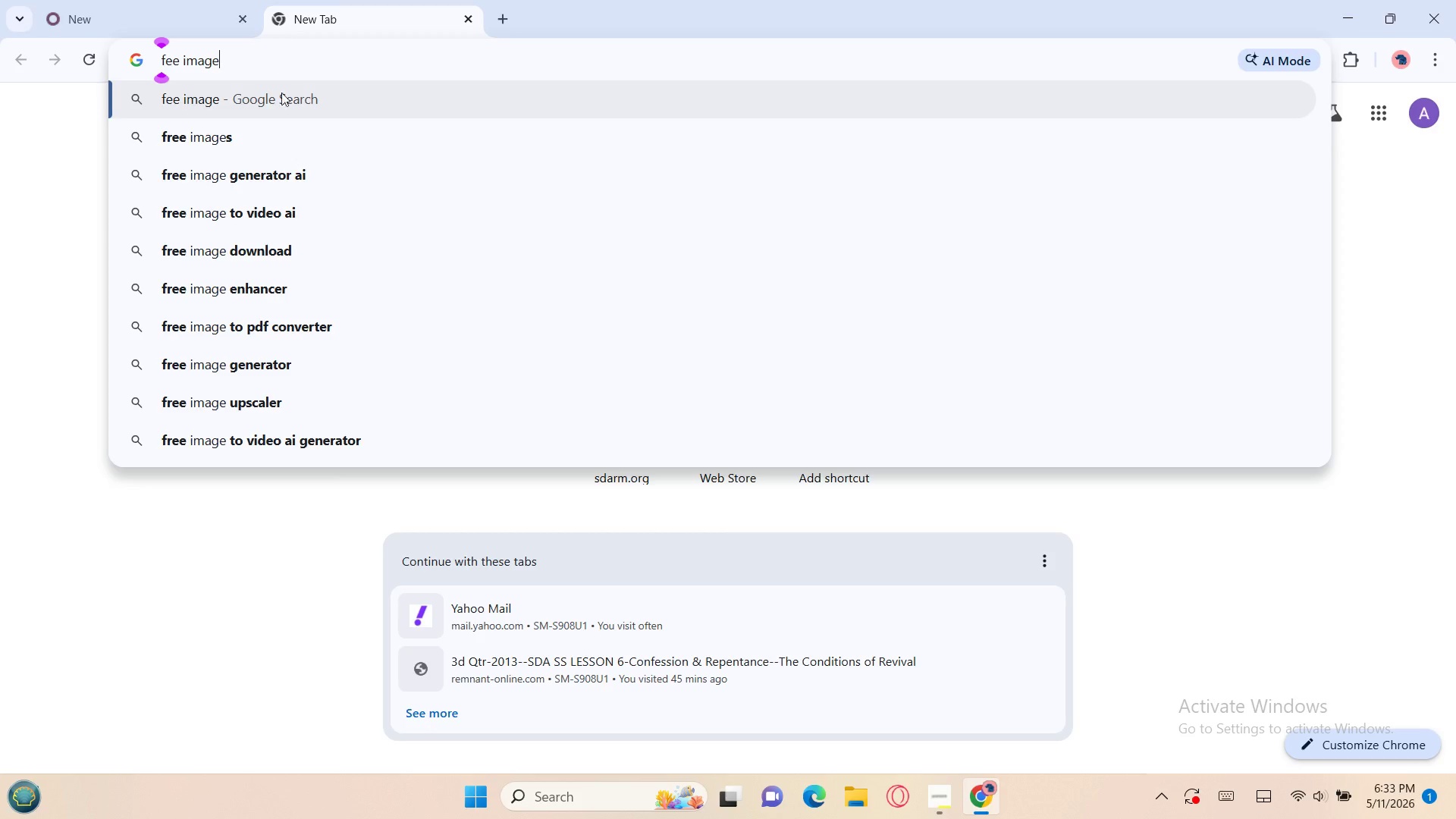 
left_click([287, 250])
 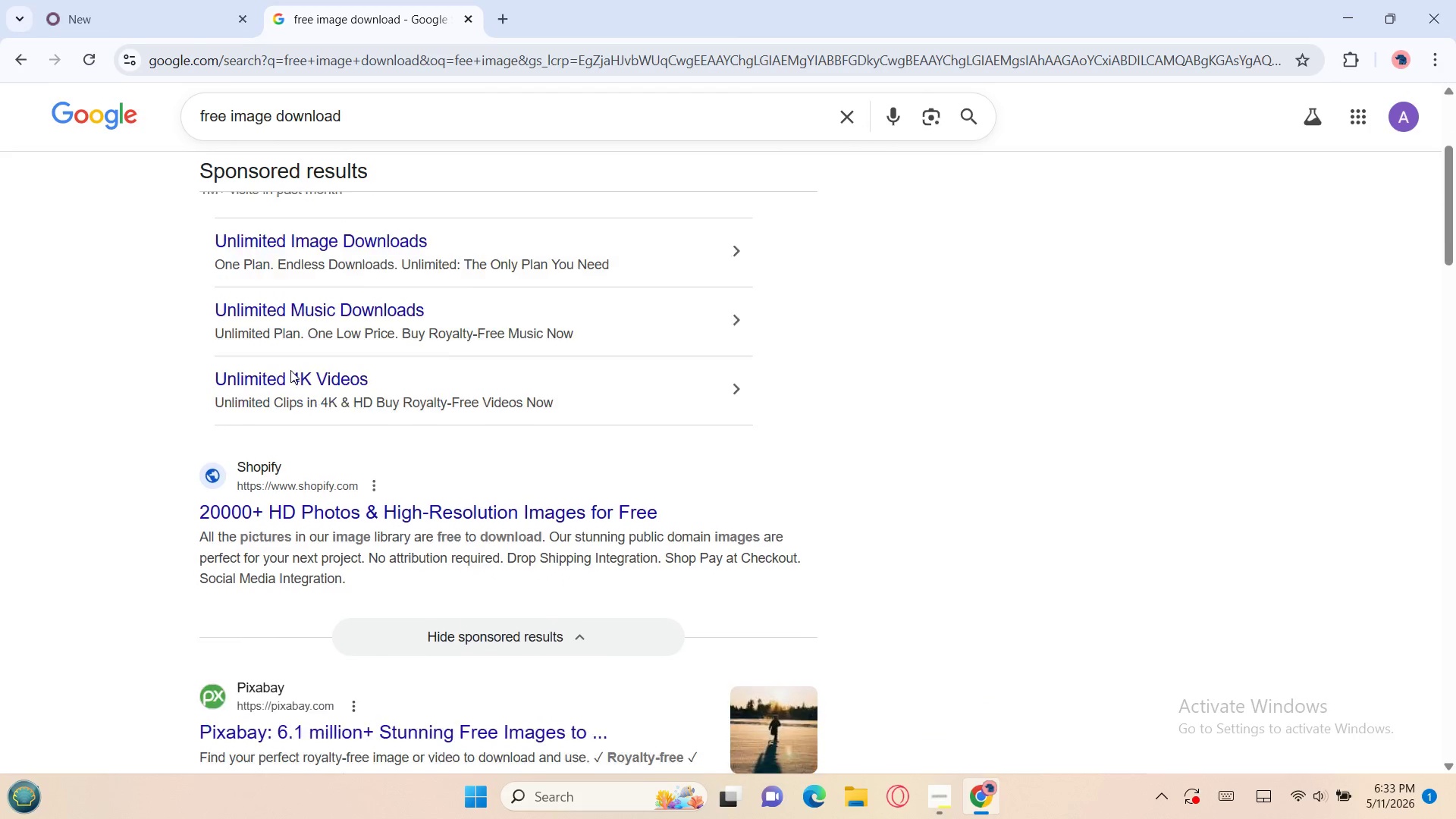 
wait(9.86)
 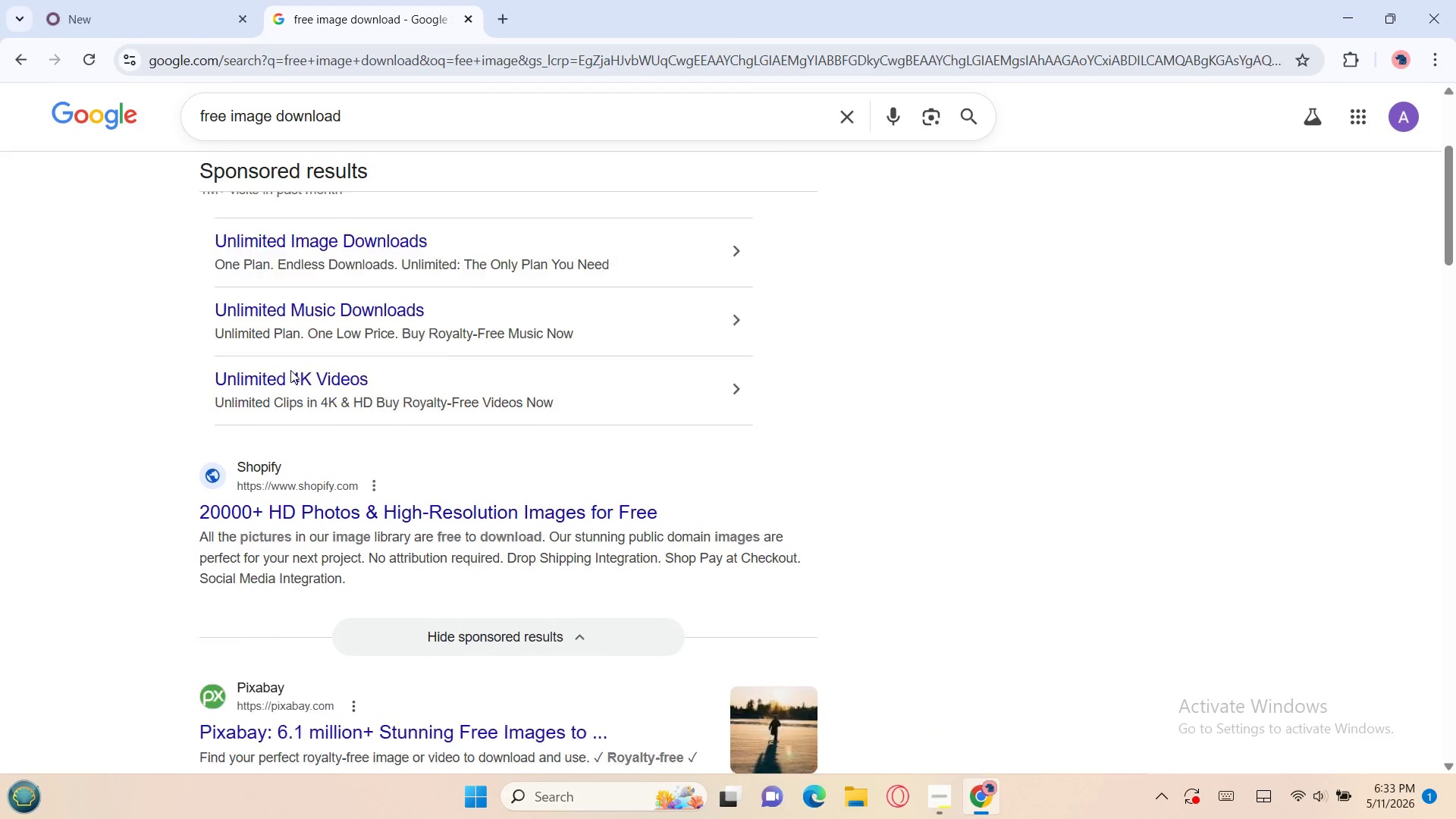 
left_click([317, 450])
 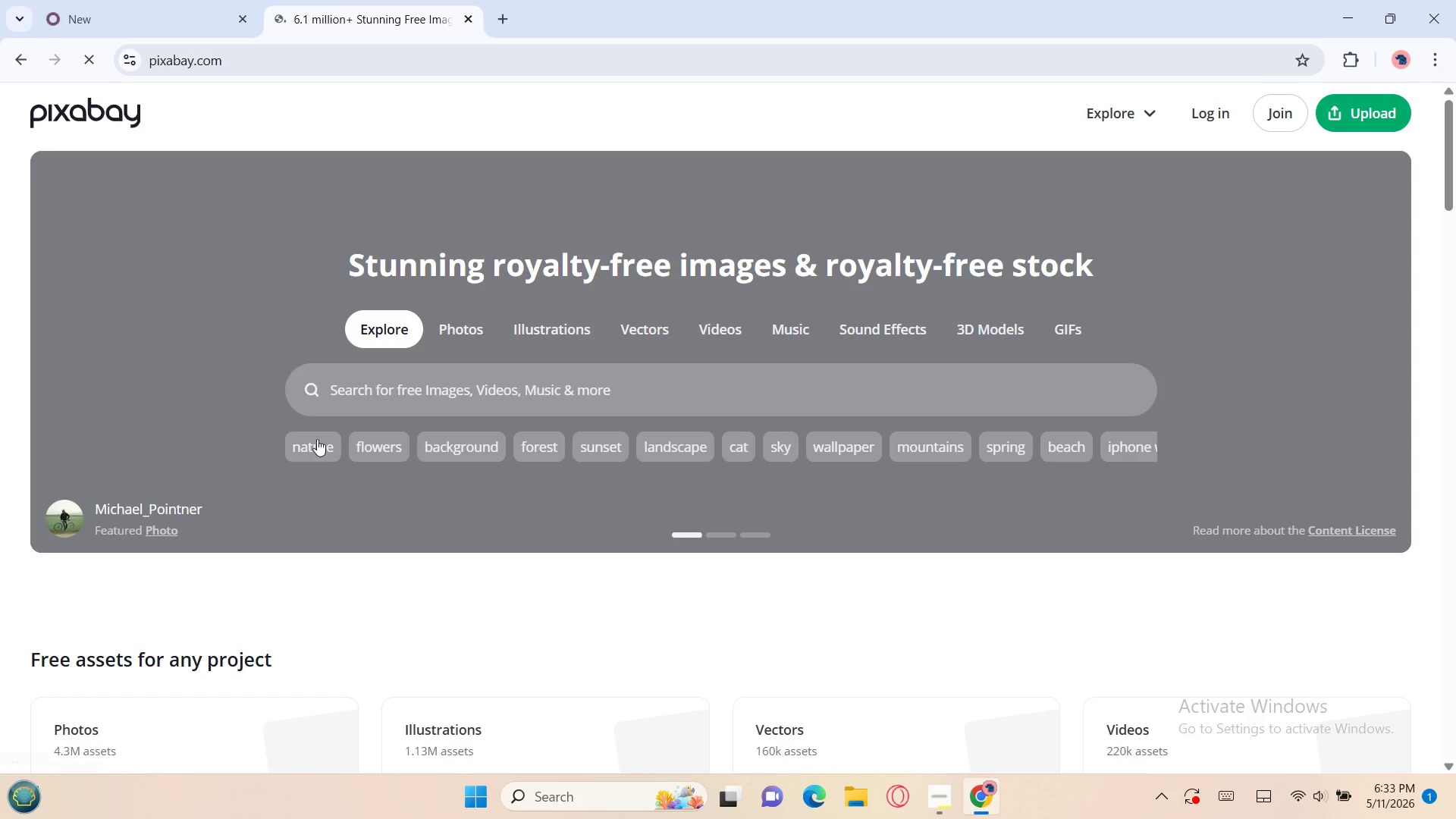 
wait(7.27)
 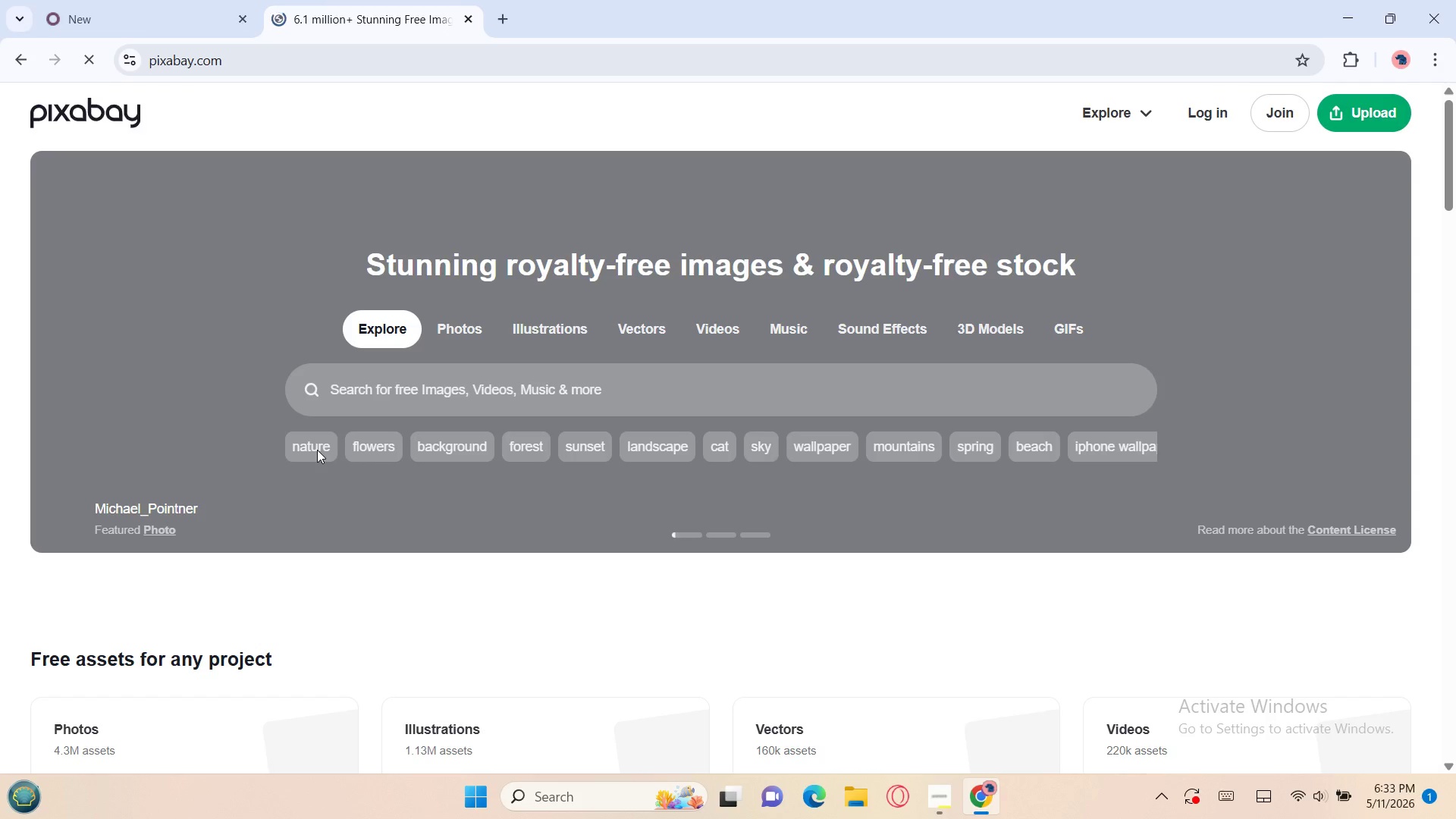 
left_click([181, 24])
 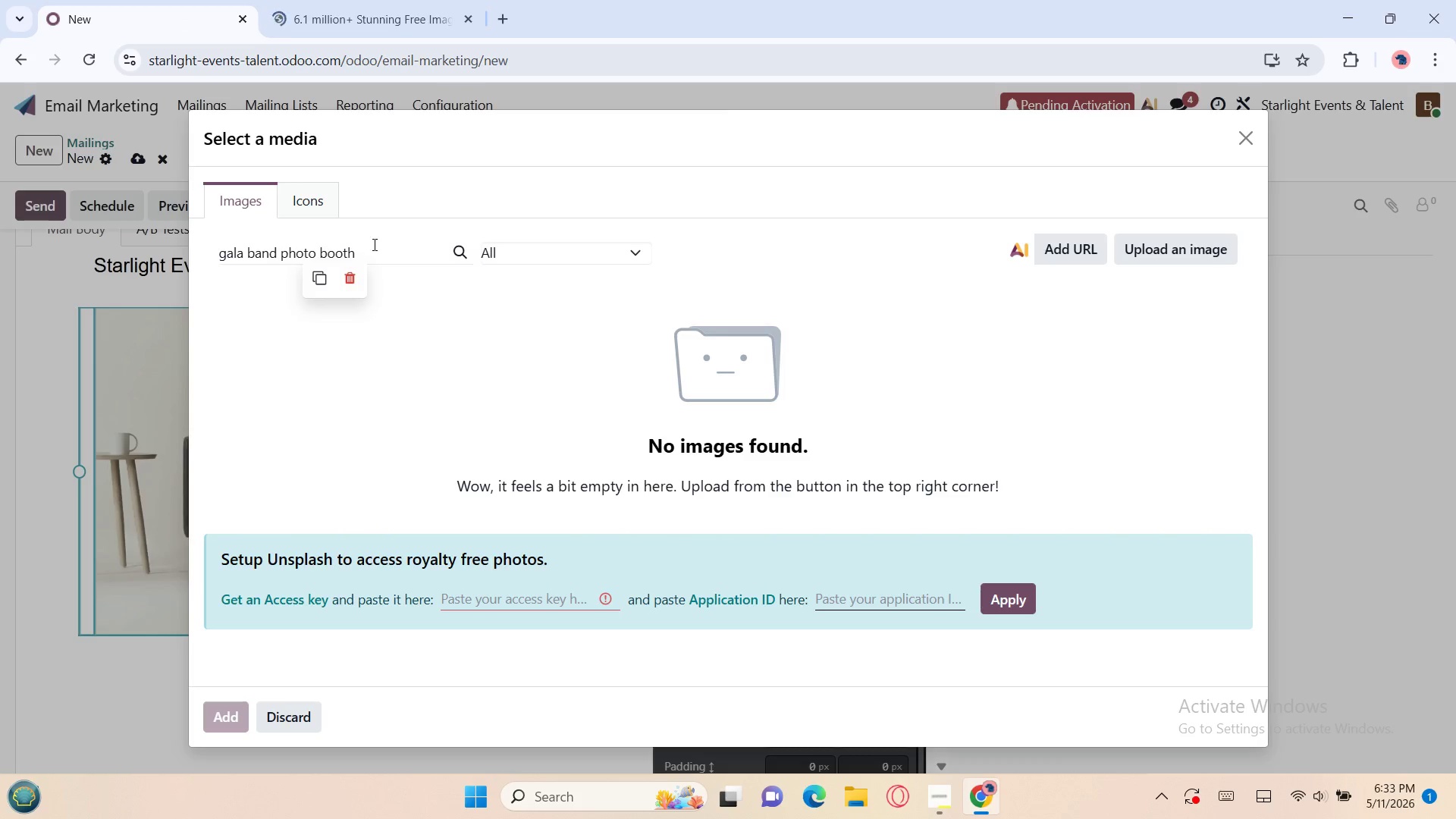 
left_click([372, 246])
 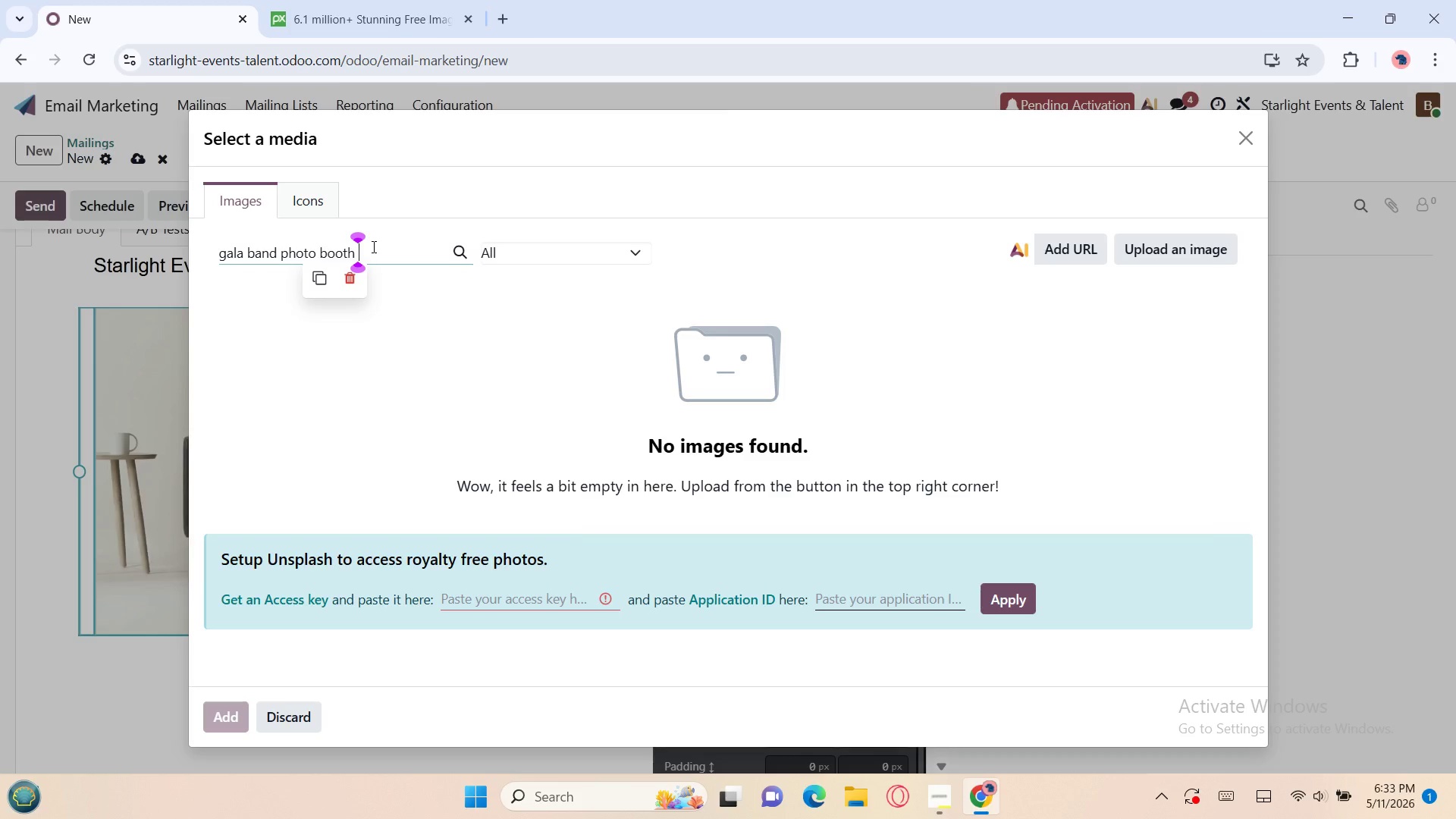 
type(luxury)
 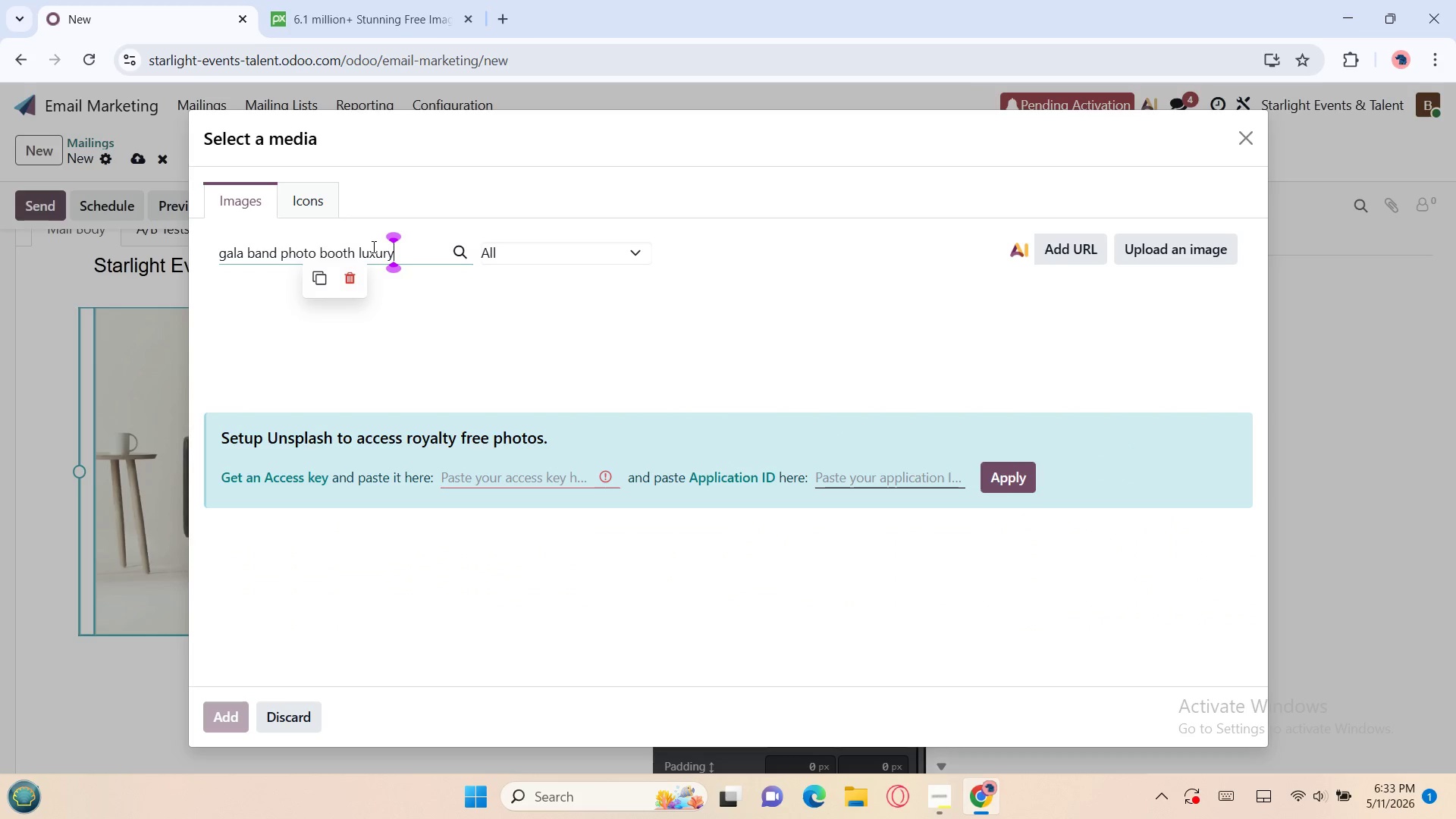 
key(Control+A)
 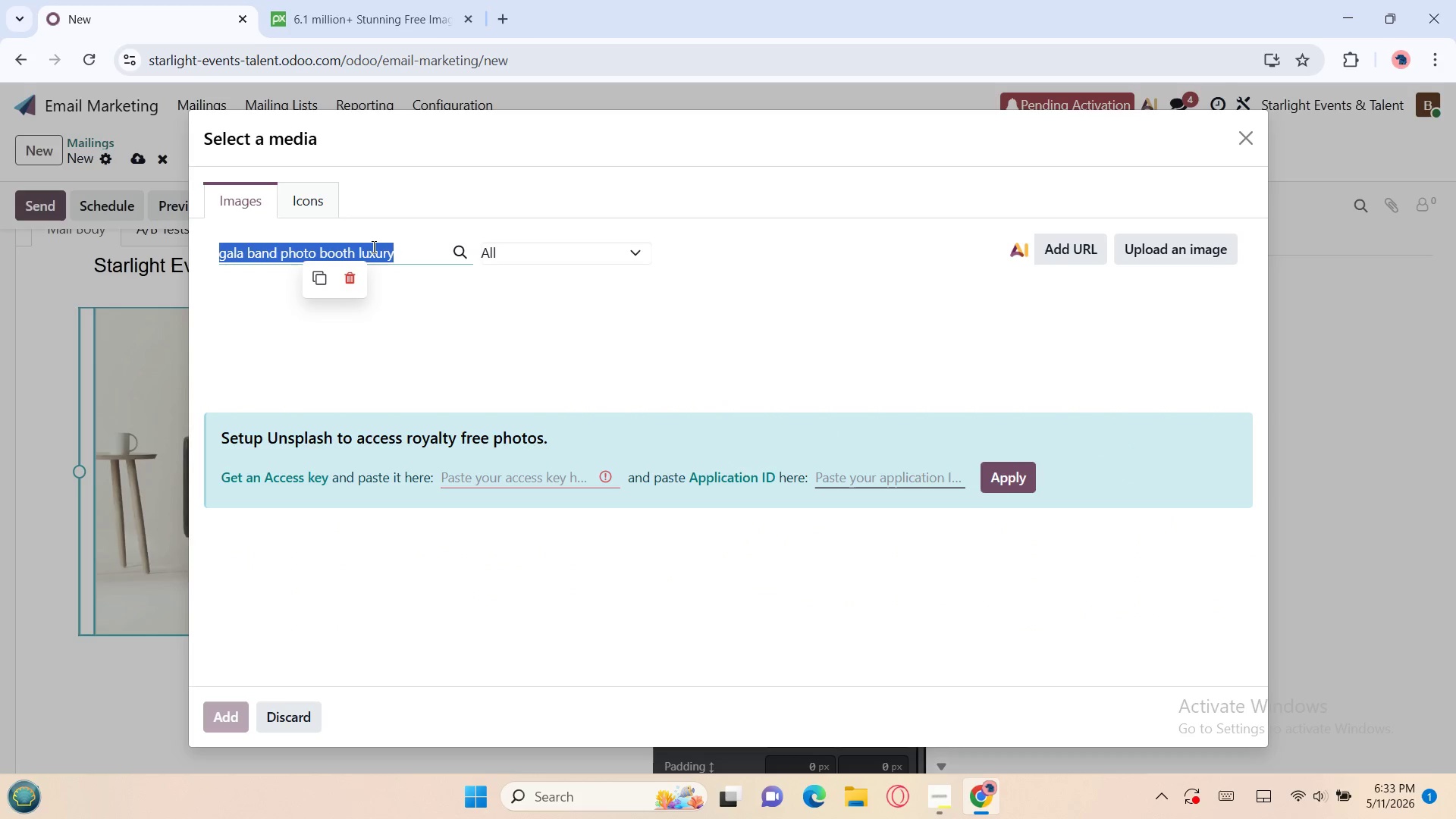 
key(Control+X)
 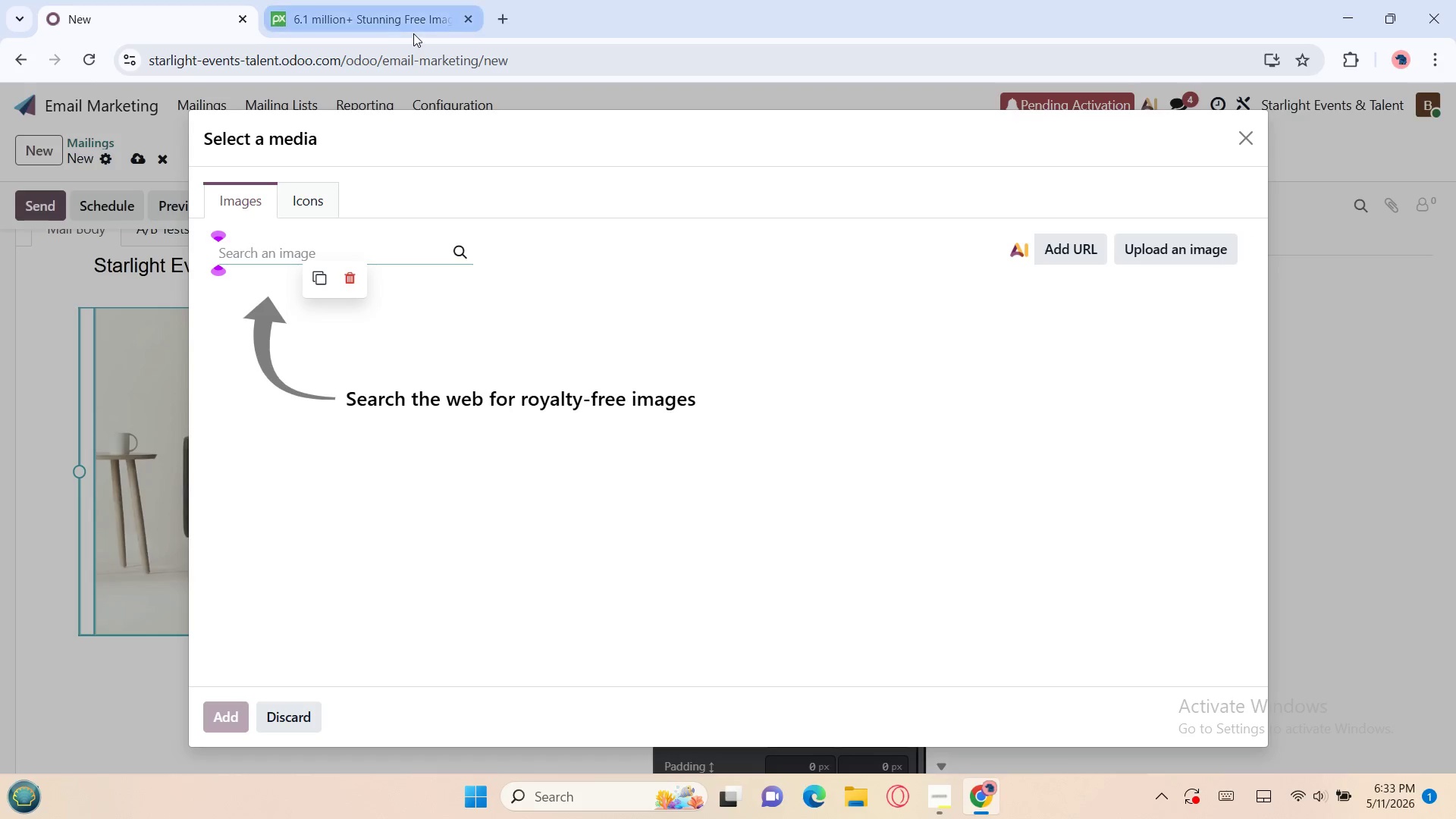 
left_click([413, 33])
 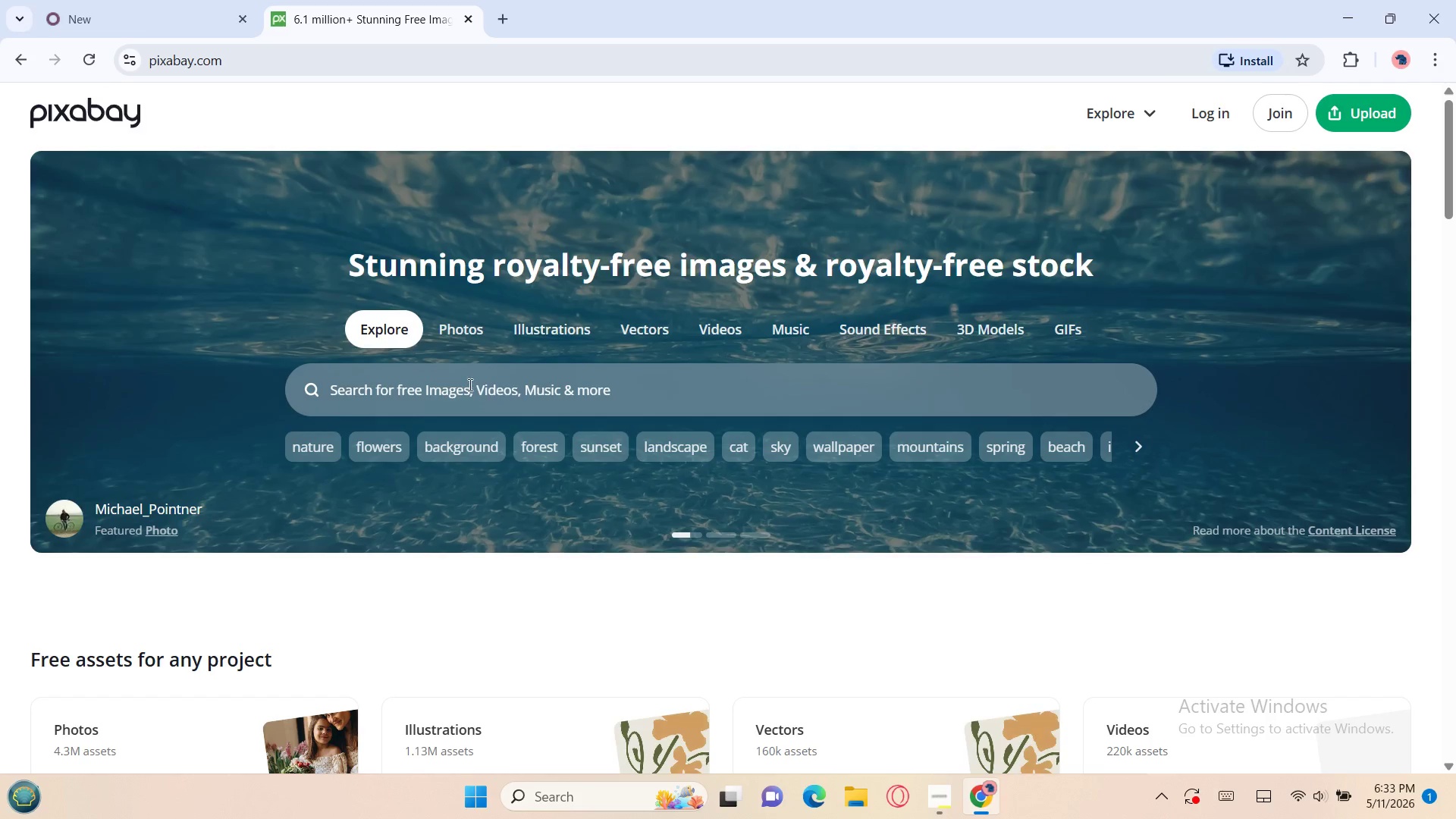 
left_click([469, 388])
 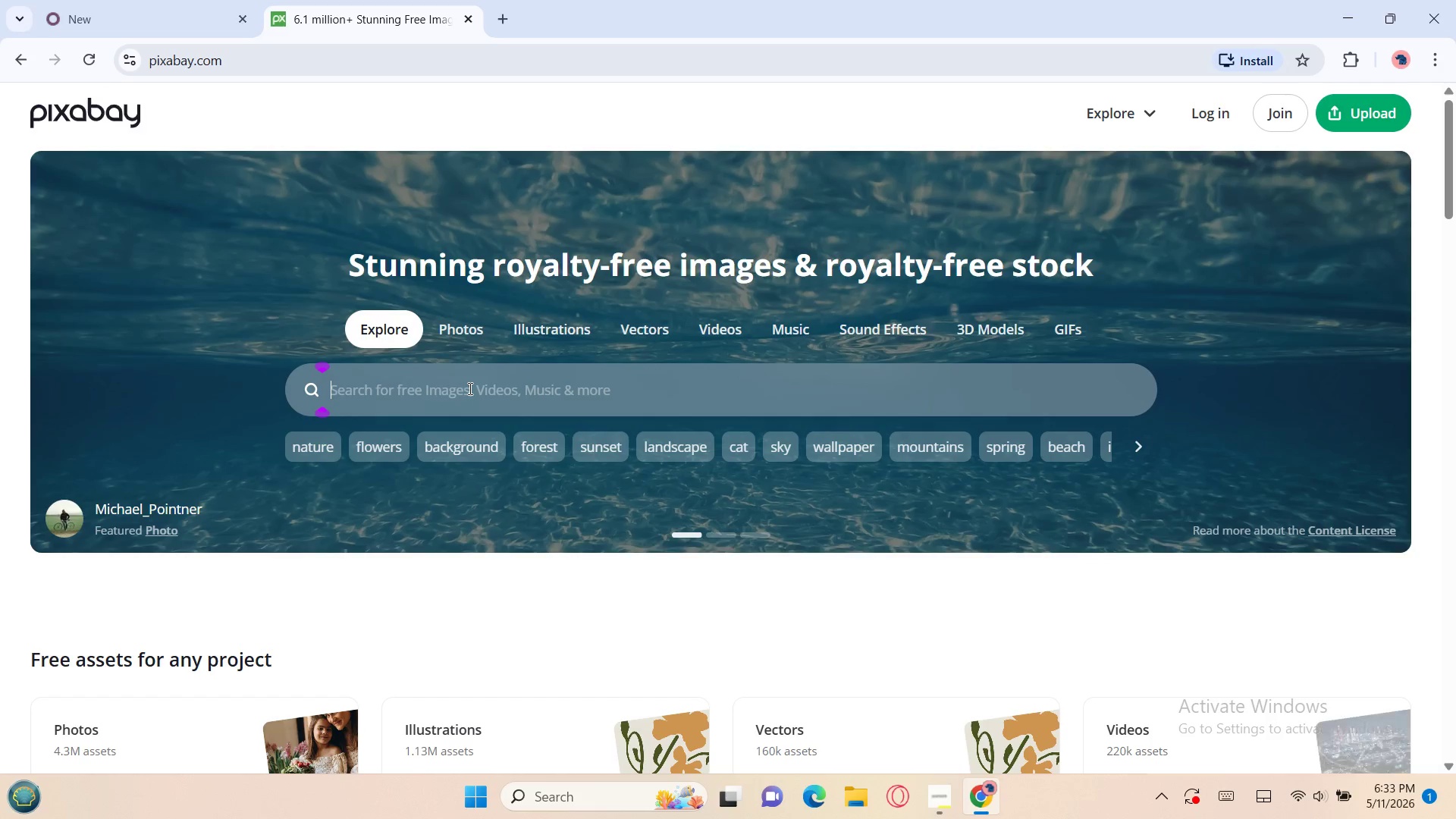 
key(Control+ControlLeft)
 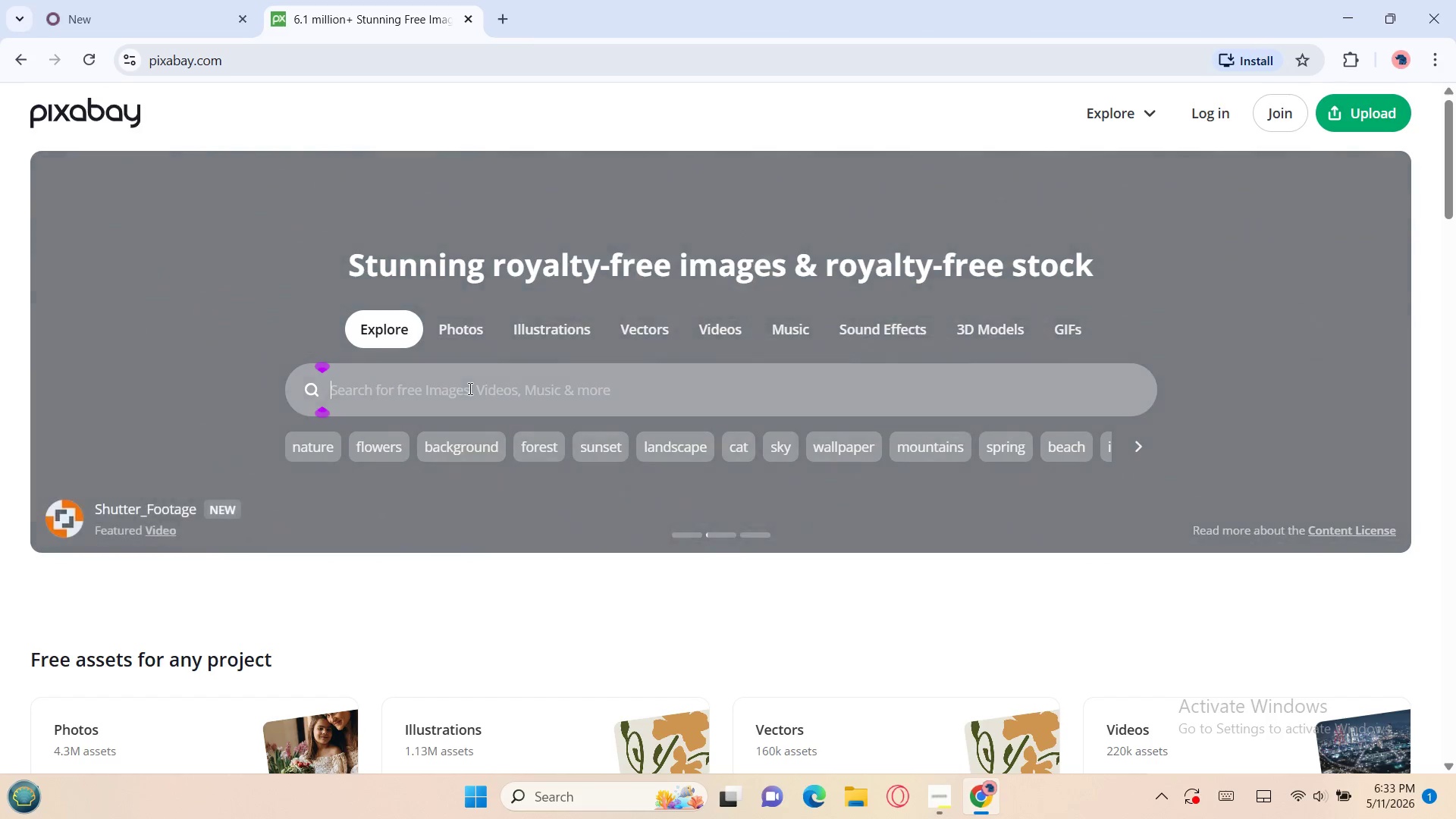 
key(Control+V)
 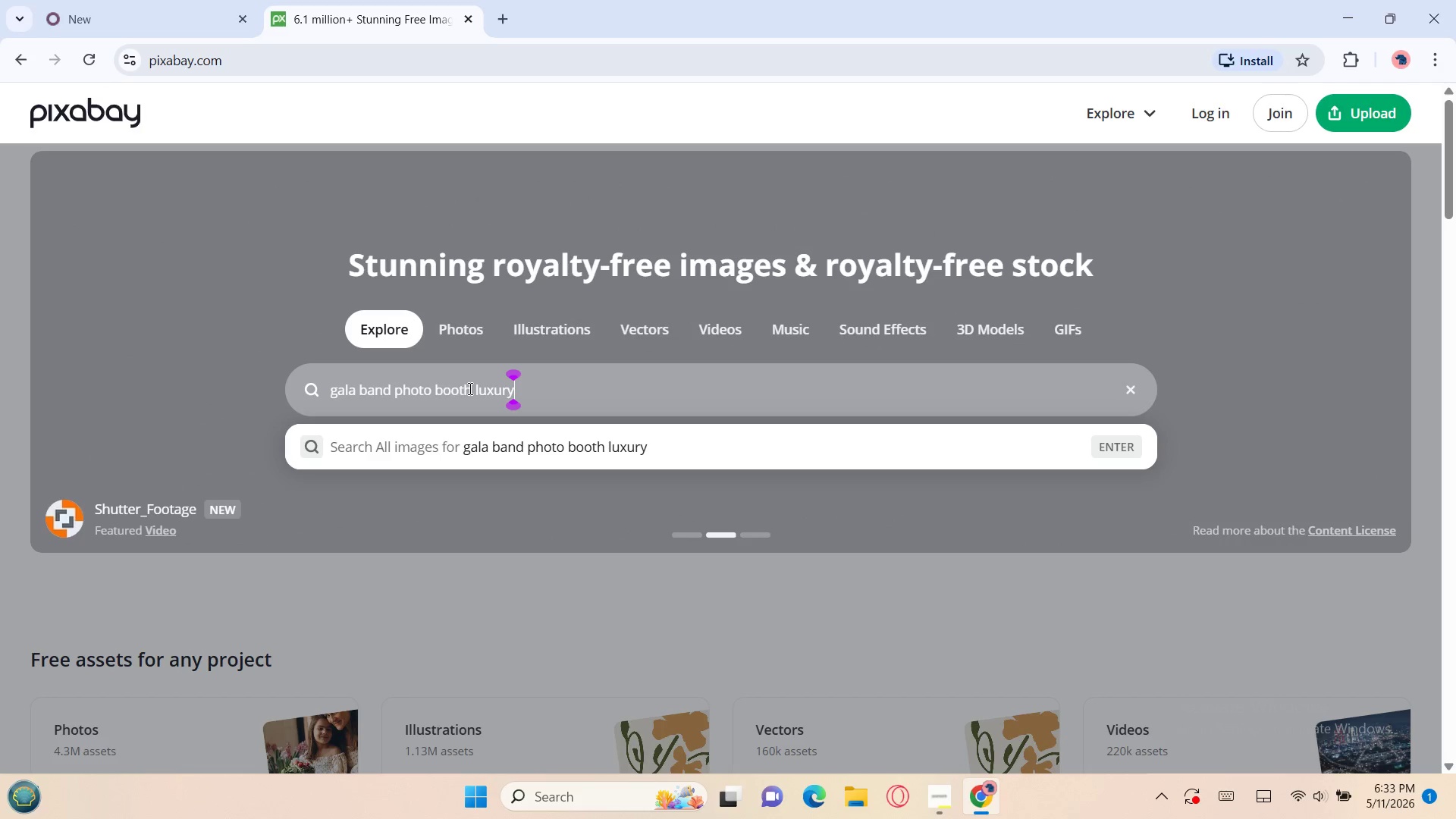 
key(Enter)
 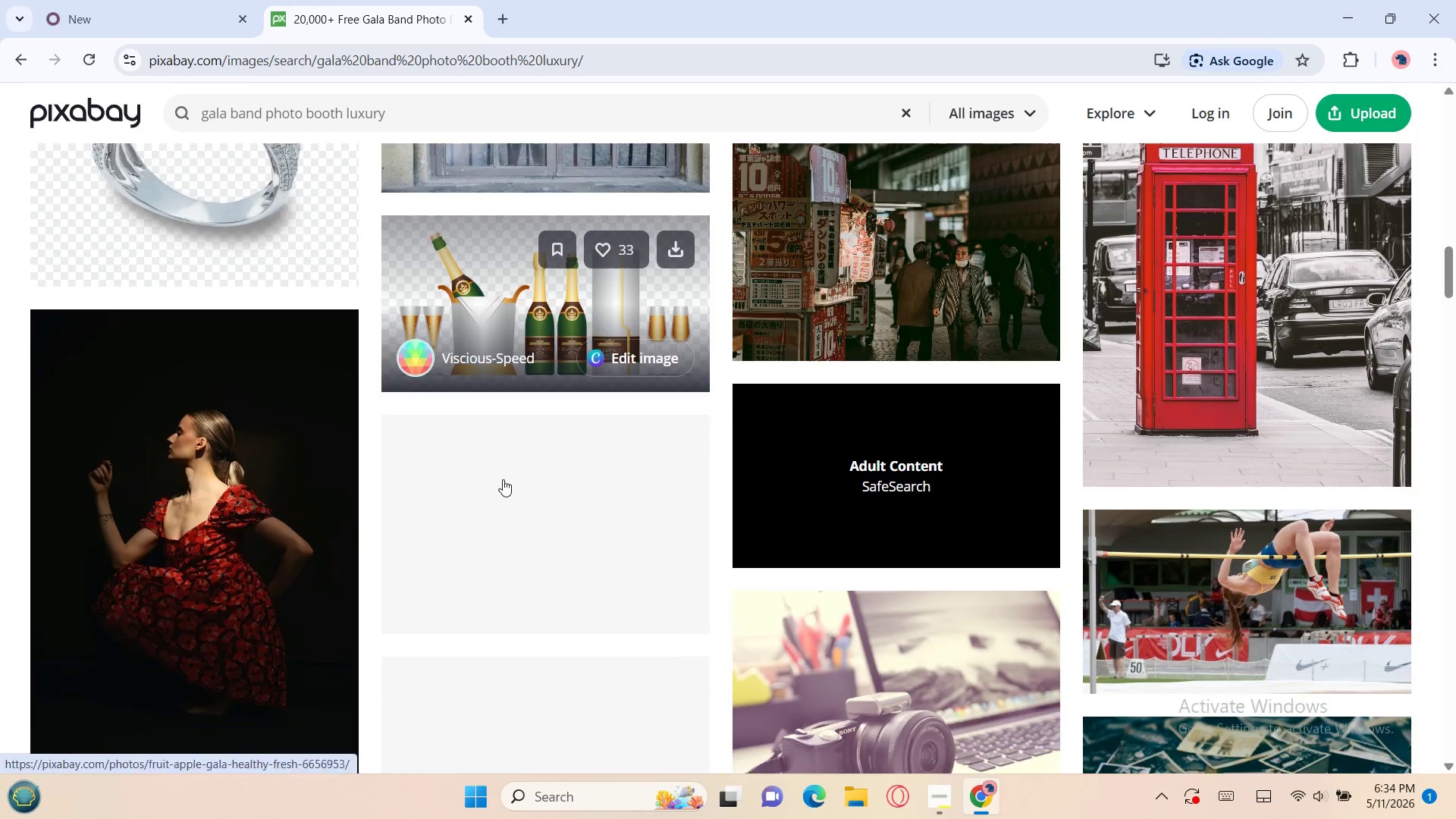 
wait(40.51)
 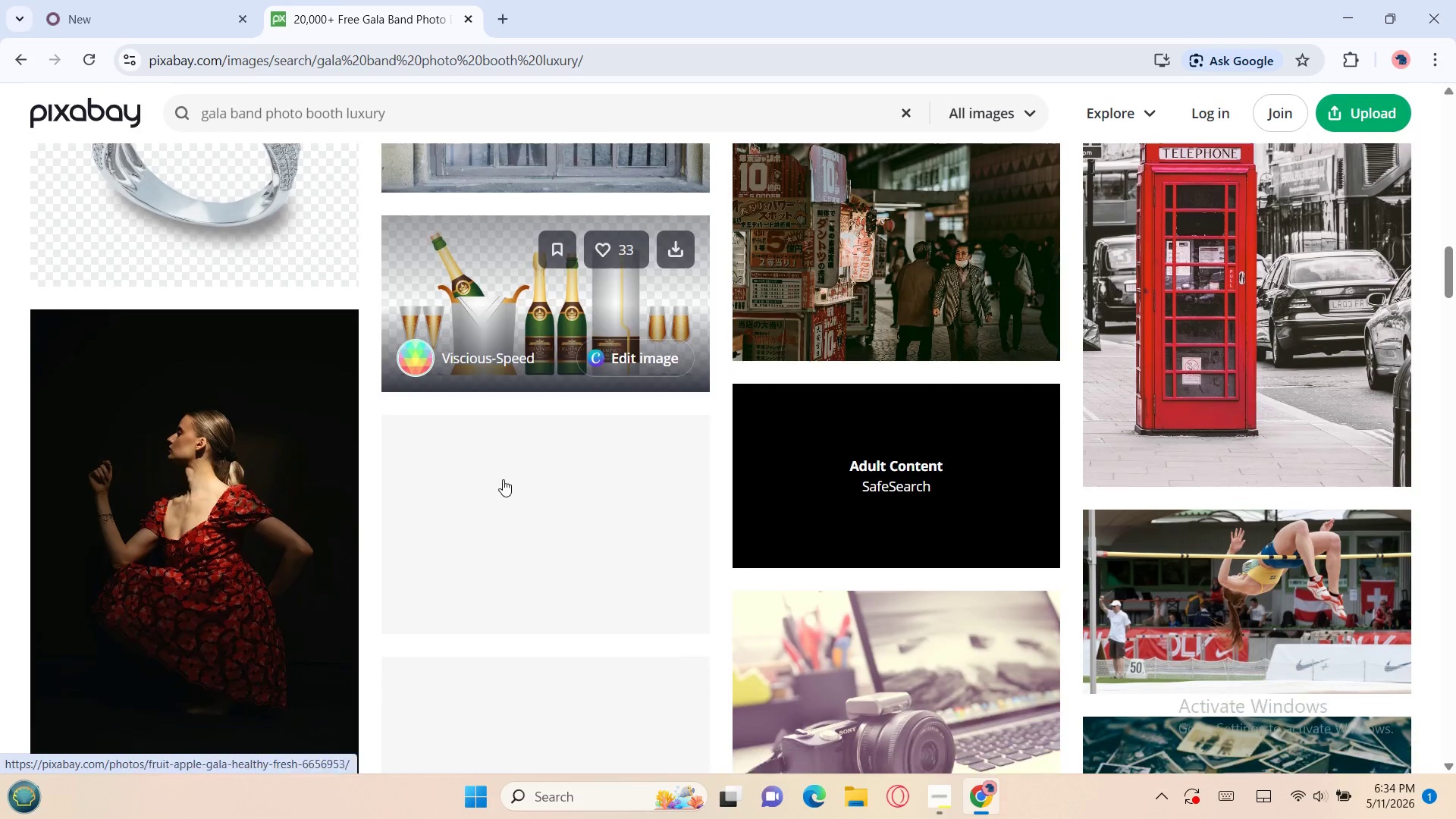 
mouse_move([359, 256])
 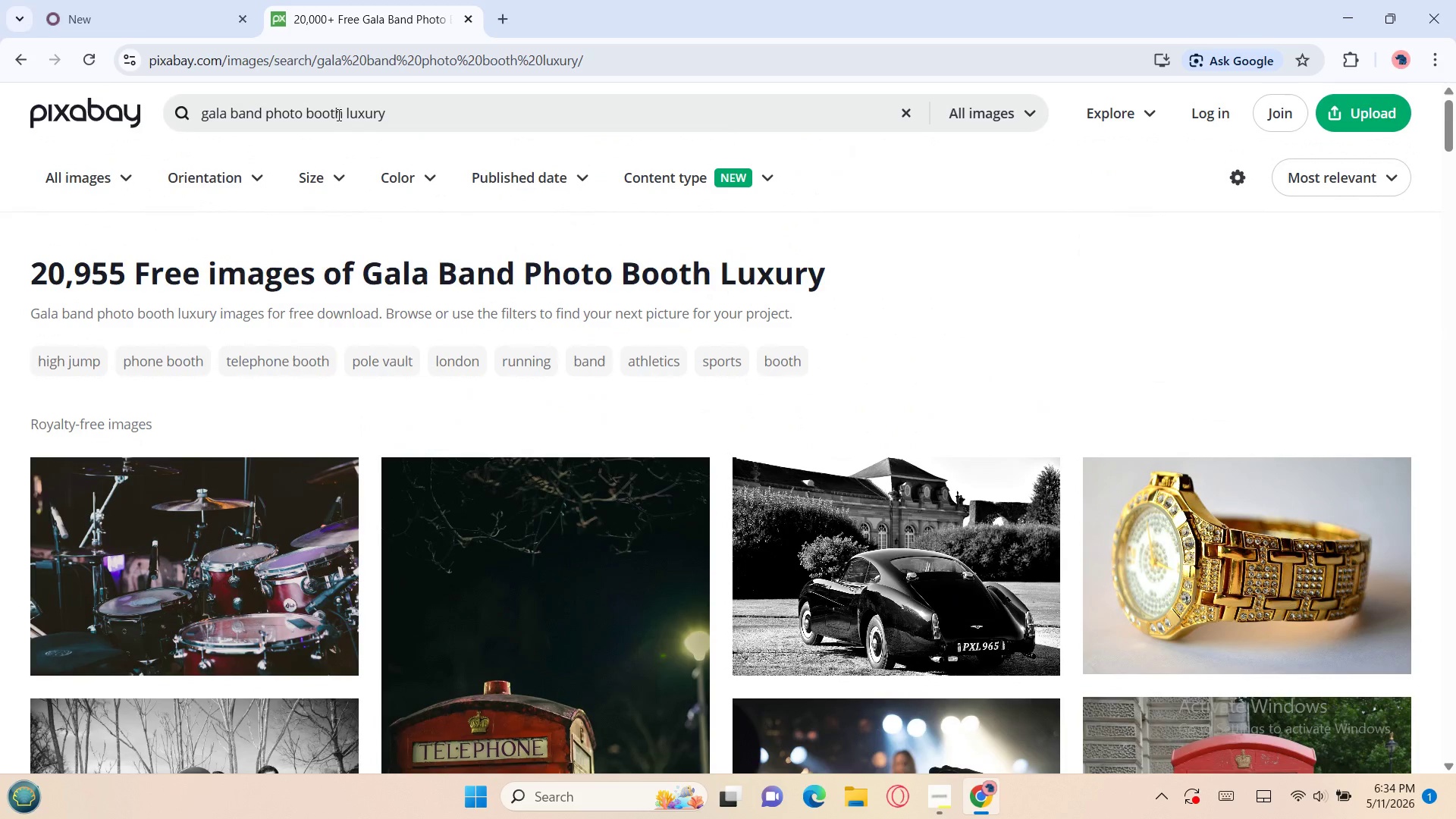 
left_click([338, 115])
 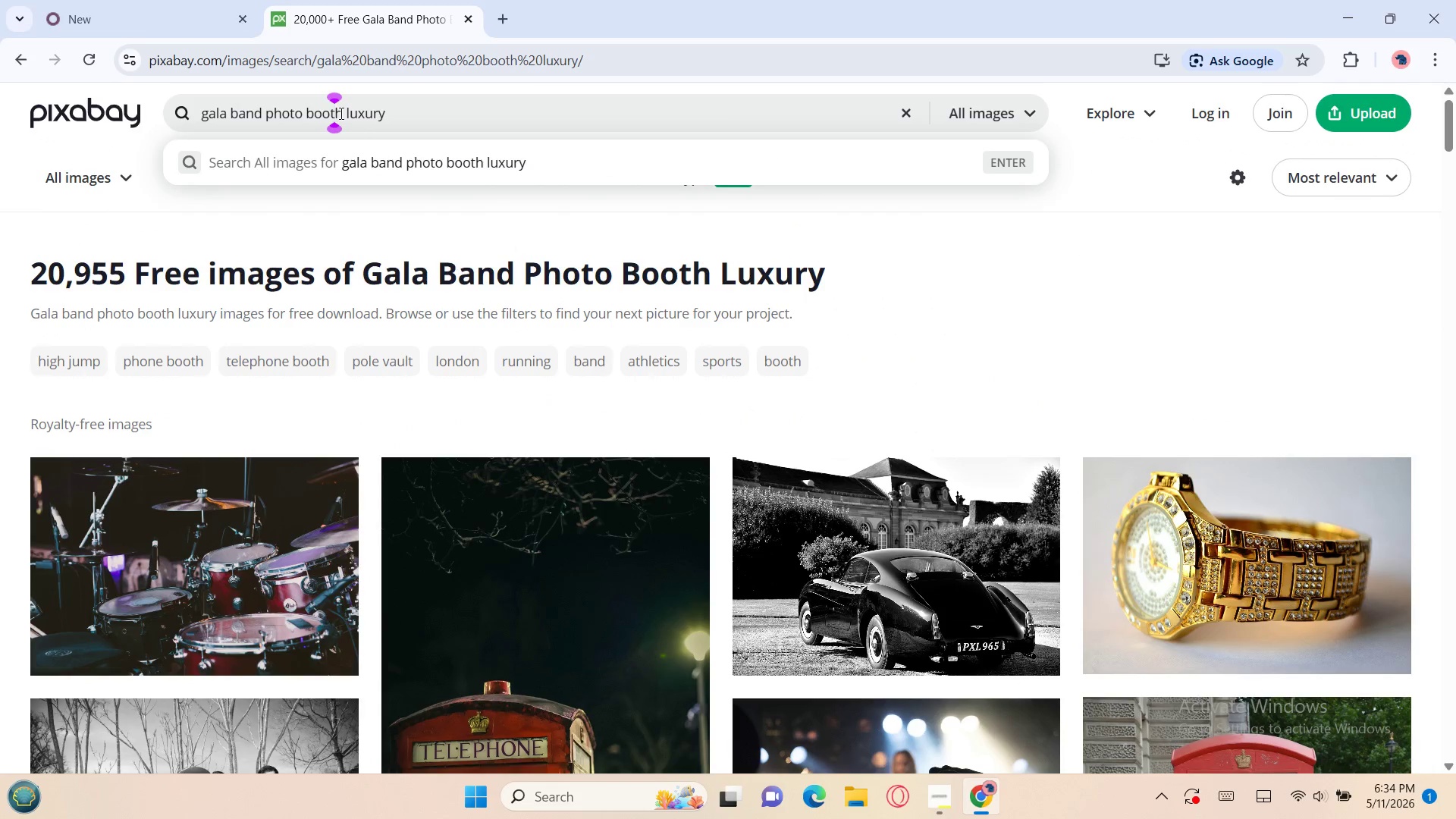 
left_click([340, 113])
 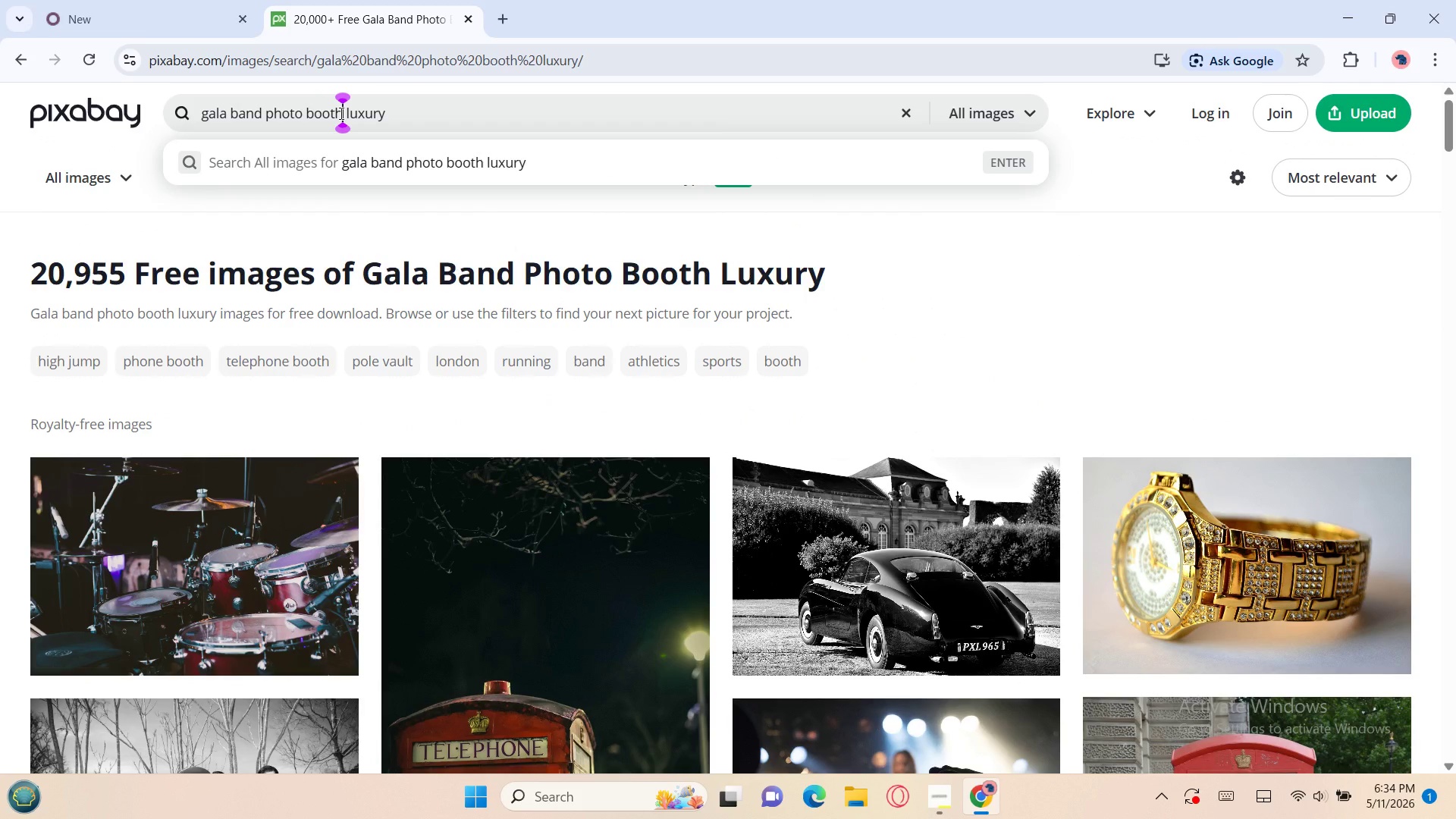 
key(Backspace)
 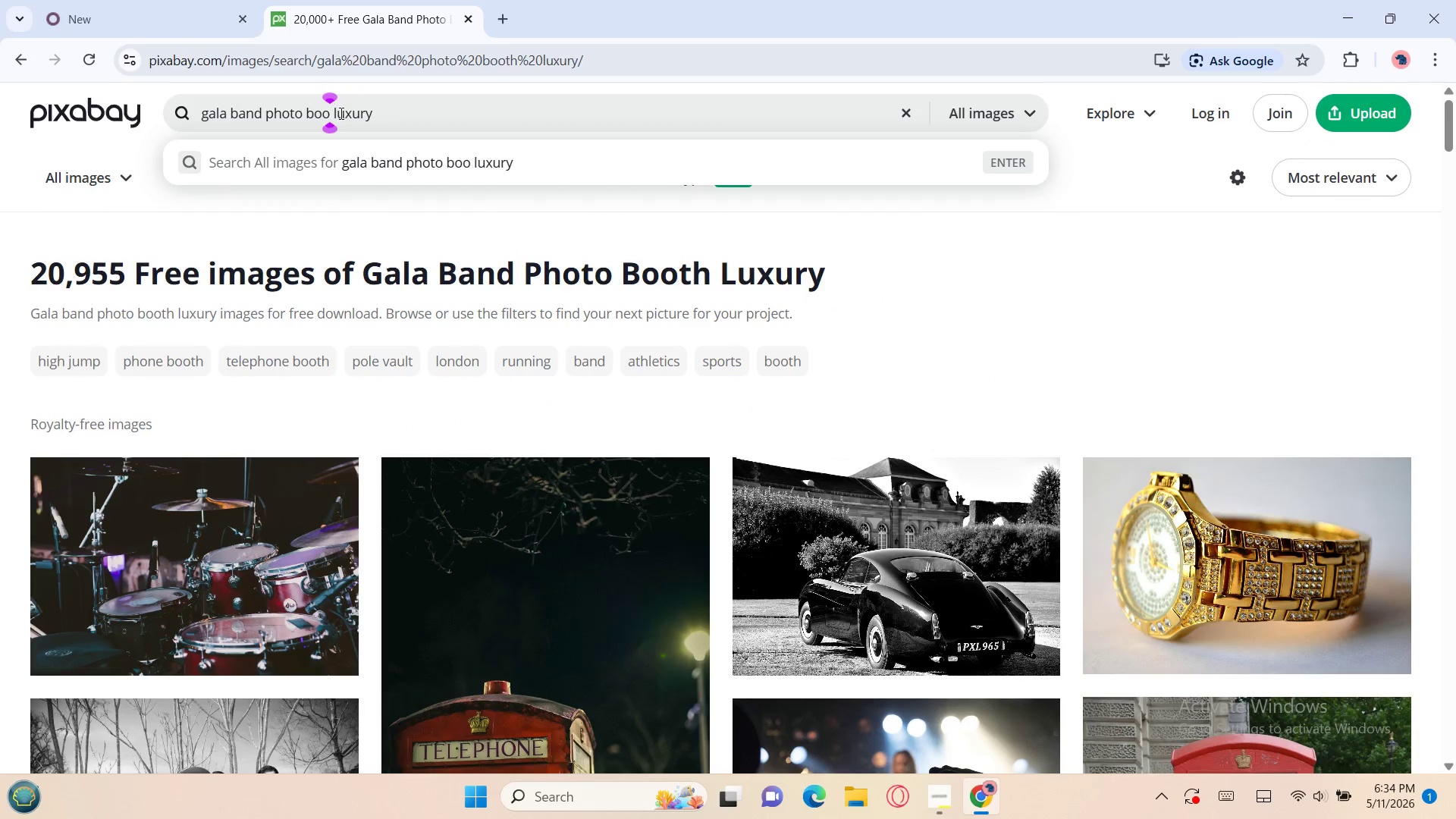 
key(Backspace)
 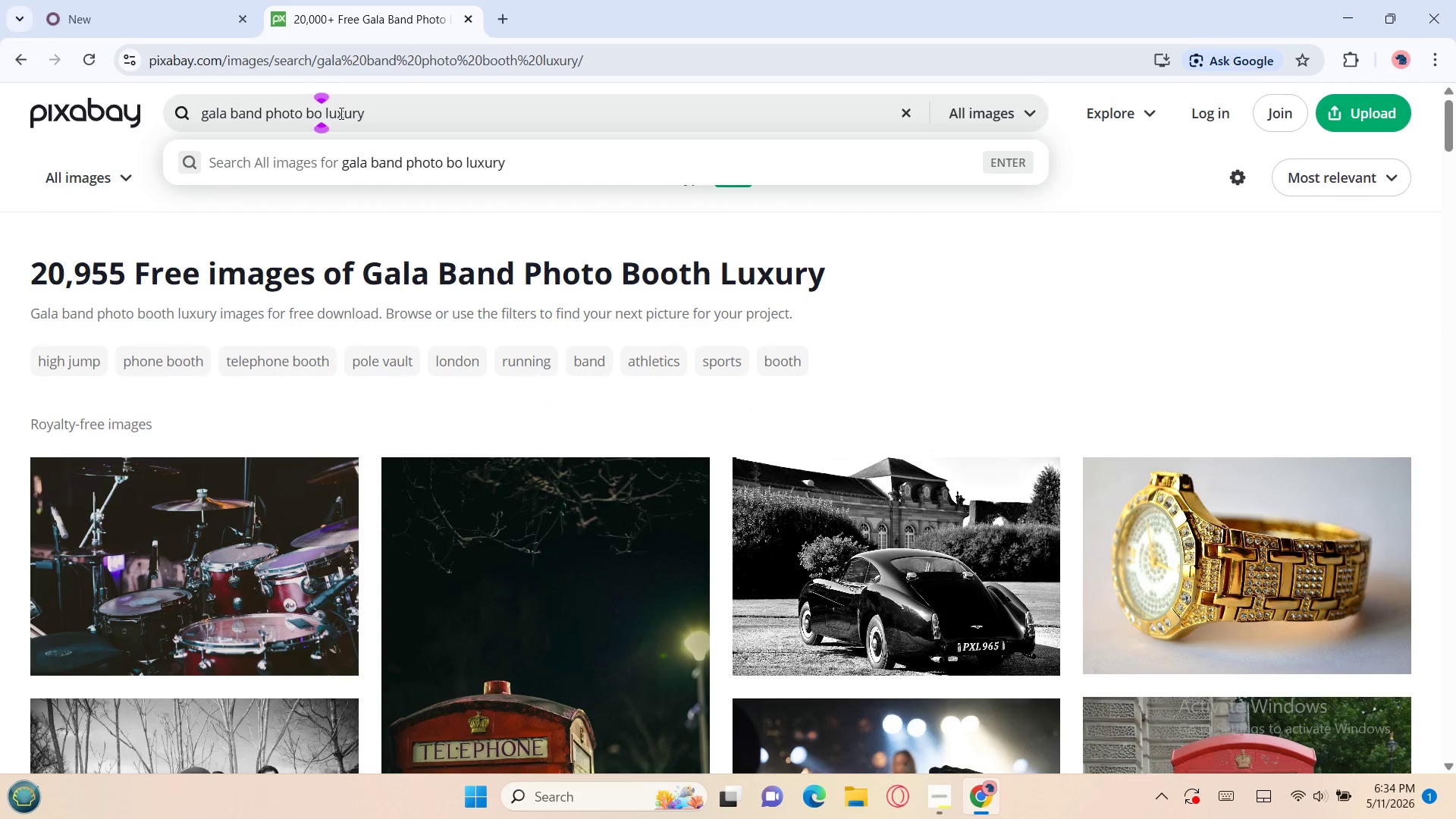 
key(Backspace)
 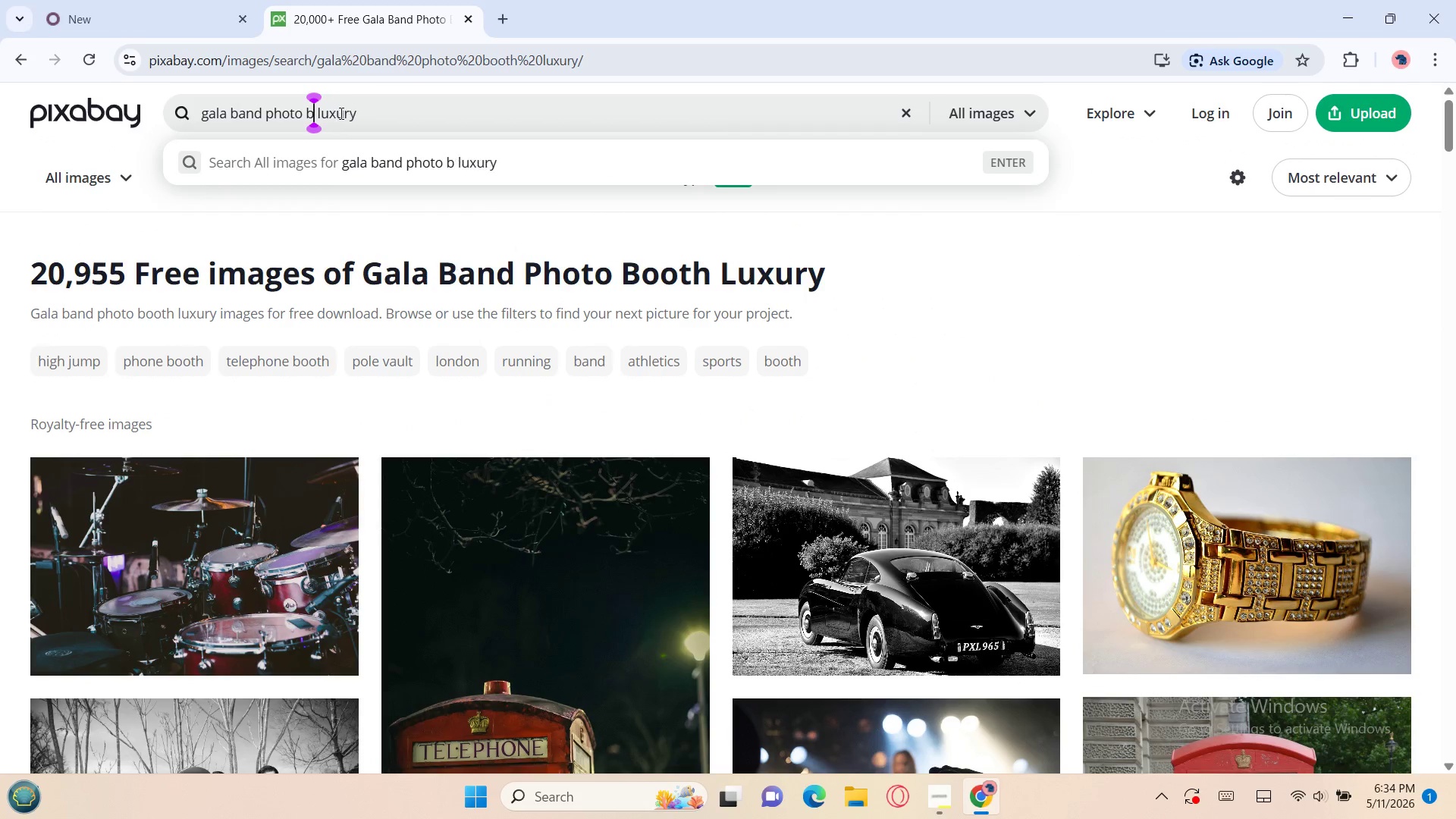 
key(Backspace)
 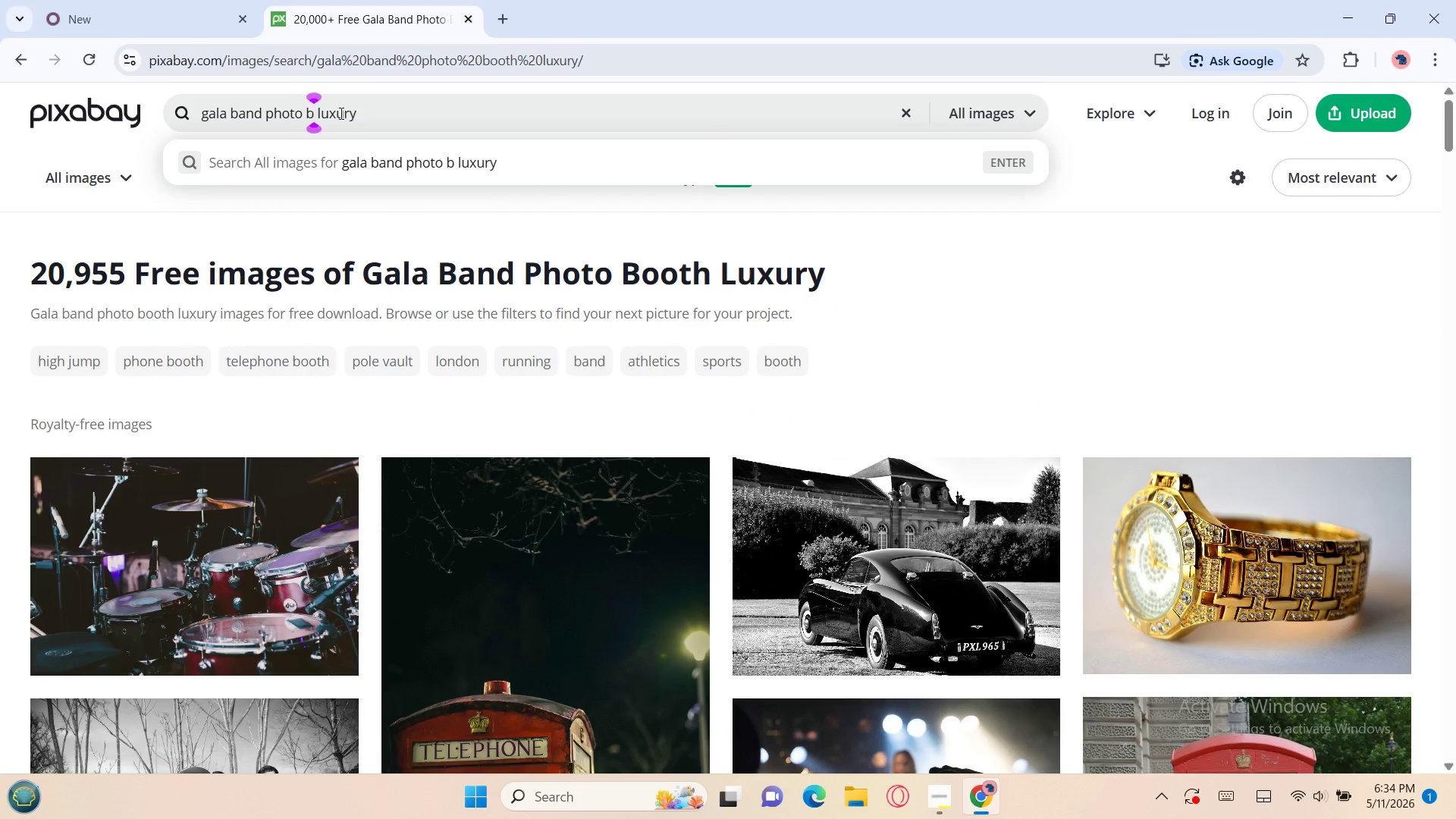 
key(Backspace)
 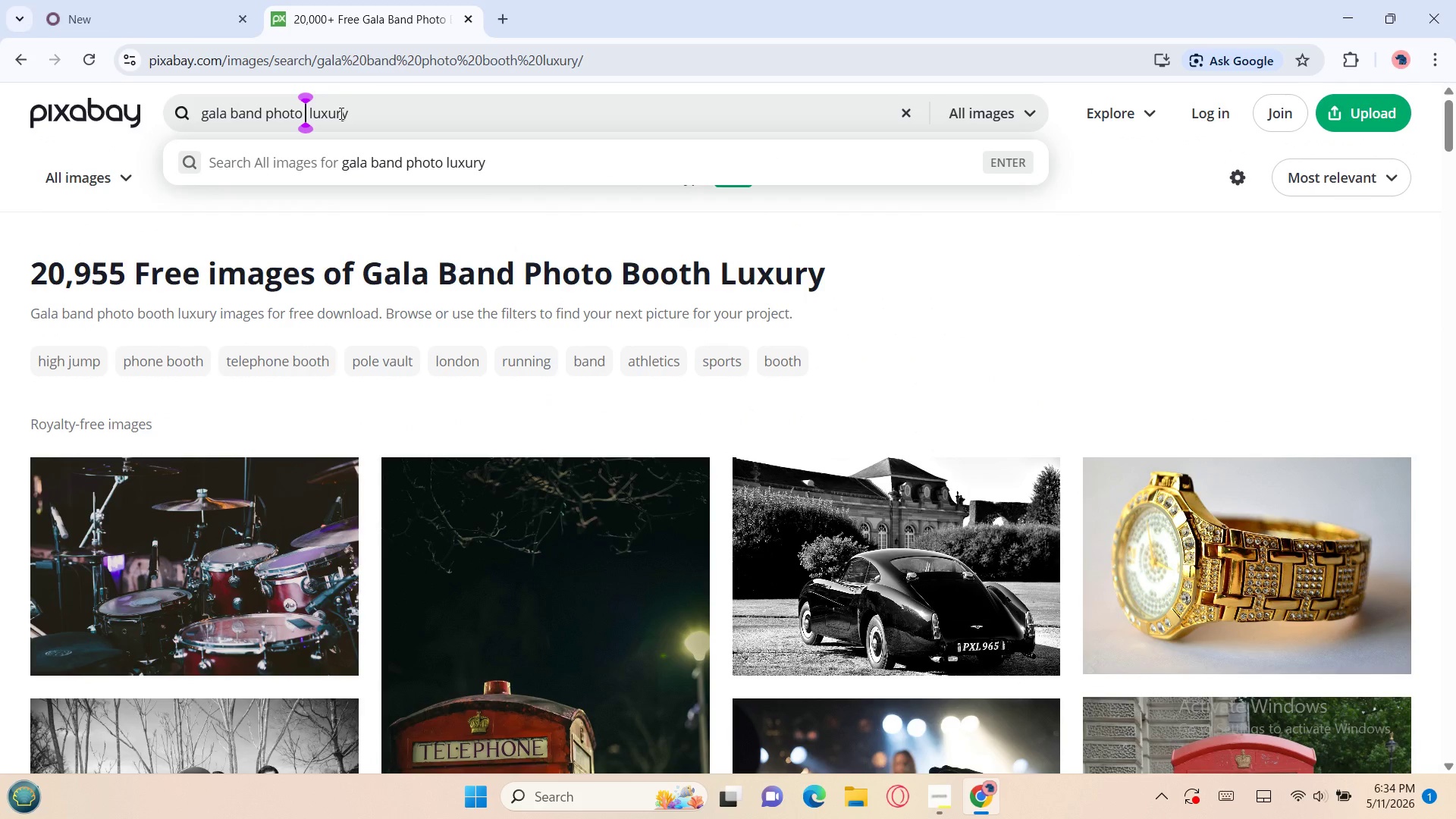 
key(Enter)
 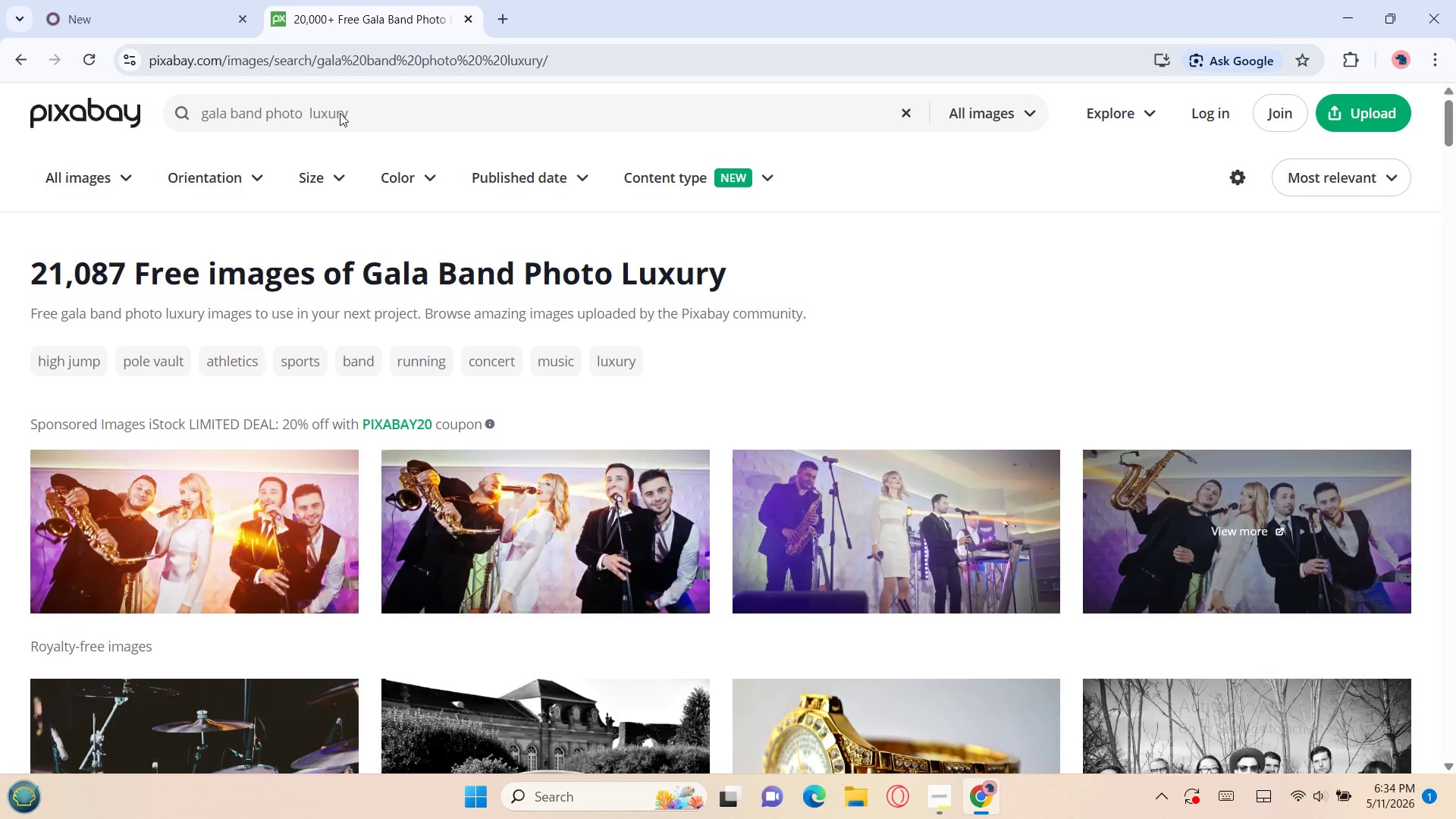 
wait(6.46)
 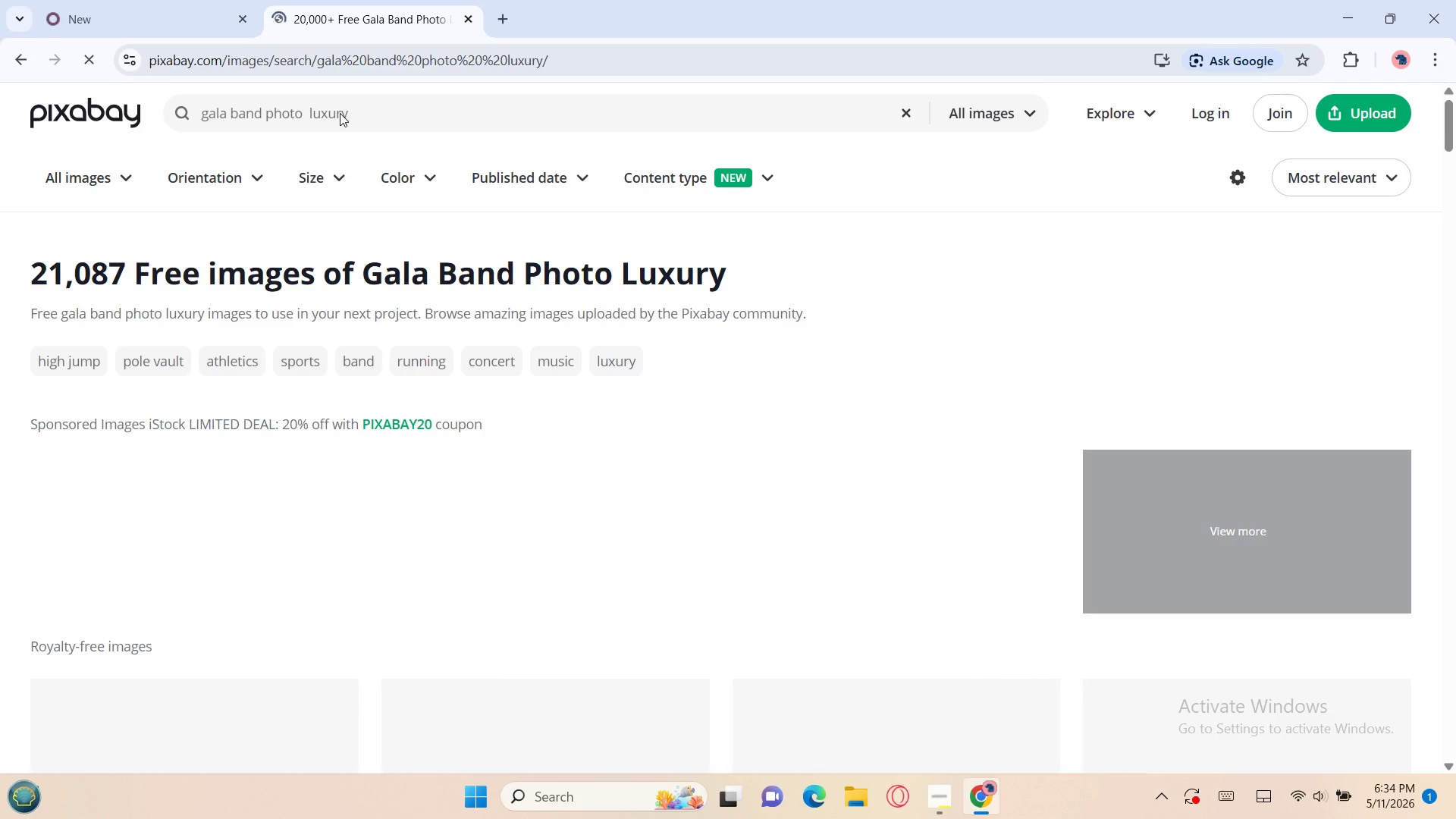 
mouse_move([333, 416])
 